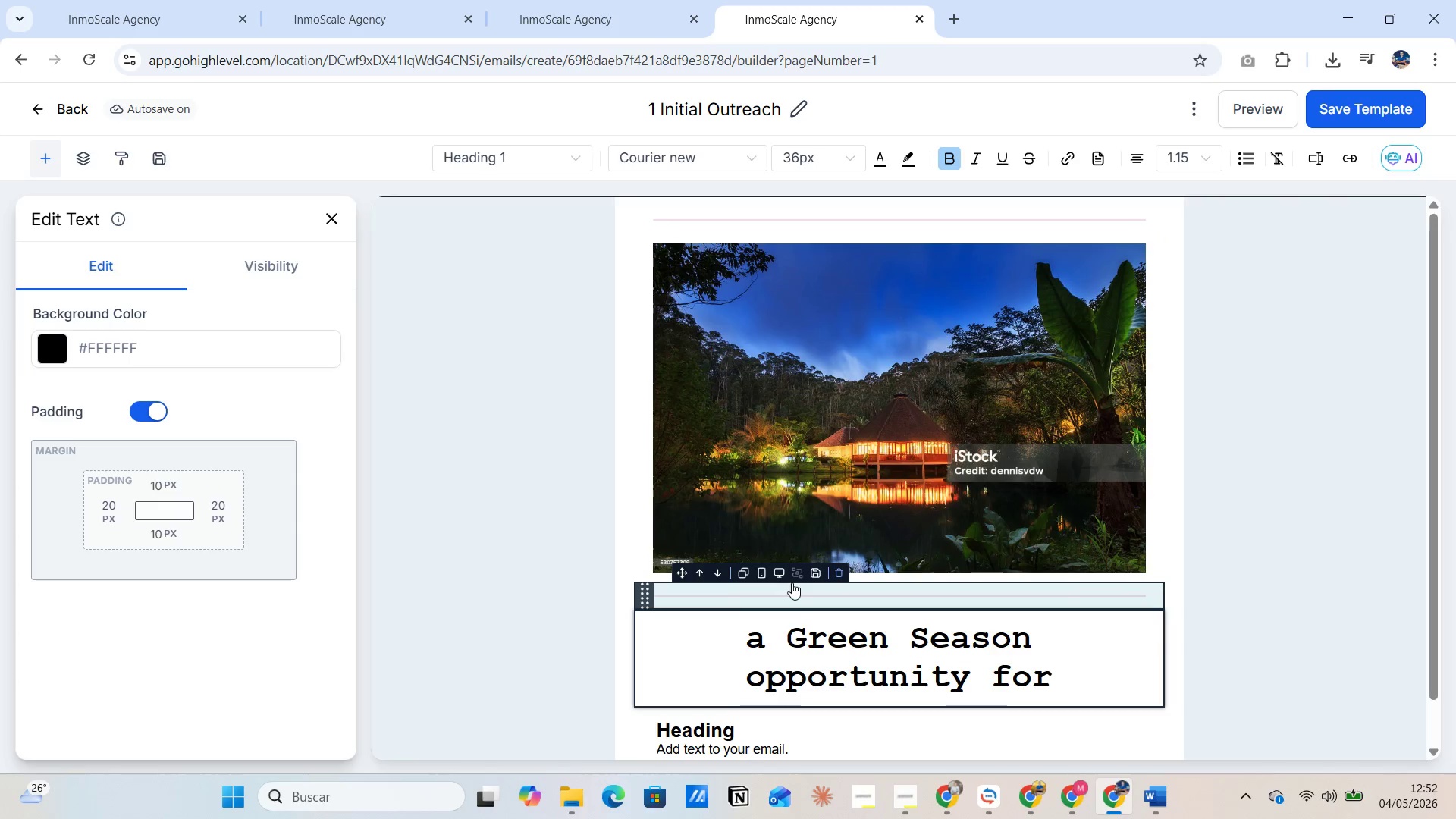 
scroll: coordinate [791, 595], scroll_direction: down, amount: 2.0
 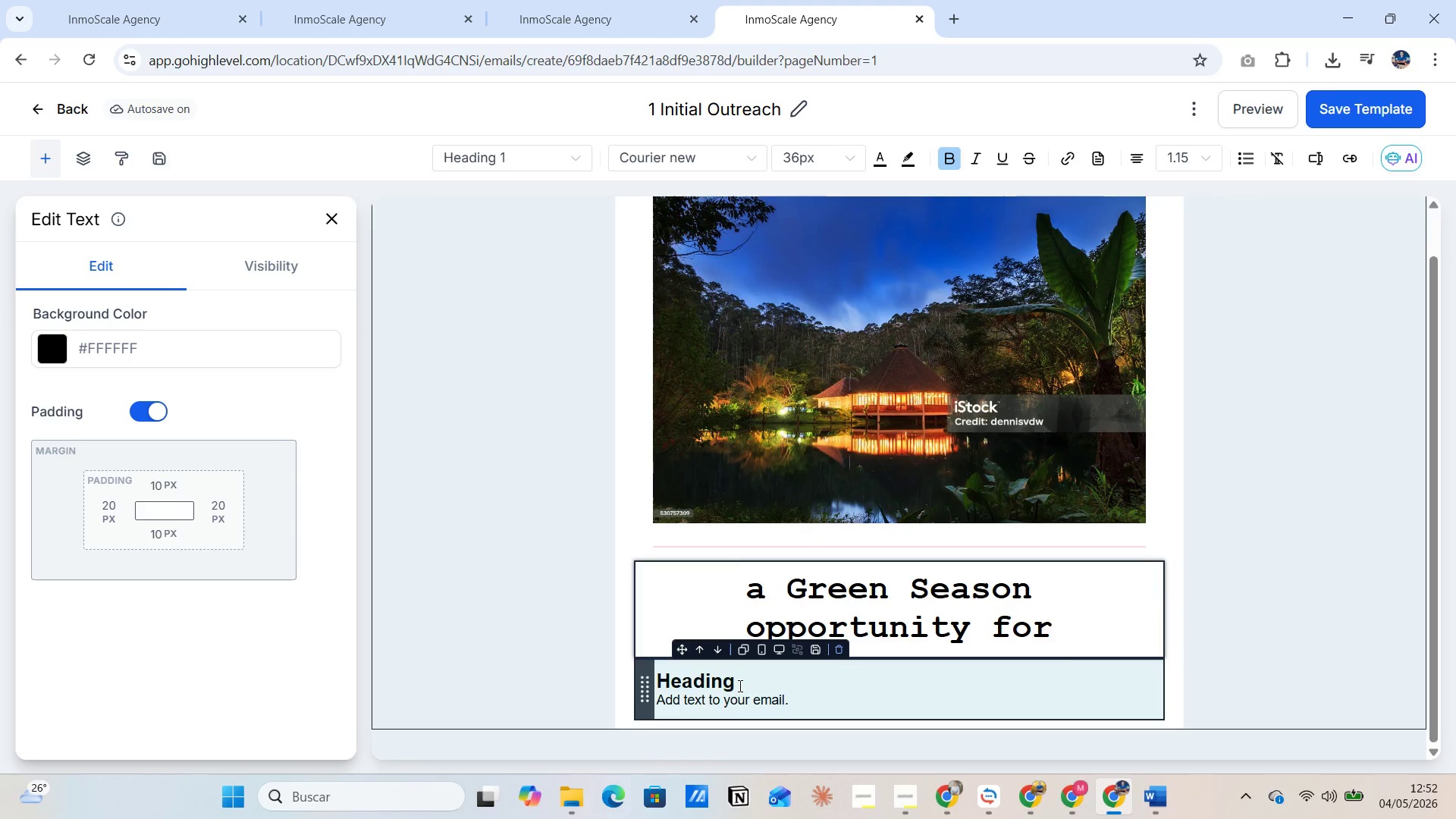 
left_click([739, 686])
 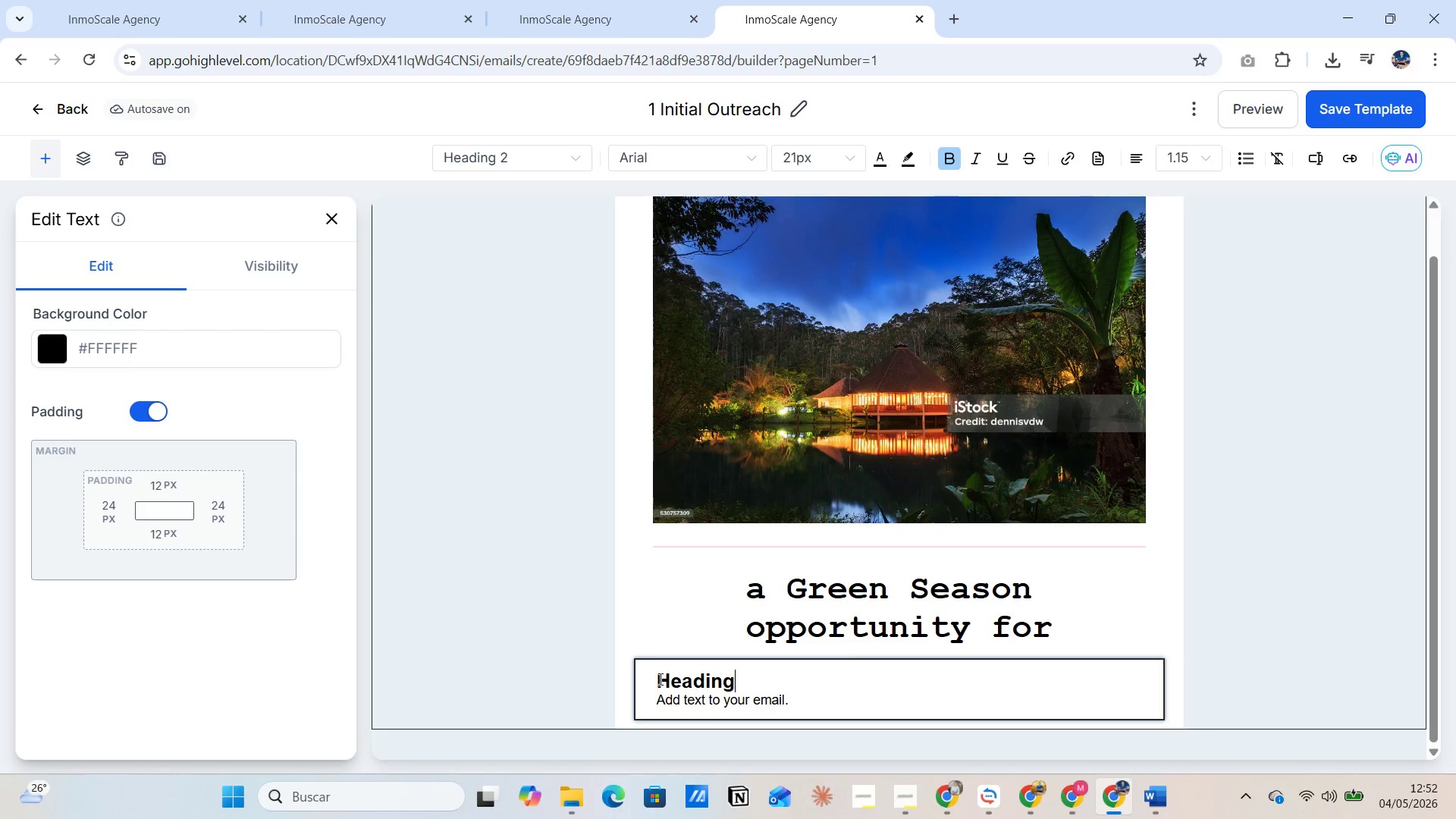 
left_click_drag(start_coordinate=[653, 674], to_coordinate=[669, 676])
 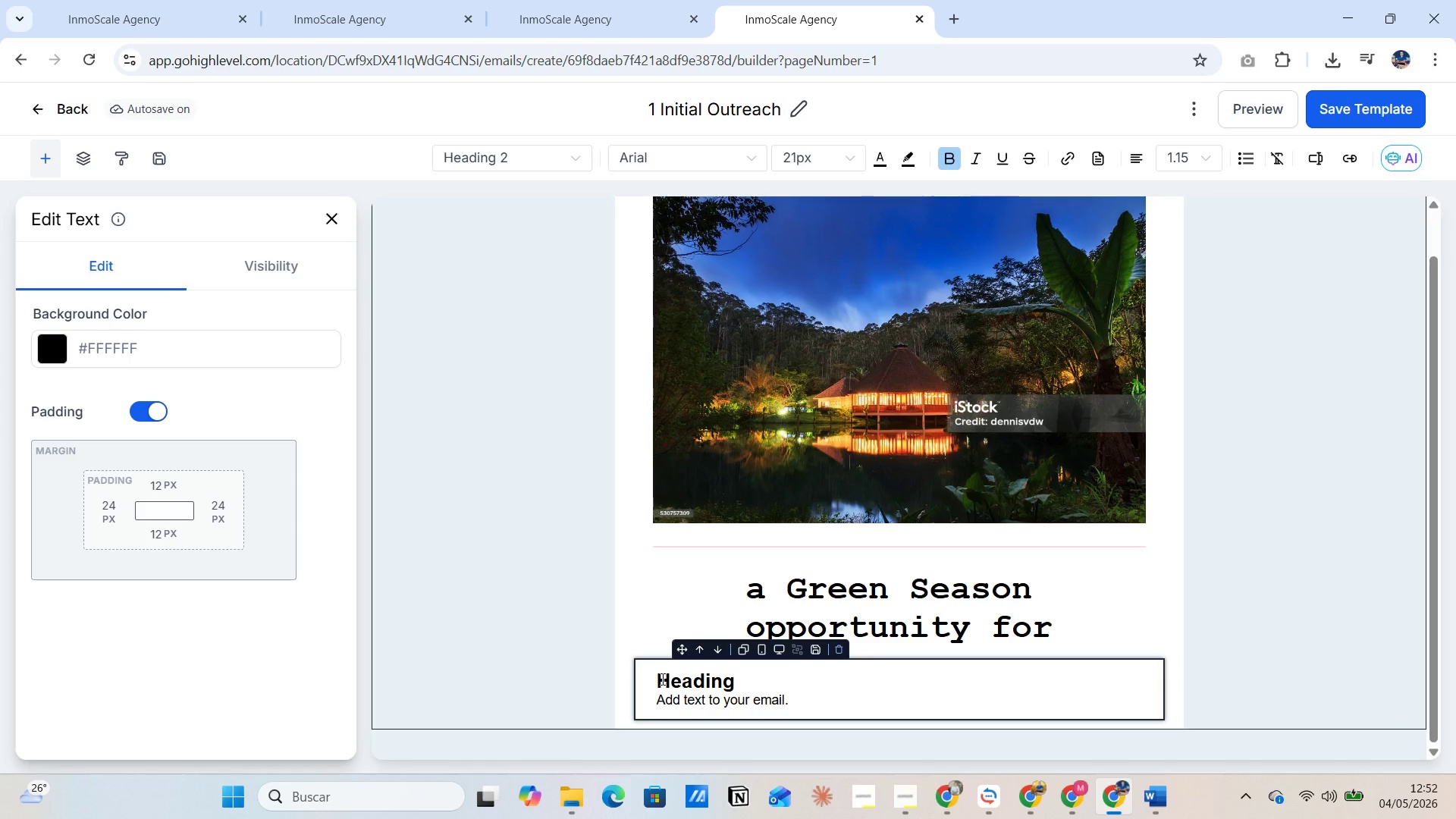 
left_click_drag(start_coordinate=[661, 679], to_coordinate=[736, 679])
 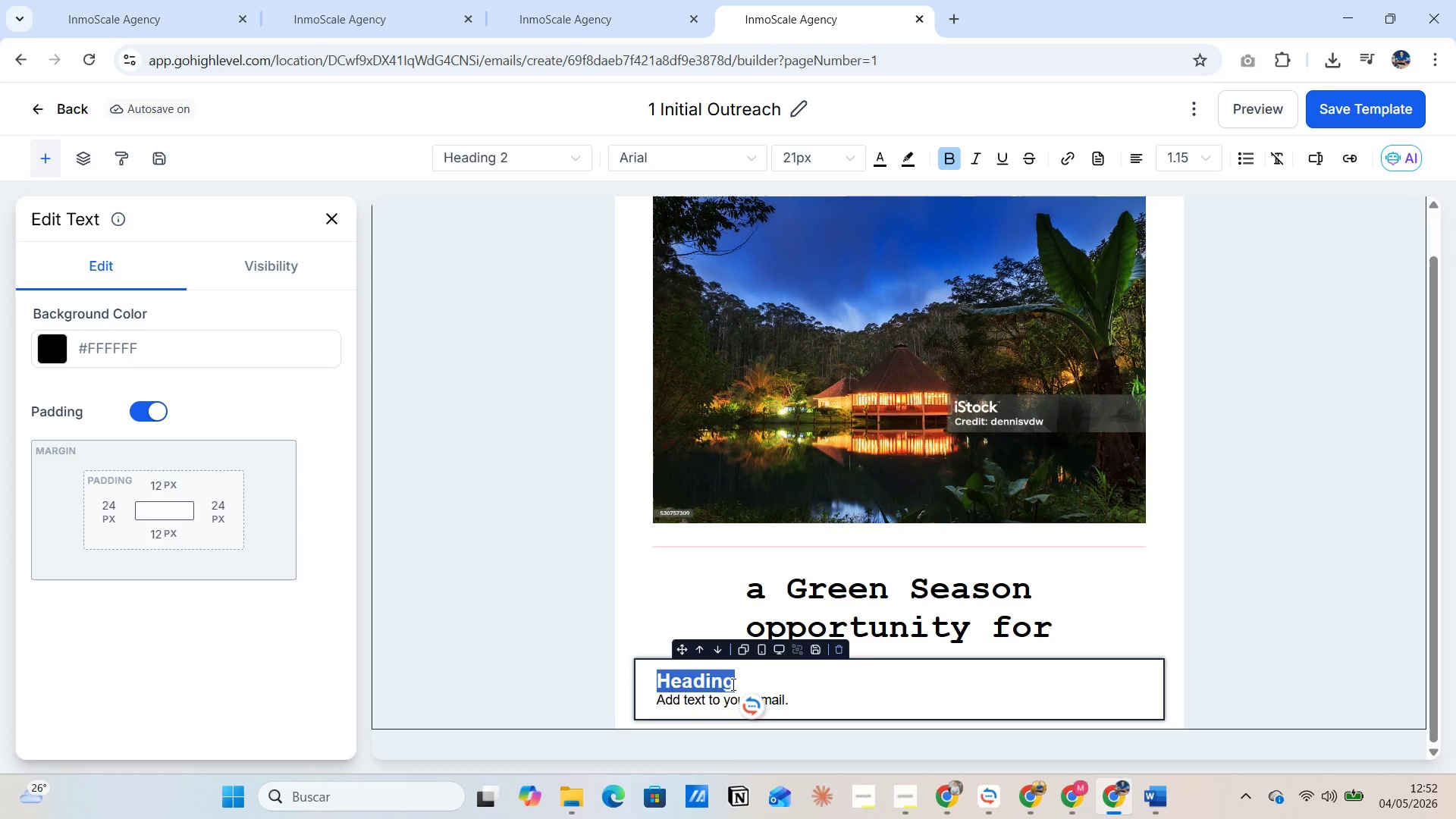 
key(Backspace)
 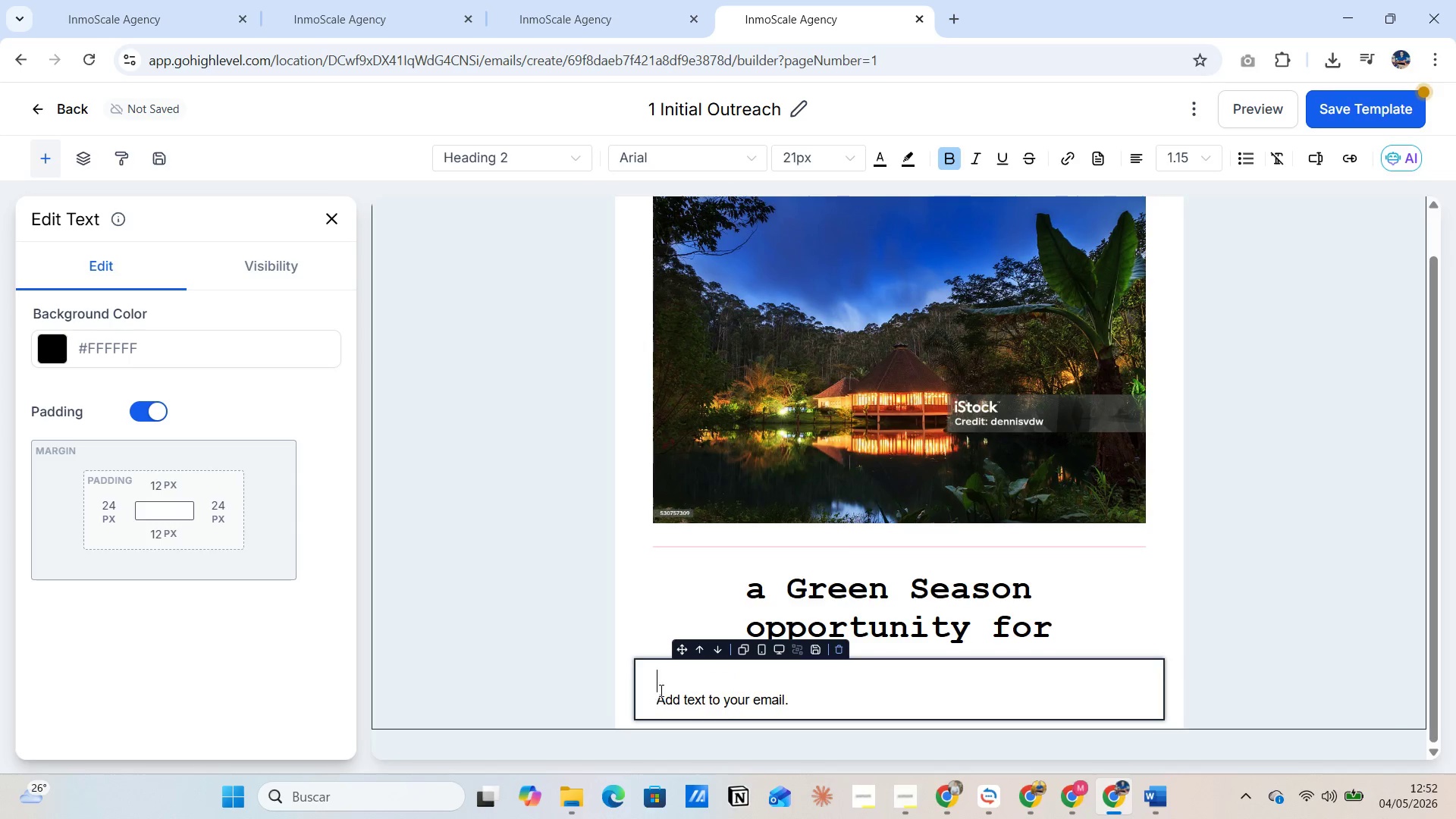 
left_click([551, 156])
 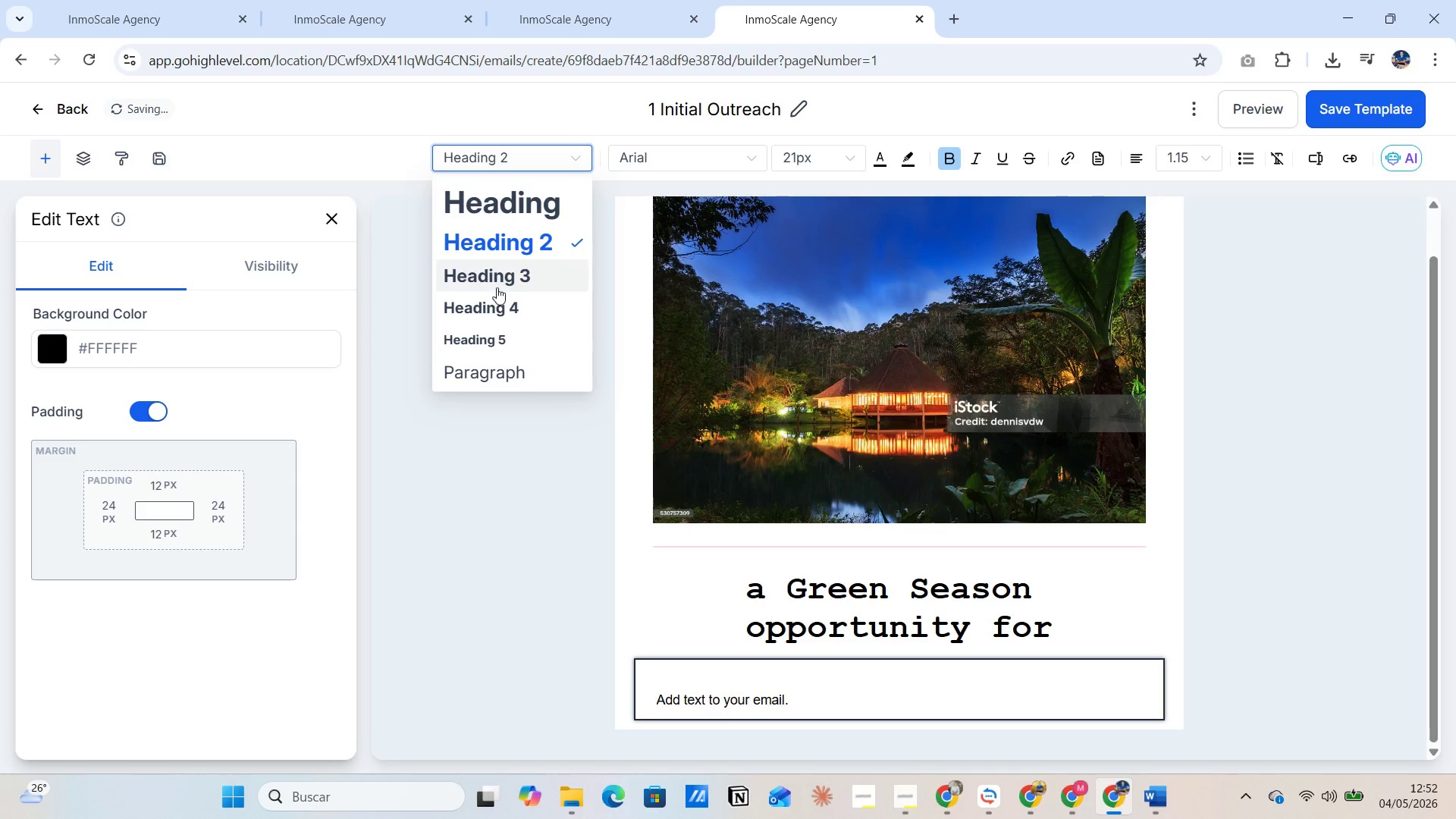 
left_click([497, 300])
 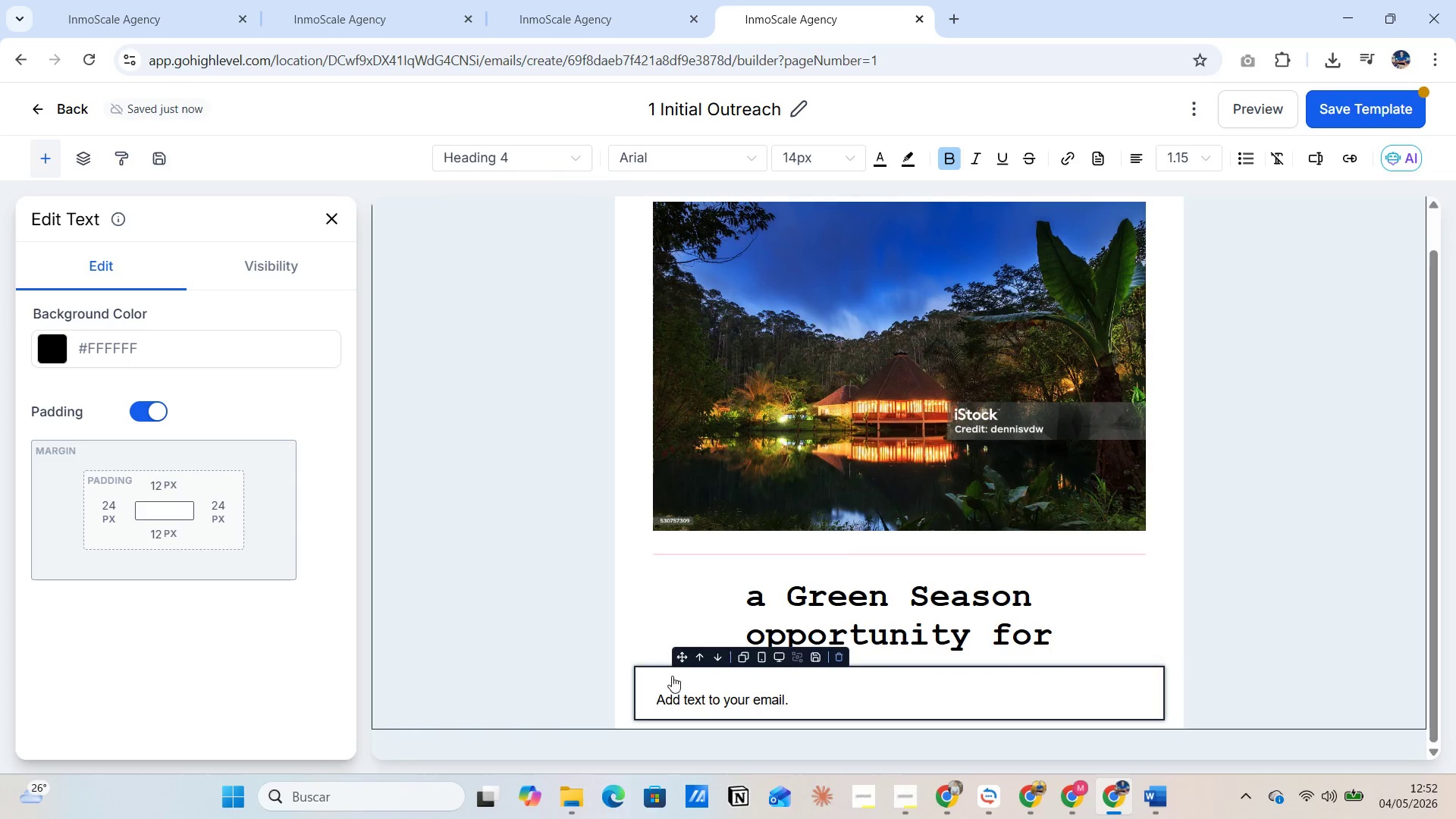 
left_click([666, 682])
 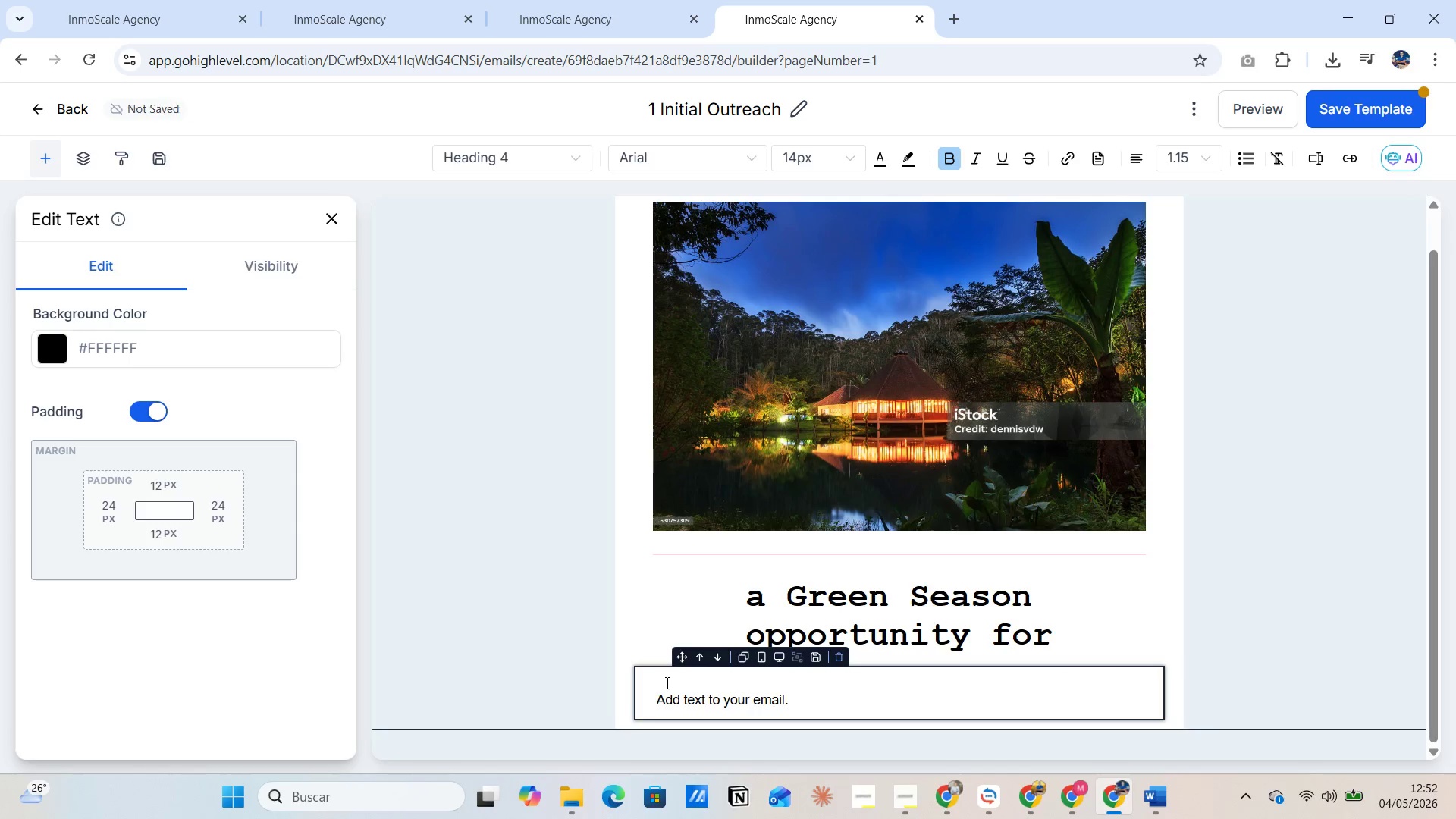 
key(CapsLock)
 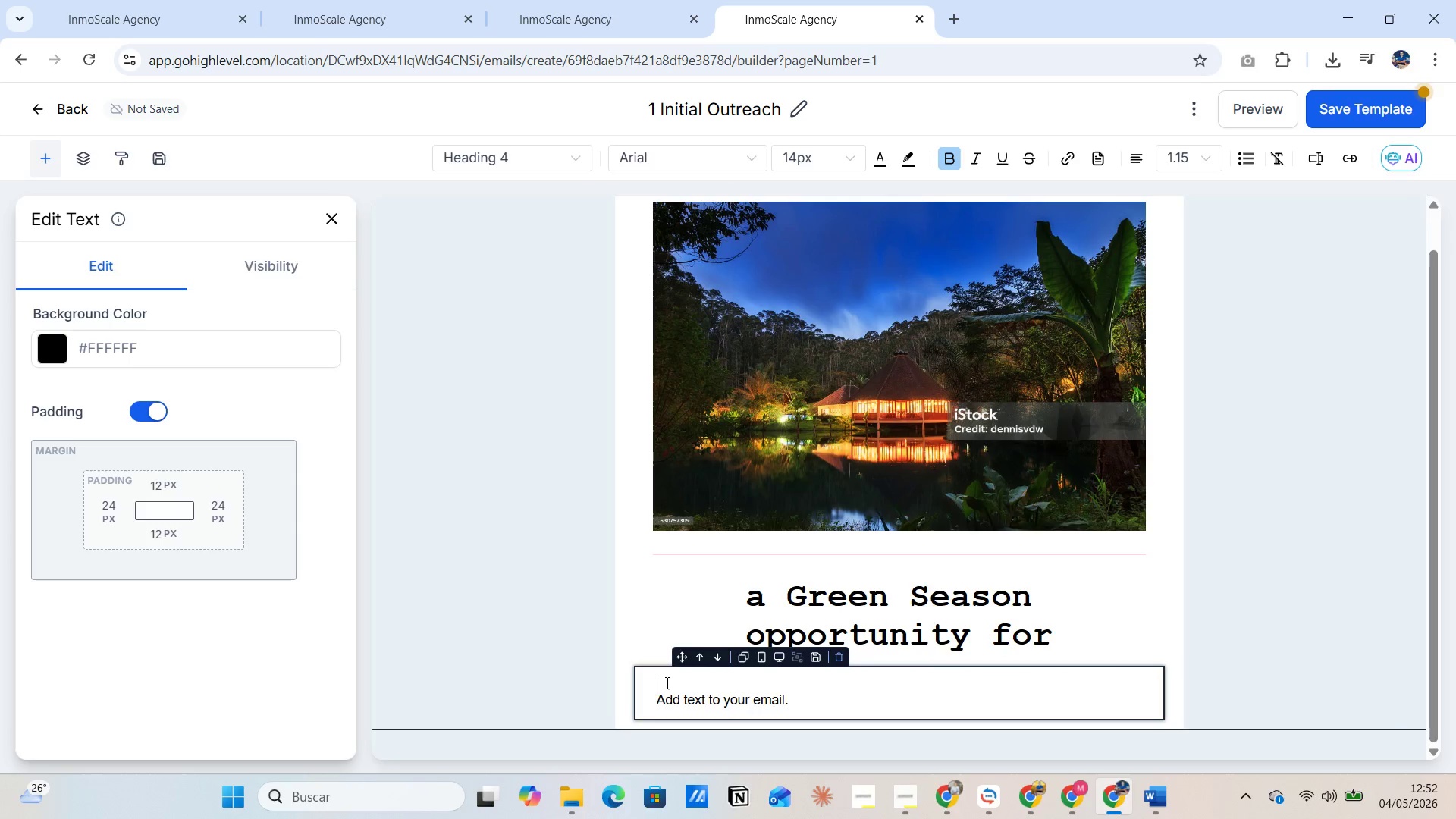 
key(H)
 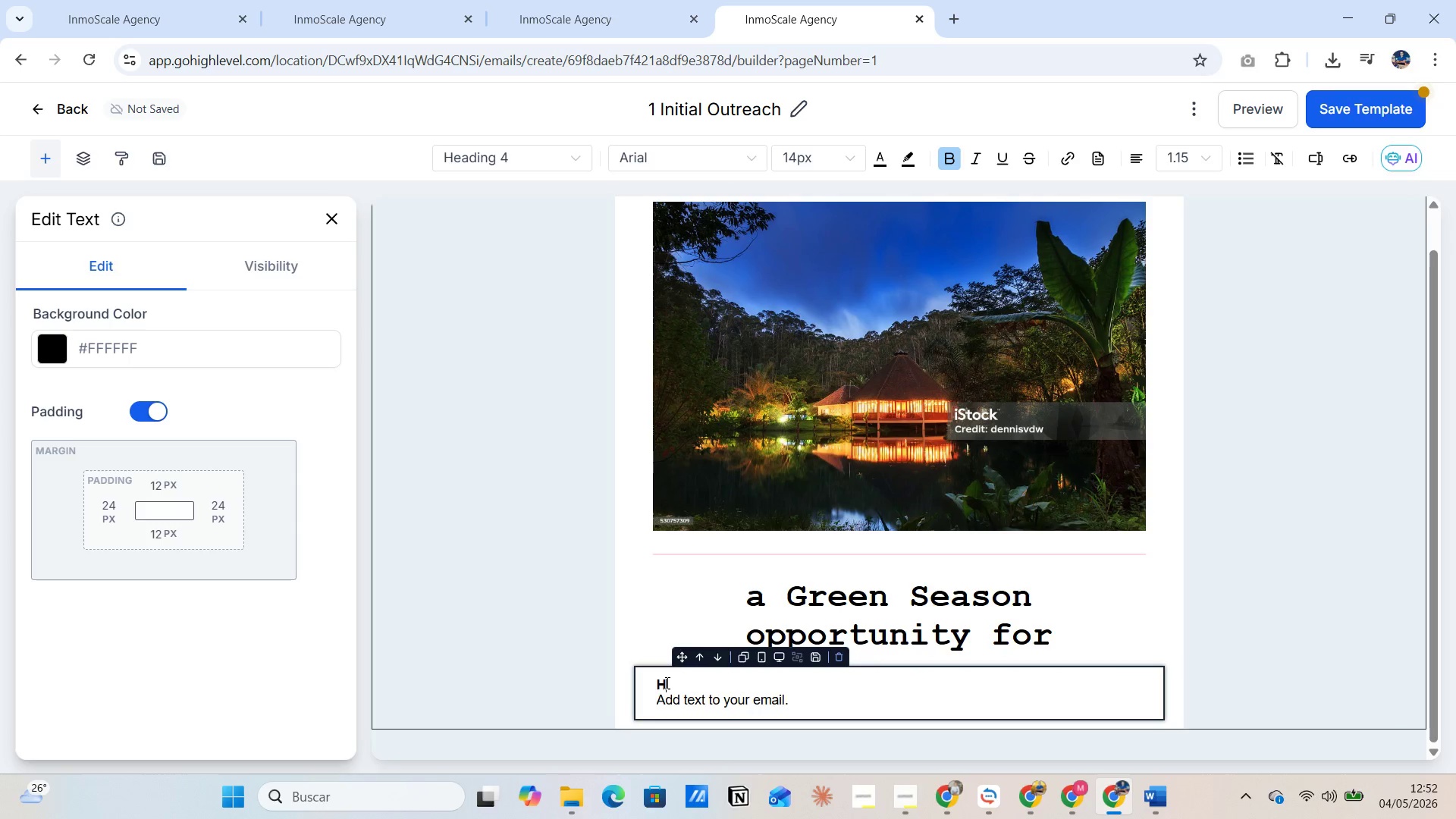 
key(CapsLock)
 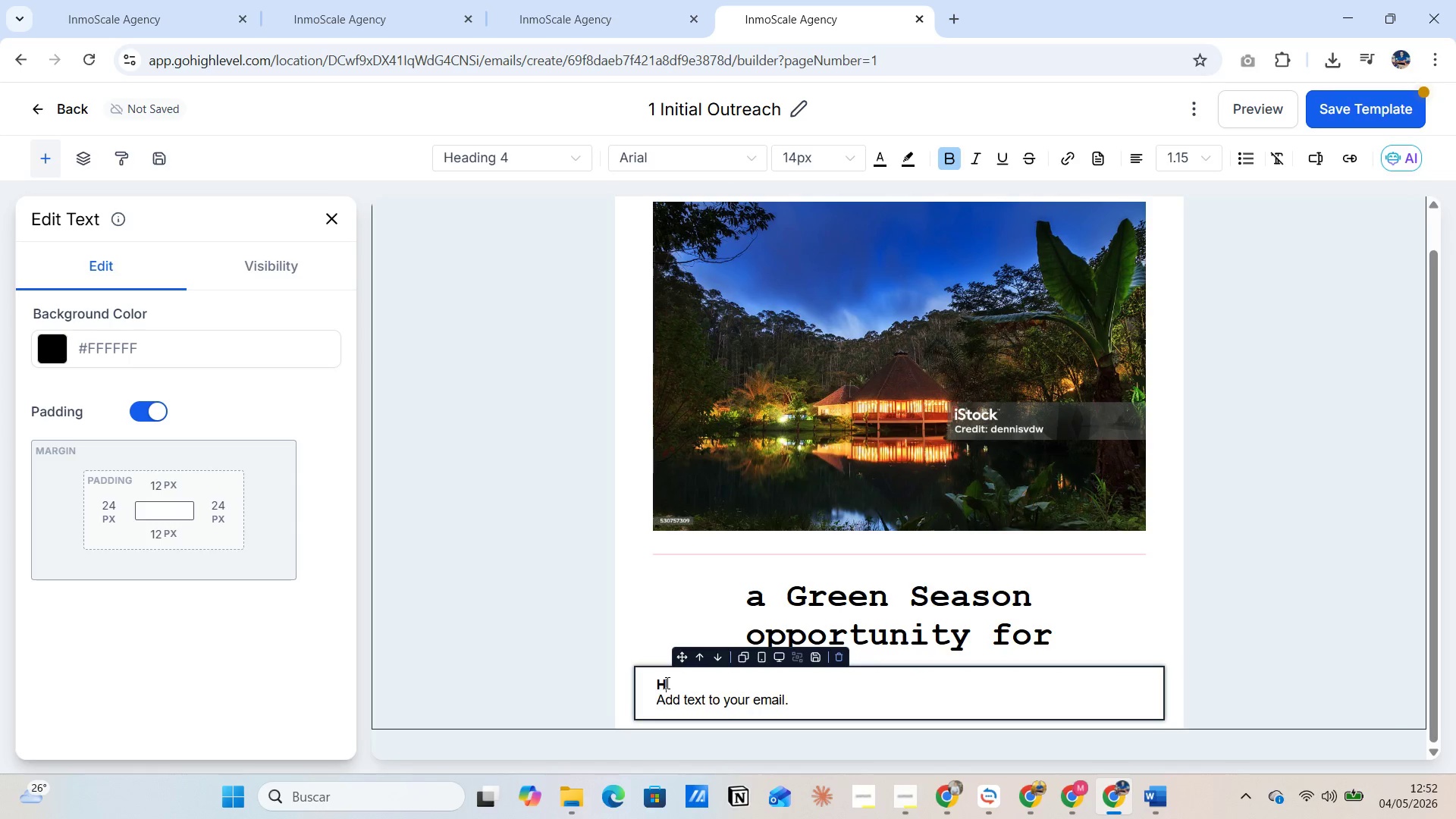 
key(I)
 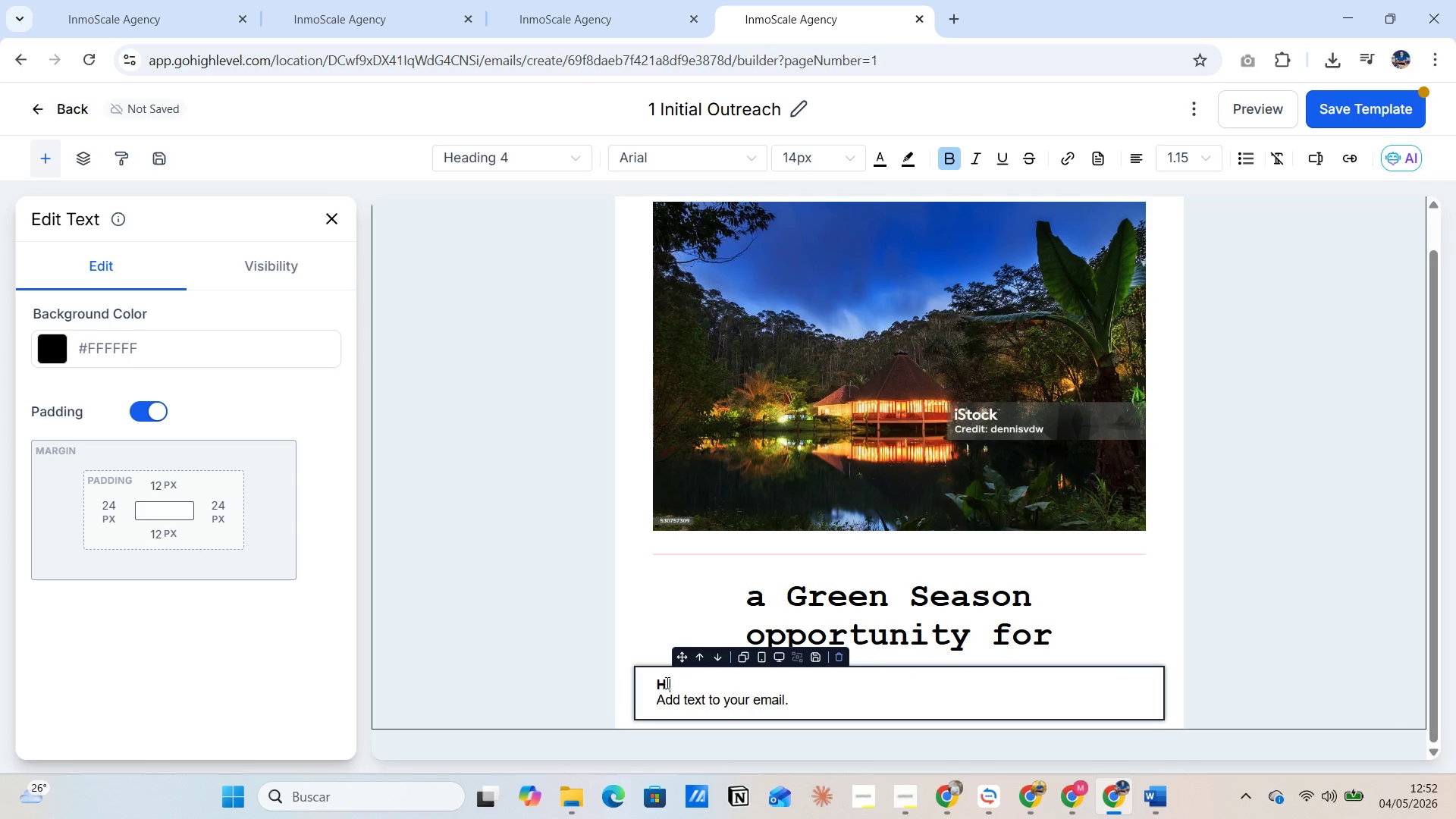 
key(Space)
 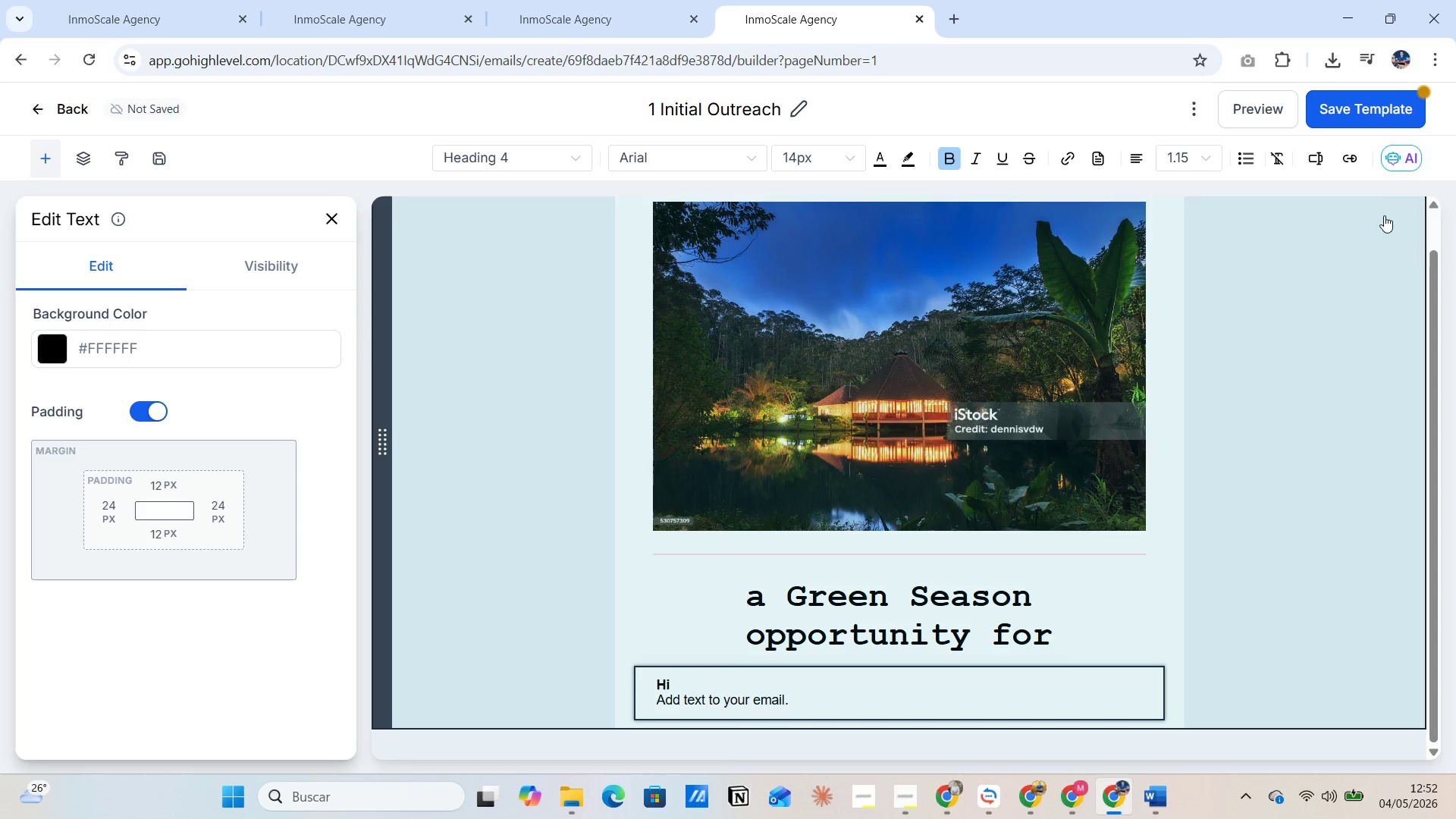 
left_click([1316, 158])
 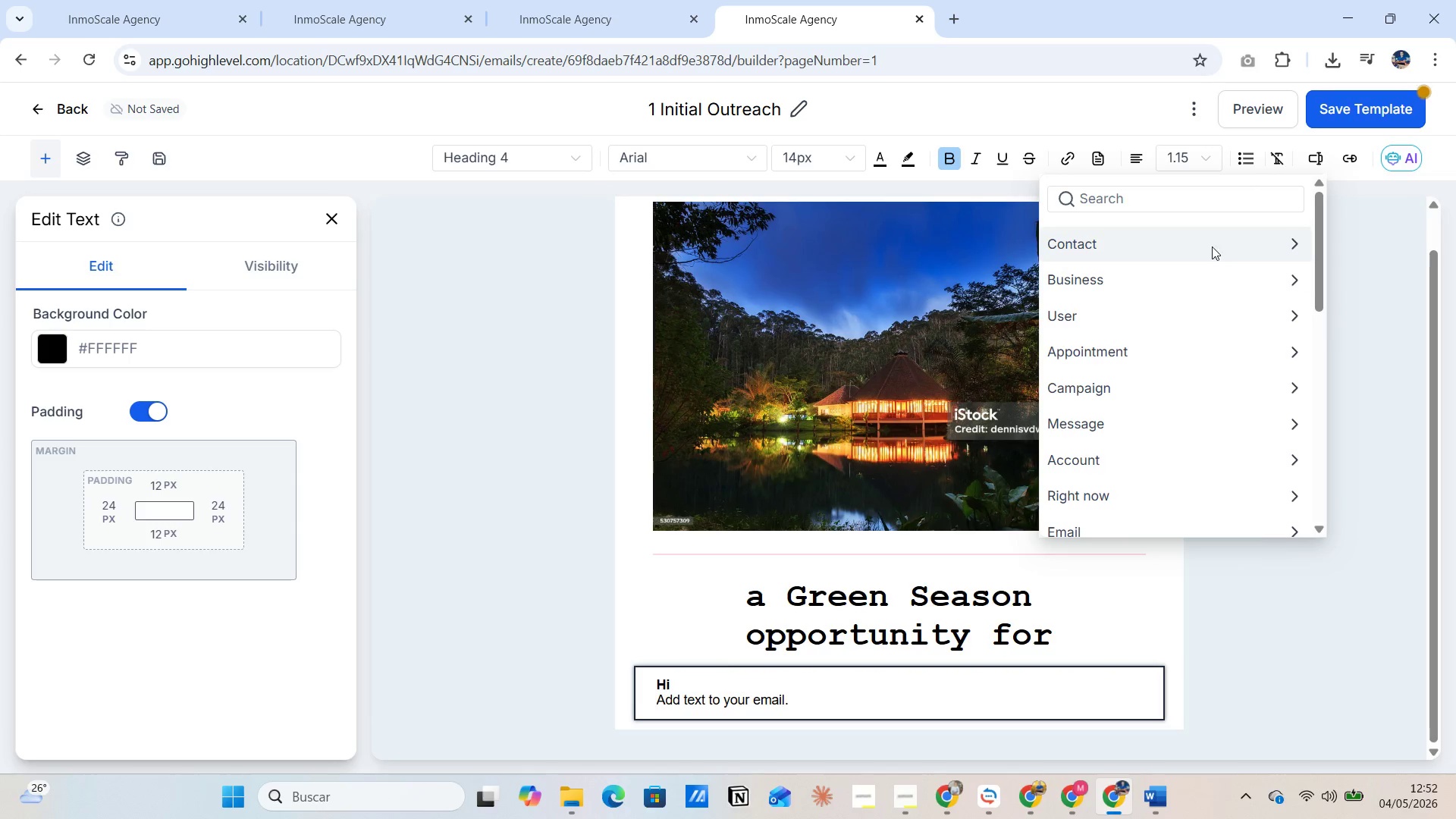 
left_click([1276, 244])
 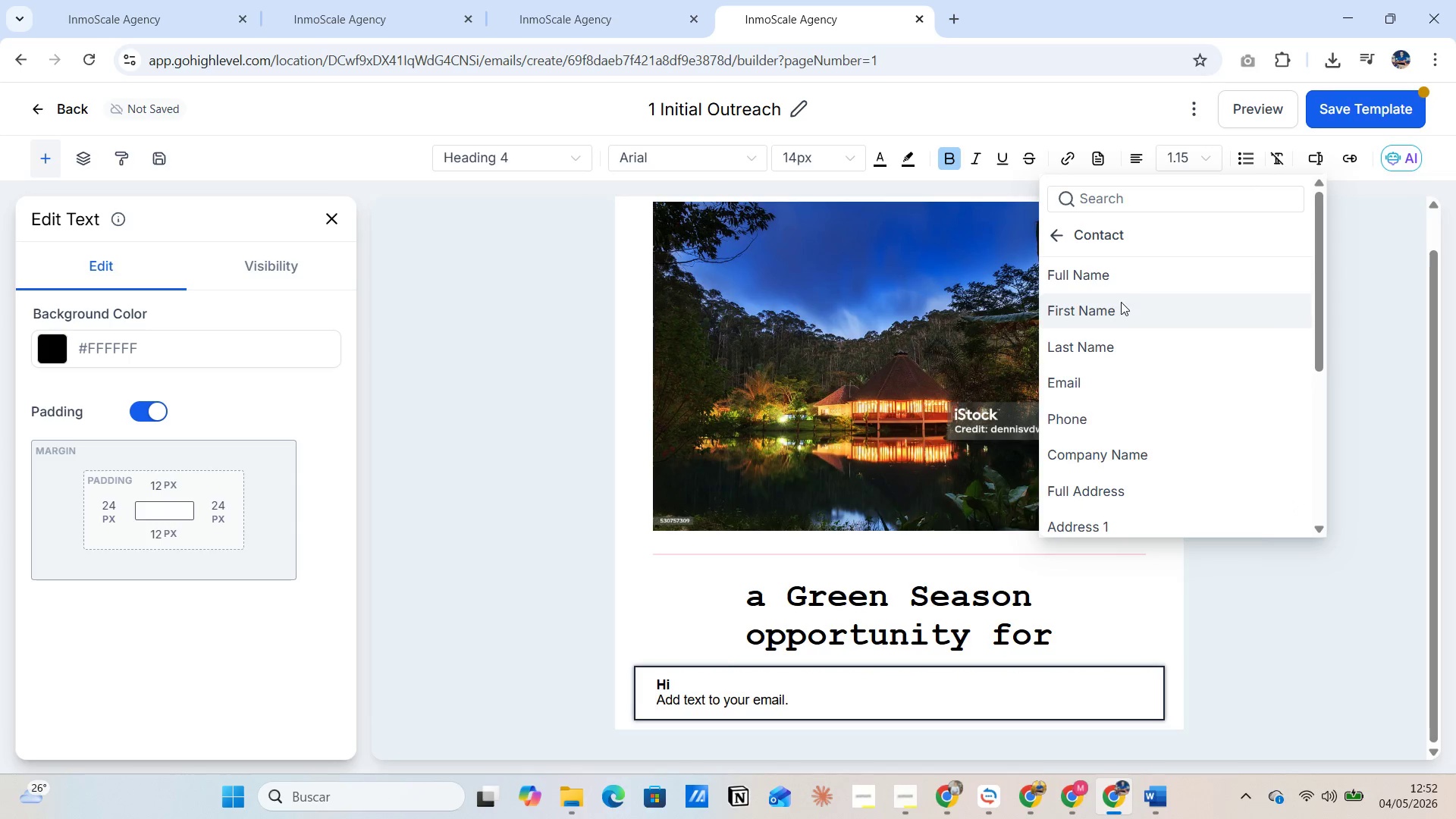 
left_click([1115, 313])
 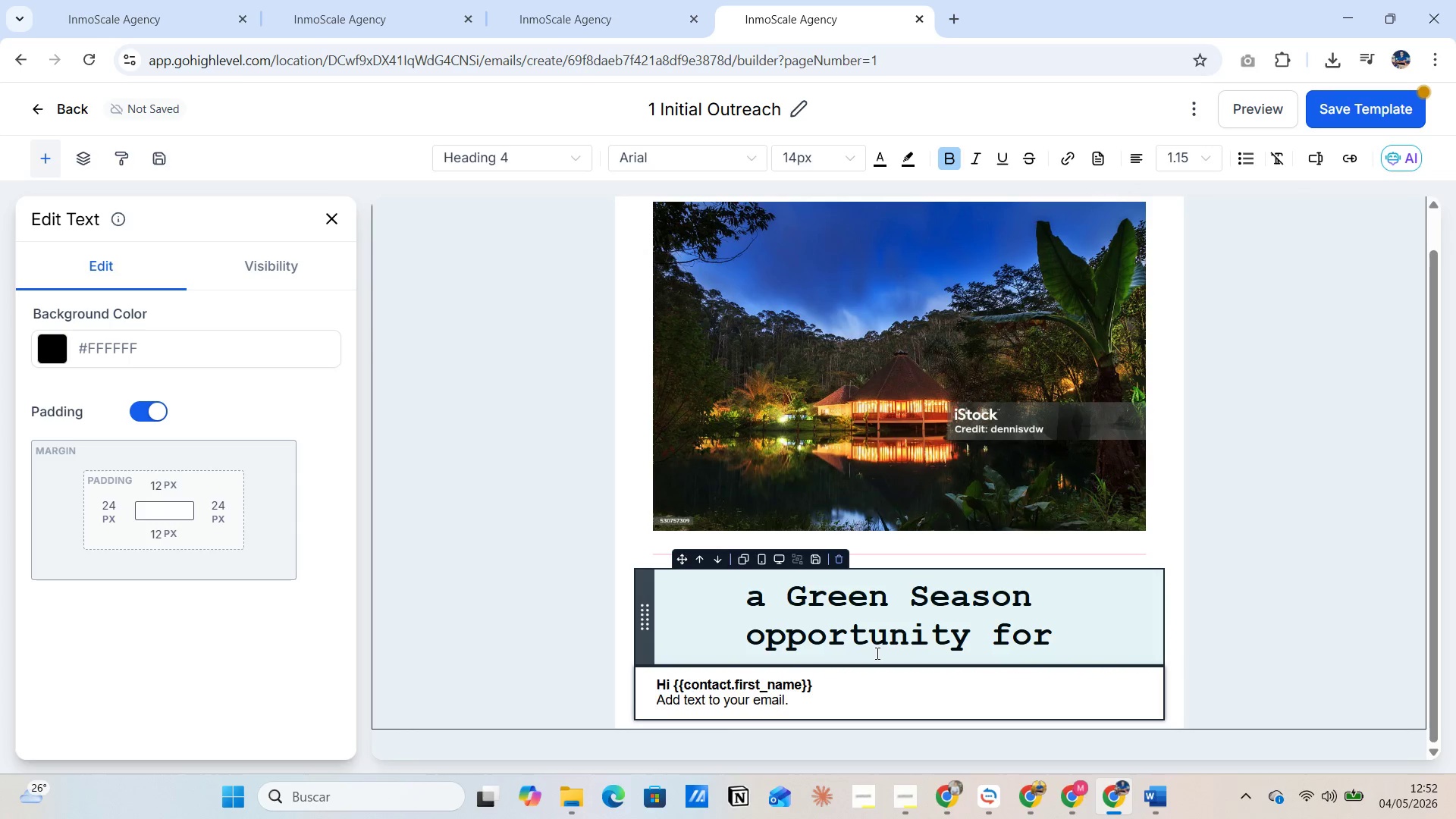 
key(Enter)
 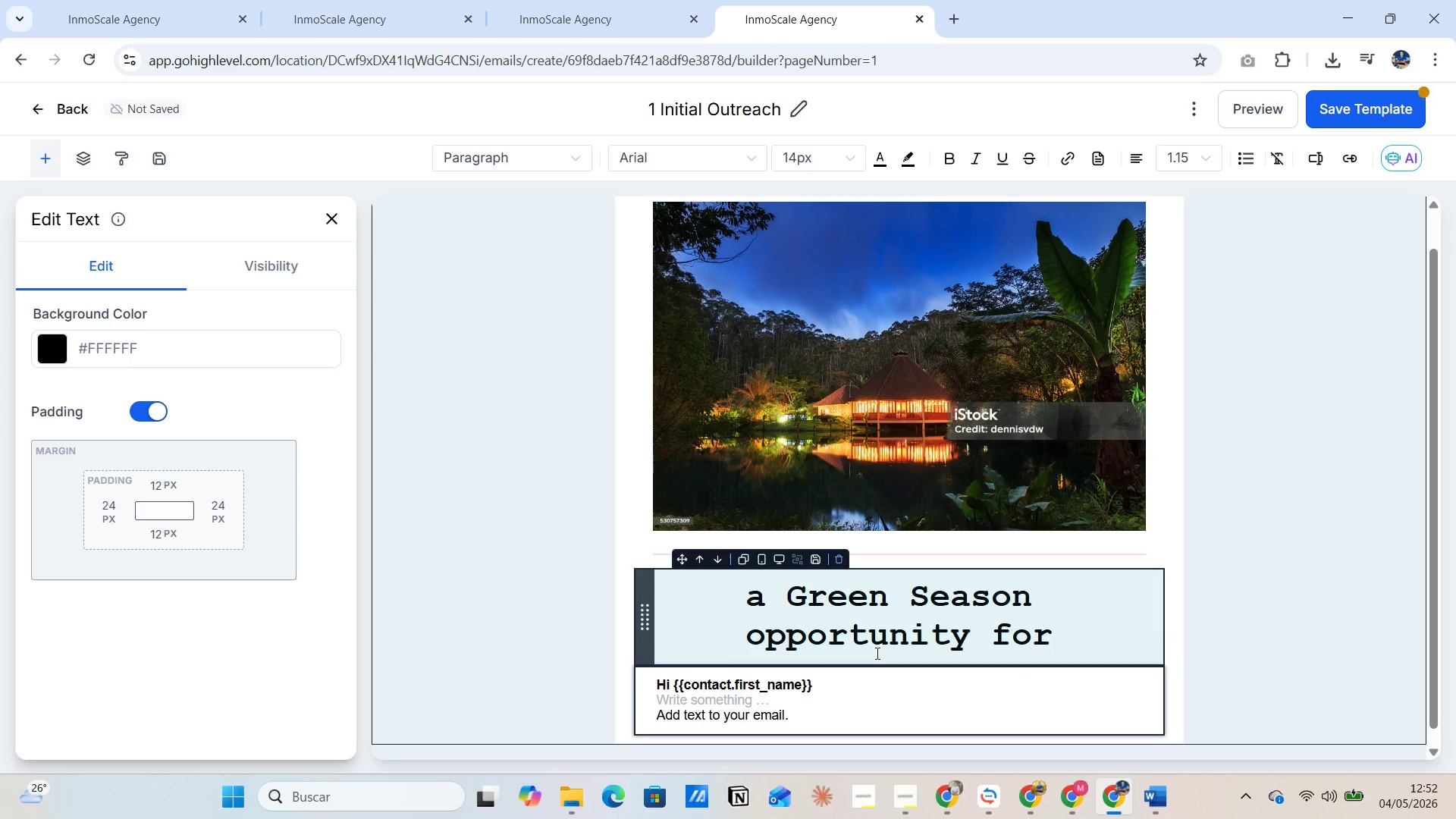 
key(Alt+Tab)
 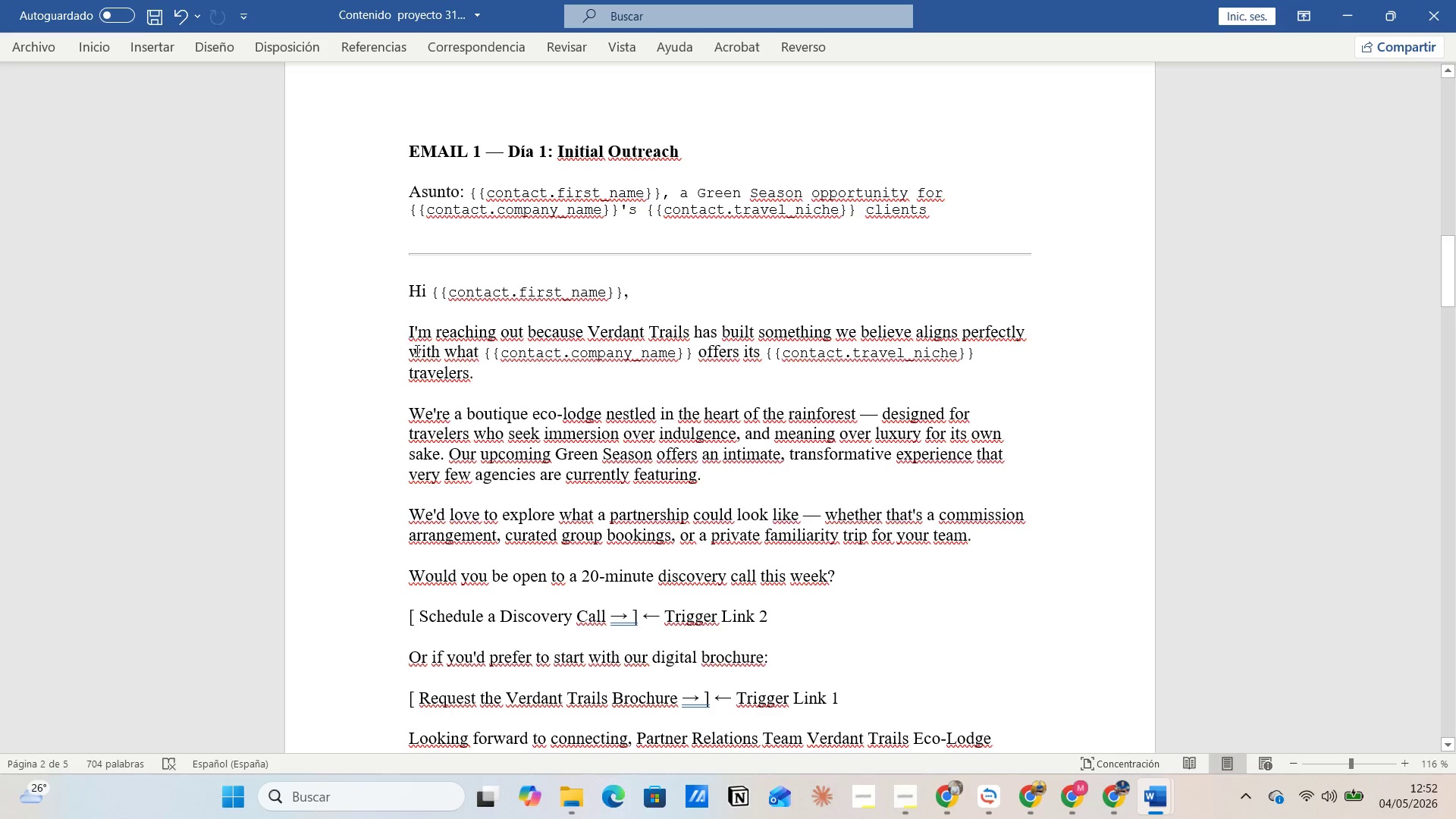 
left_click_drag(start_coordinate=[408, 331], to_coordinate=[481, 356])
 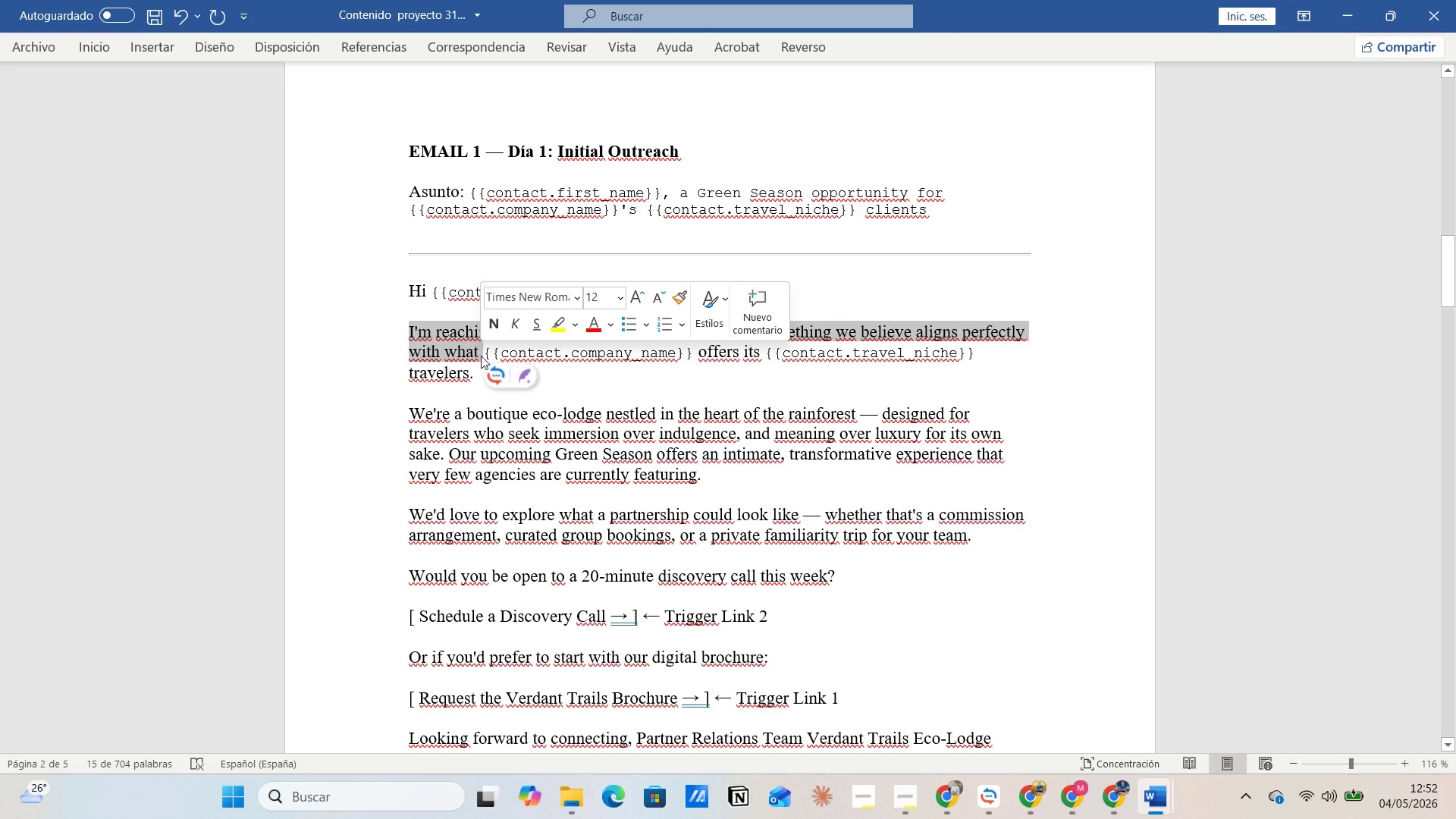 
key(Control+C)
 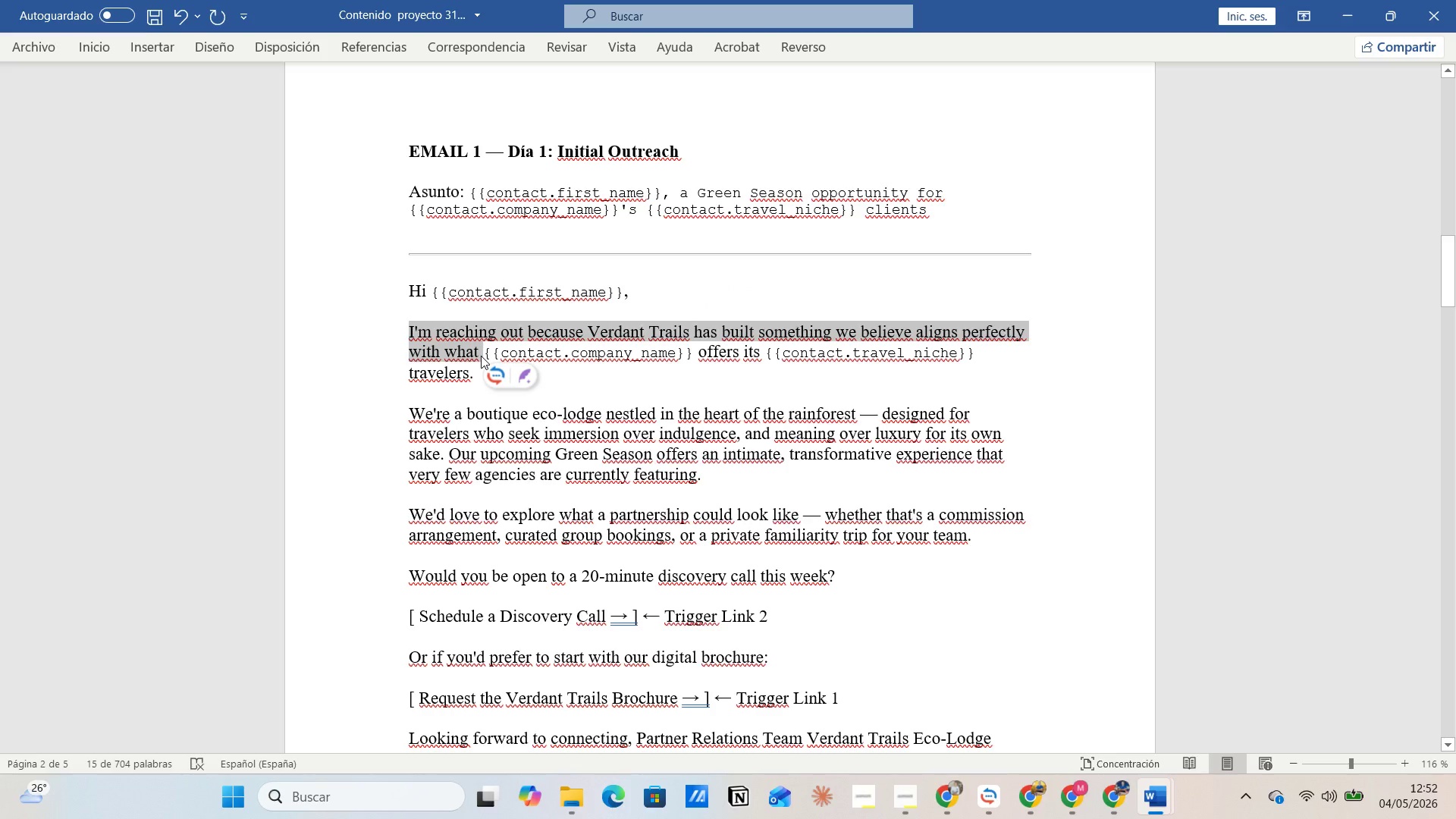 
key(Alt+Tab)
 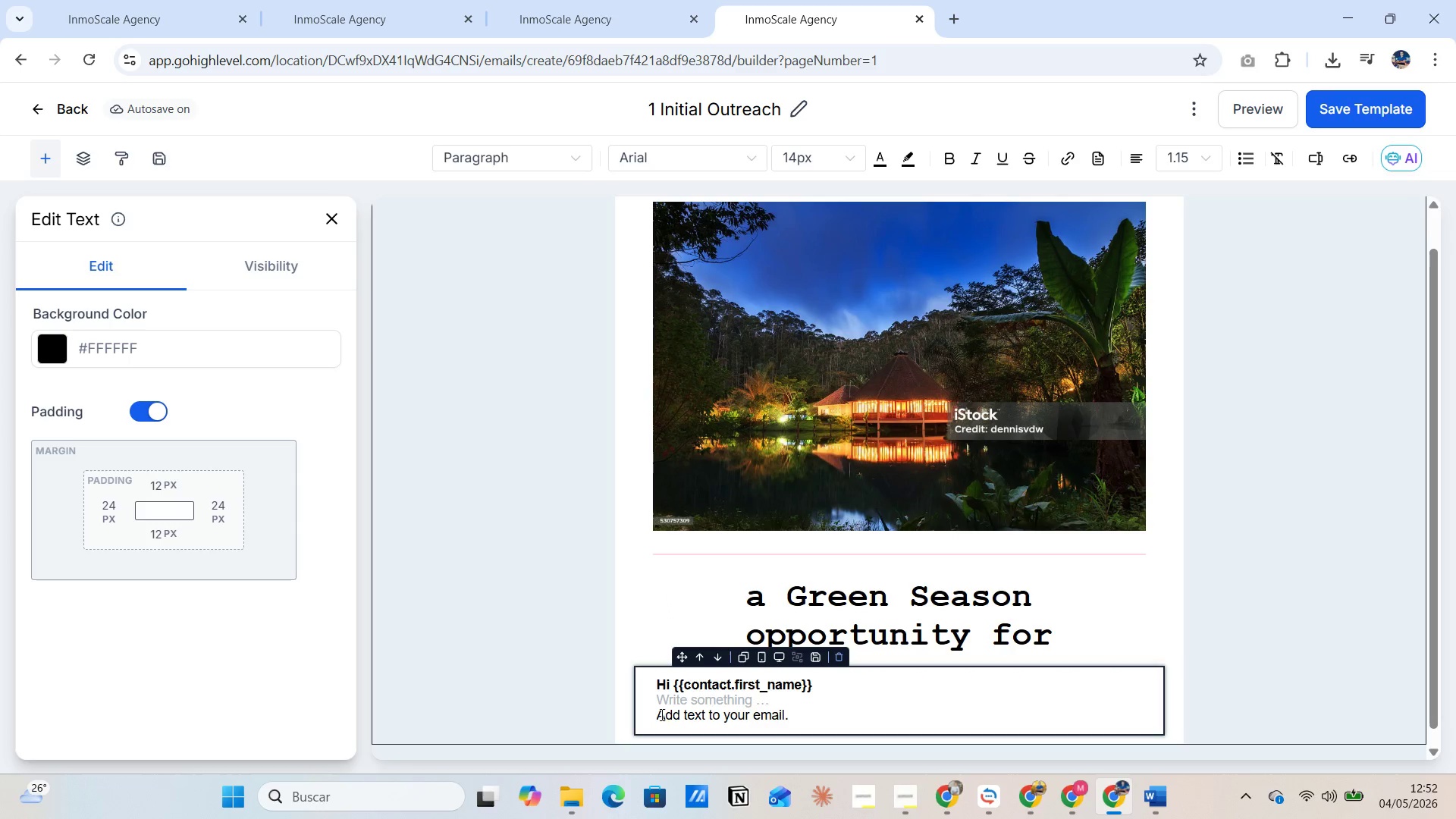 
left_click_drag(start_coordinate=[660, 713], to_coordinate=[795, 713])
 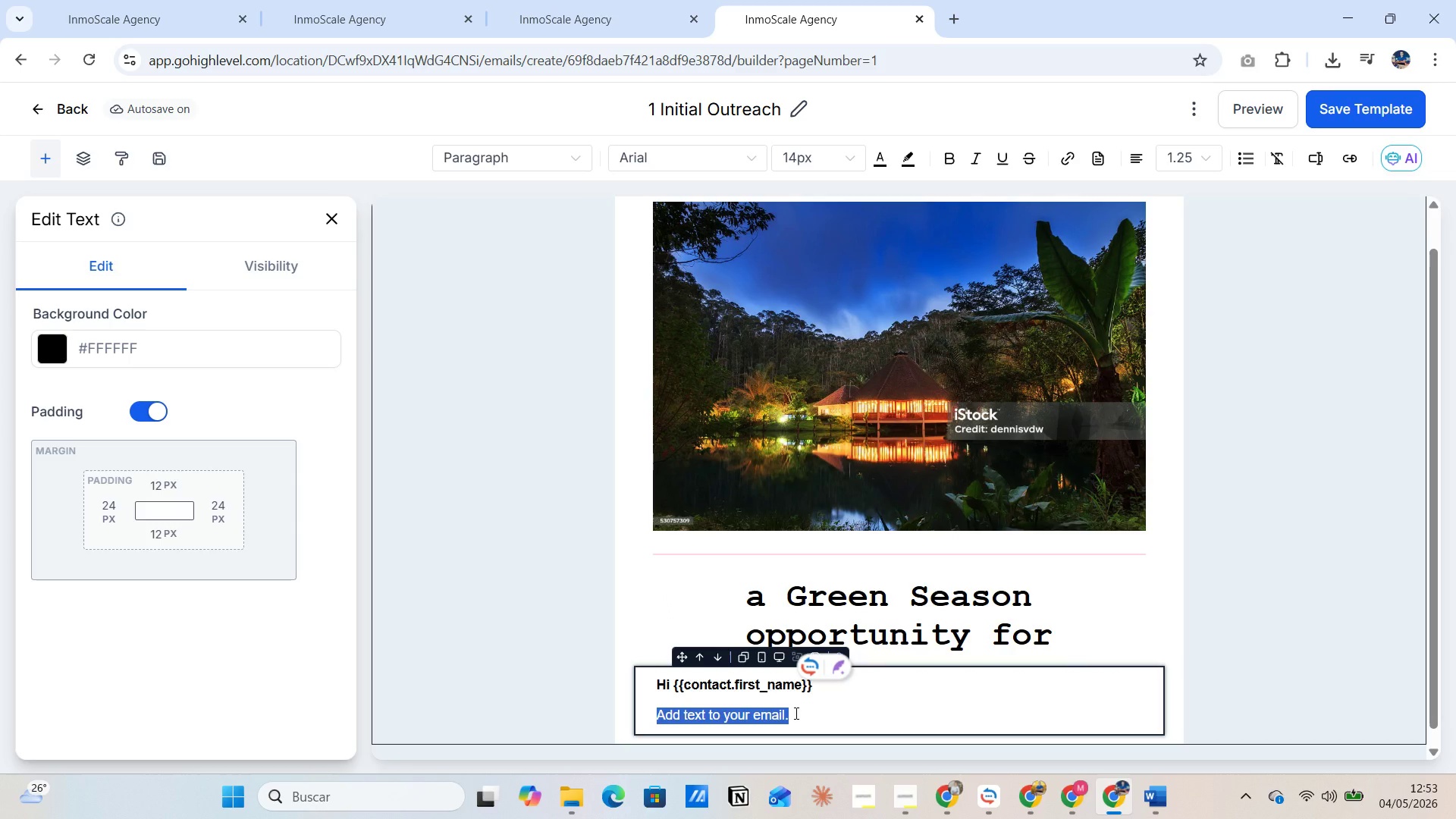 
key(Control+V)
 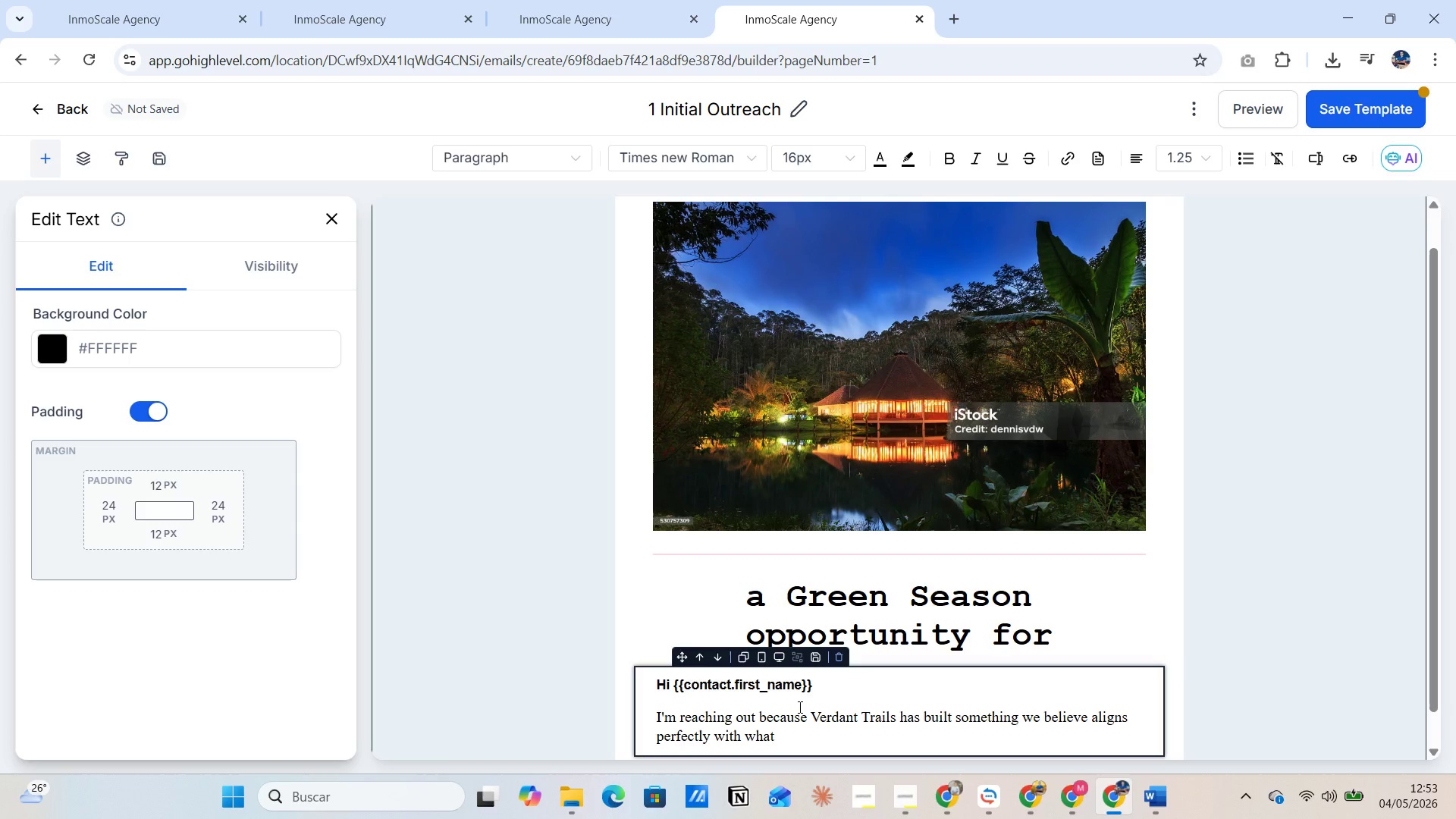 
key(Space)
 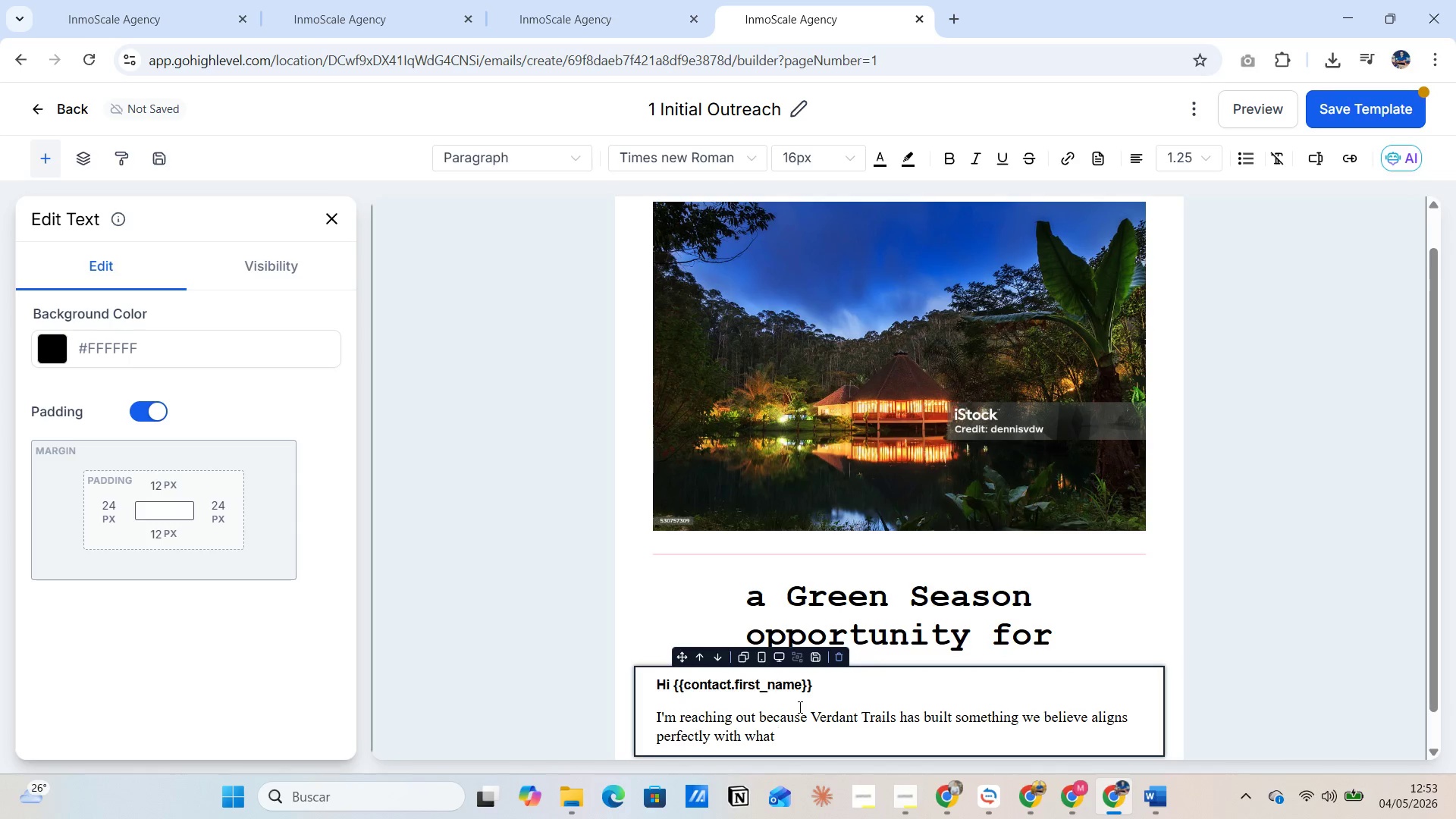 
key(Alt+Tab)
 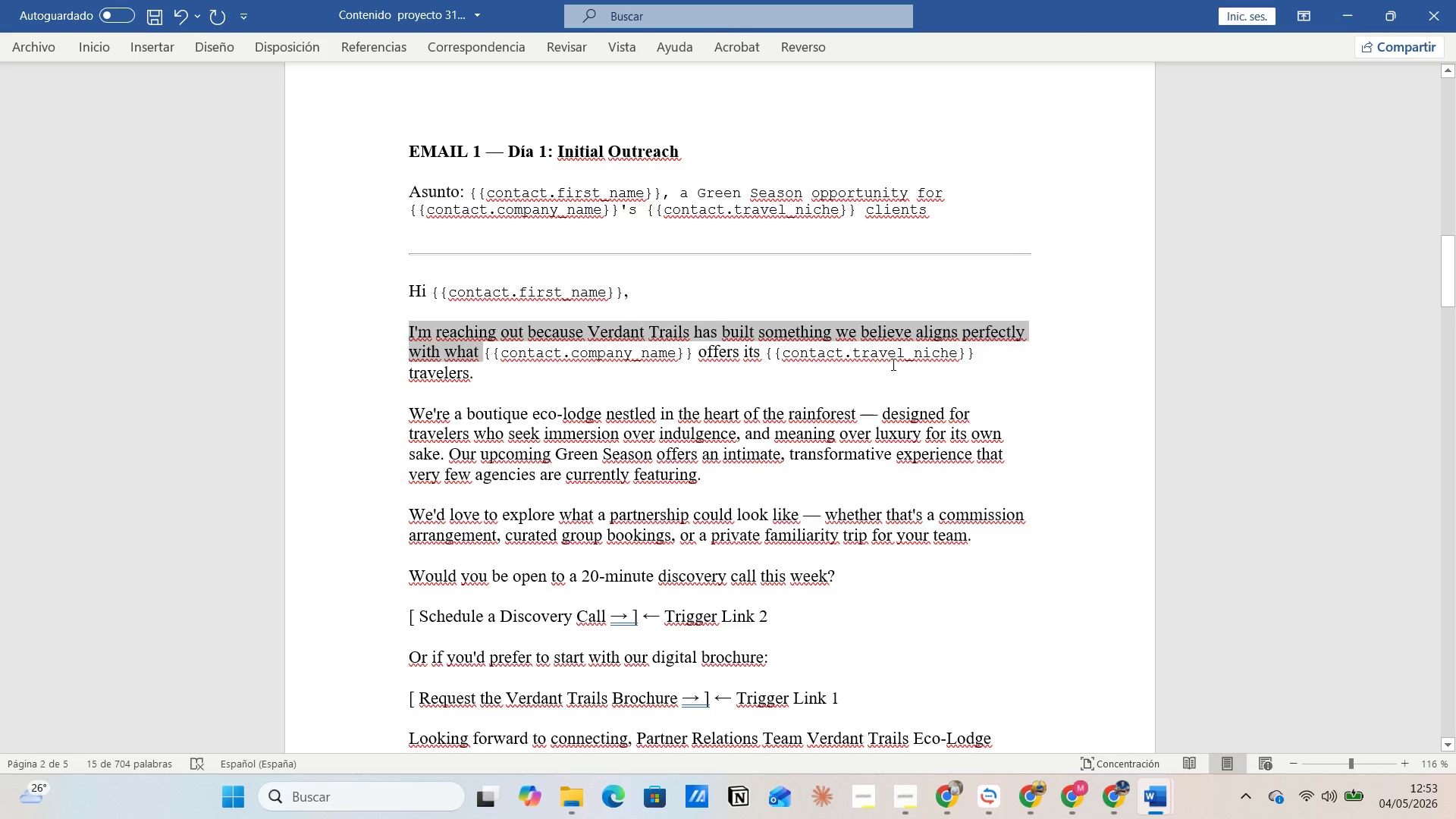 
wait(10.06)
 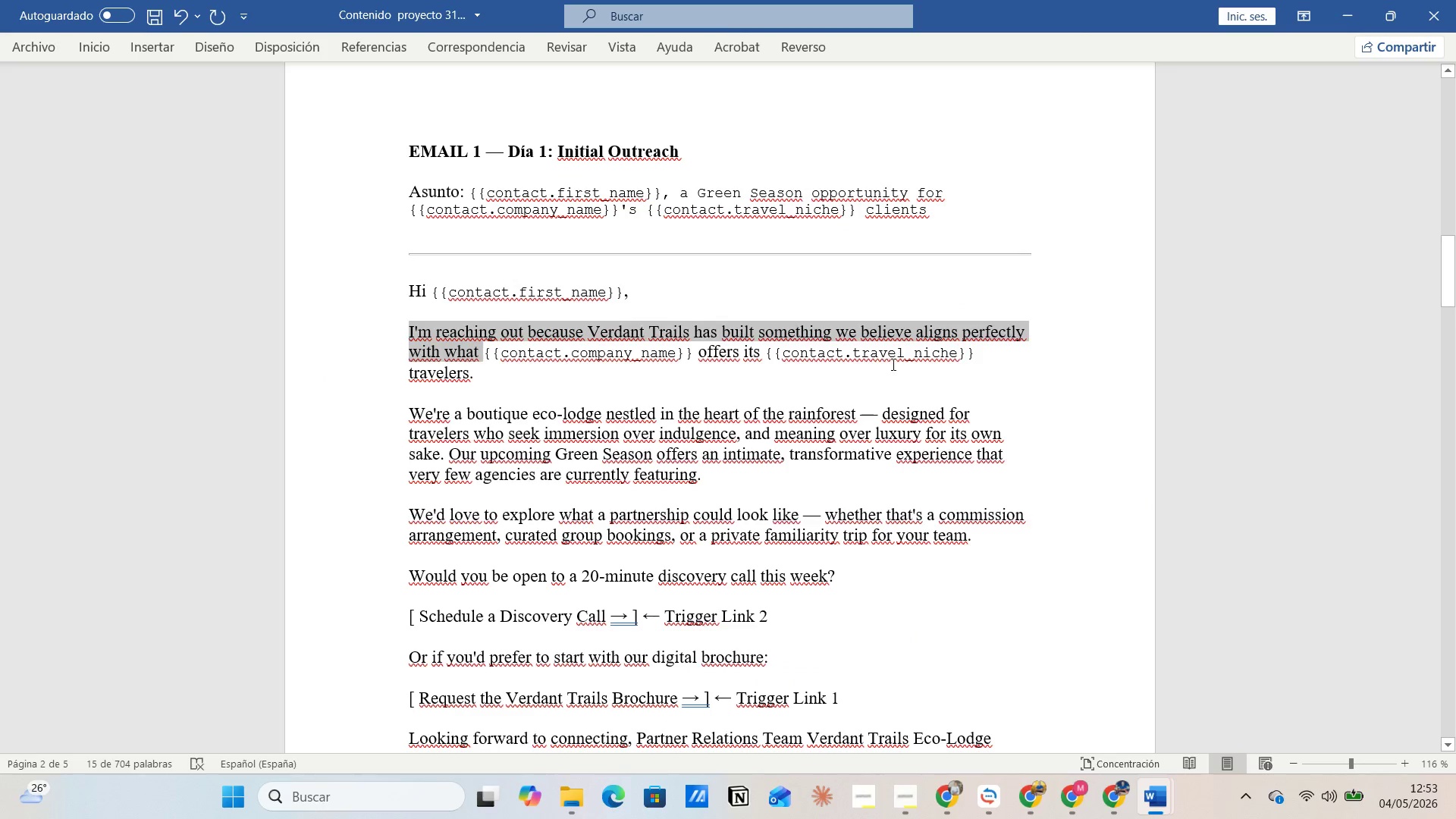 
key(Alt+AltLeft)
 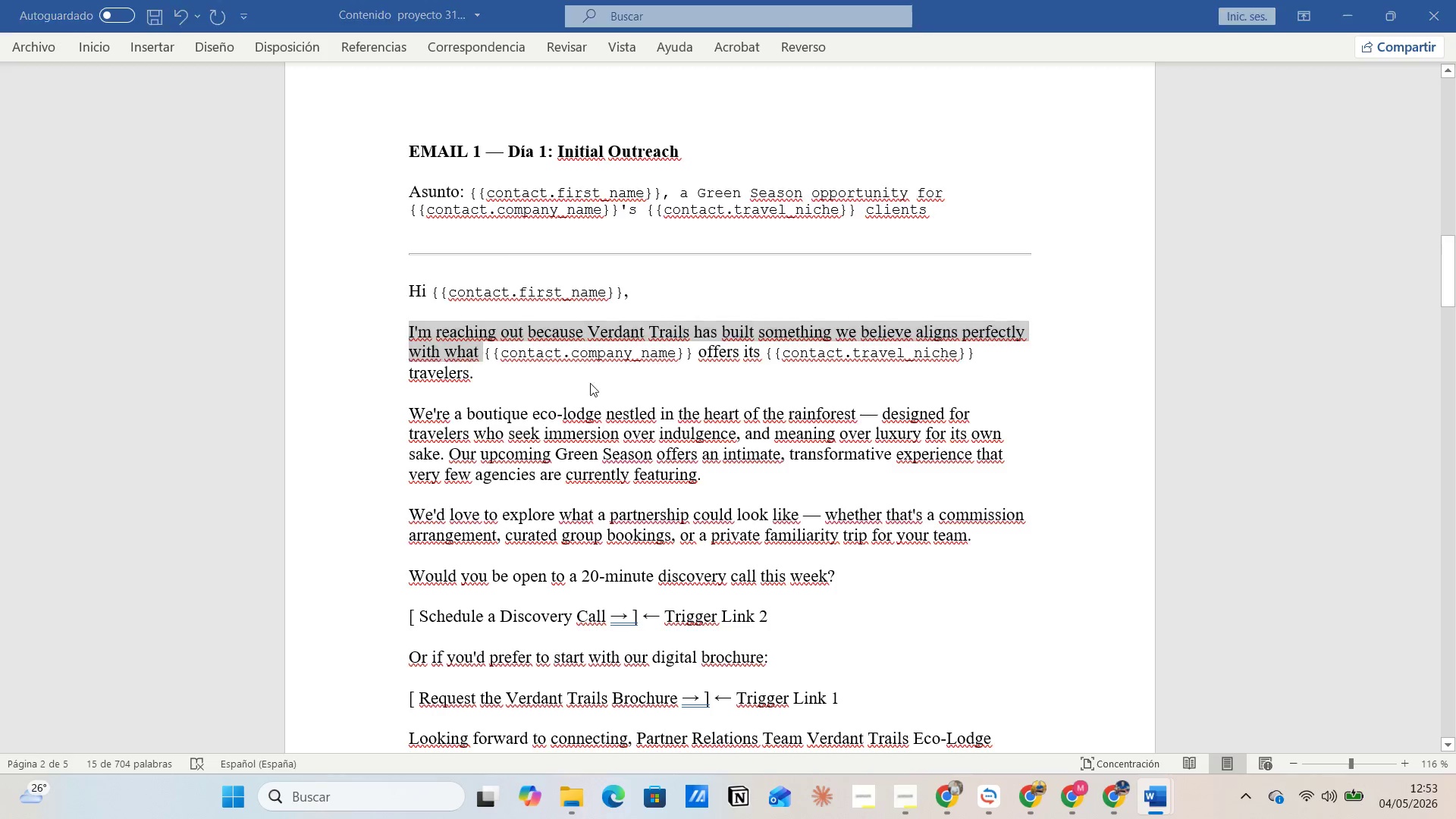 
key(Alt+Tab)
 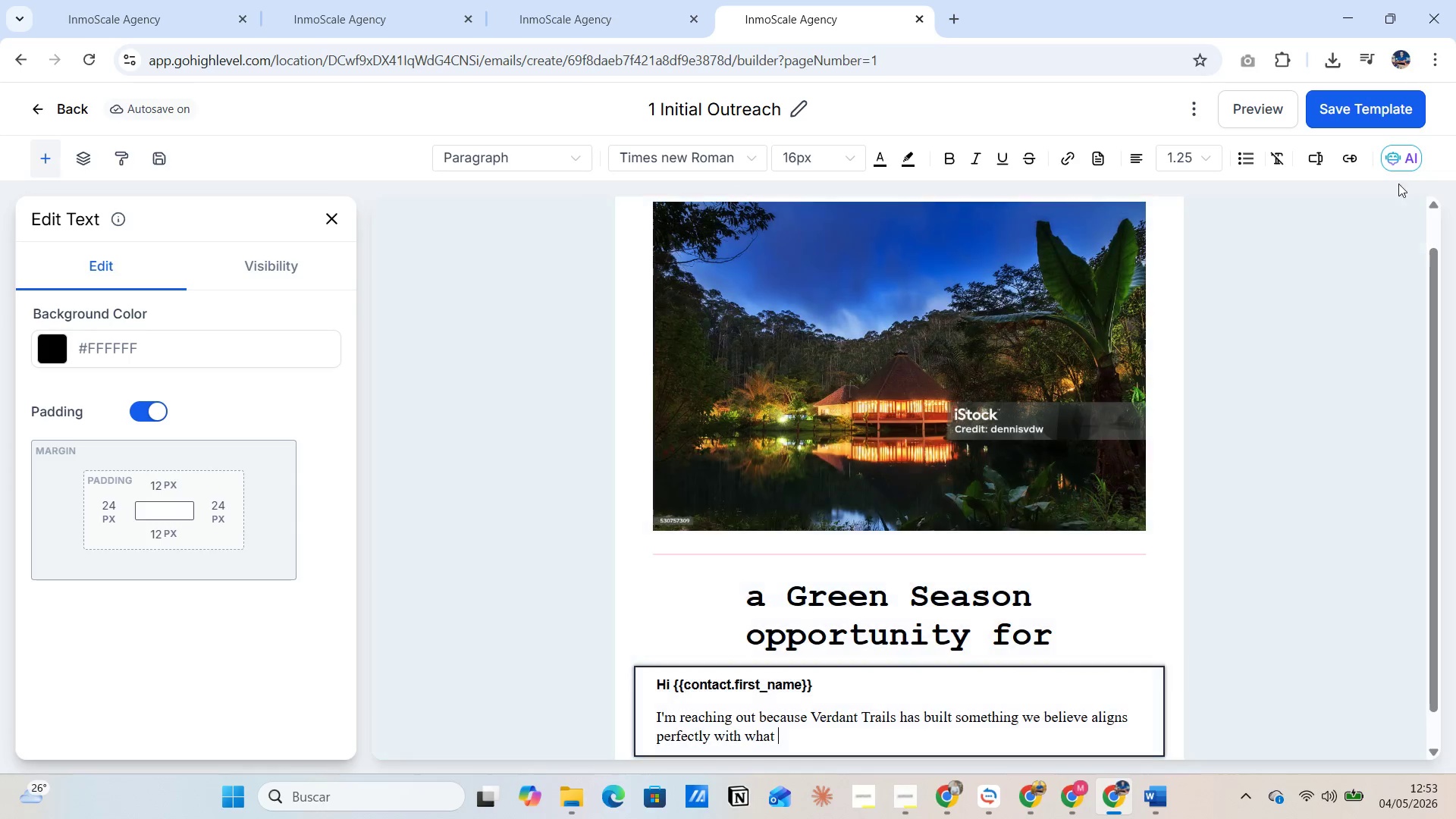 
left_click([1316, 159])
 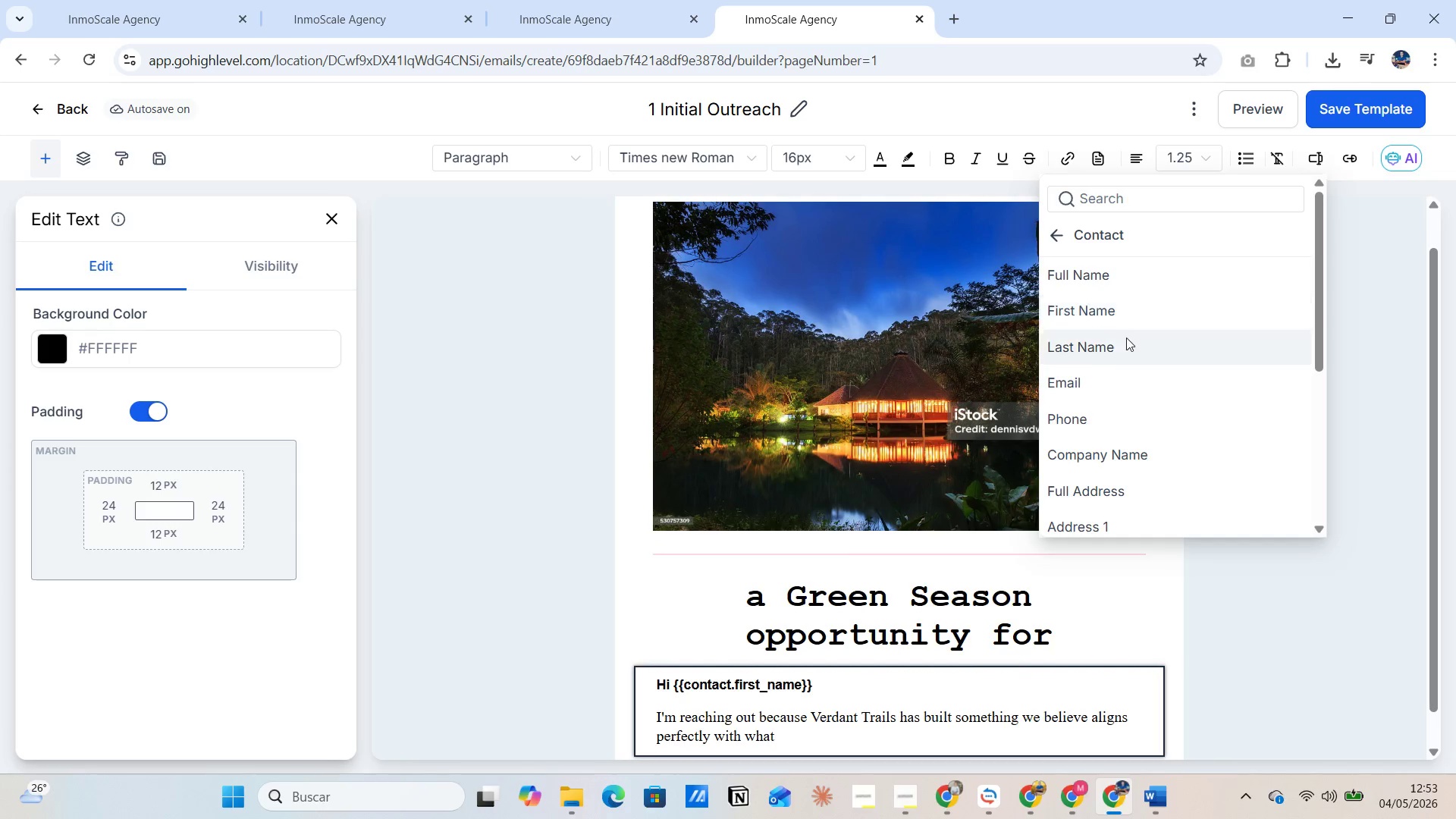 
left_click([1150, 457])
 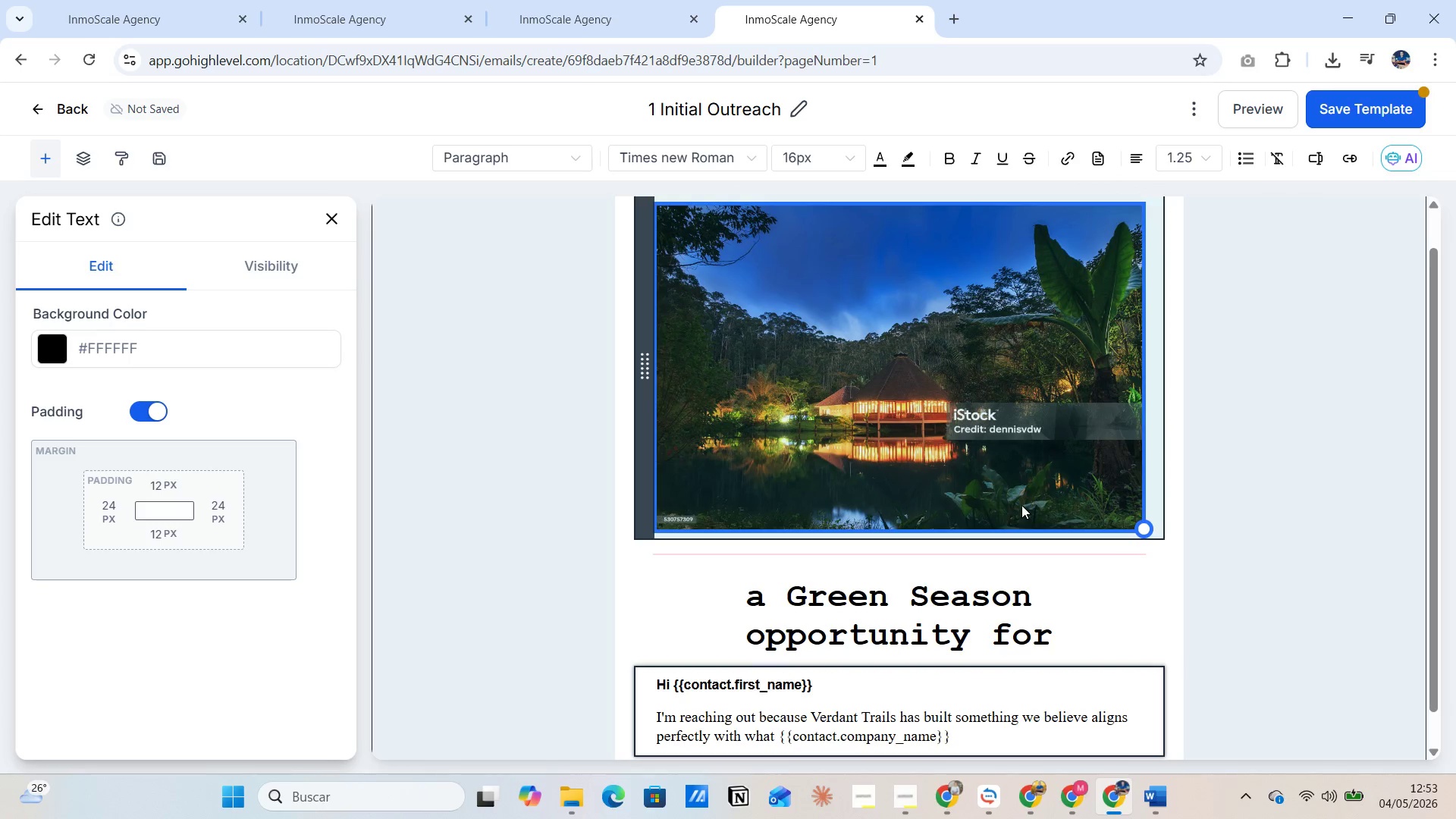 
scroll: coordinate [1021, 505], scroll_direction: down, amount: 1.0
 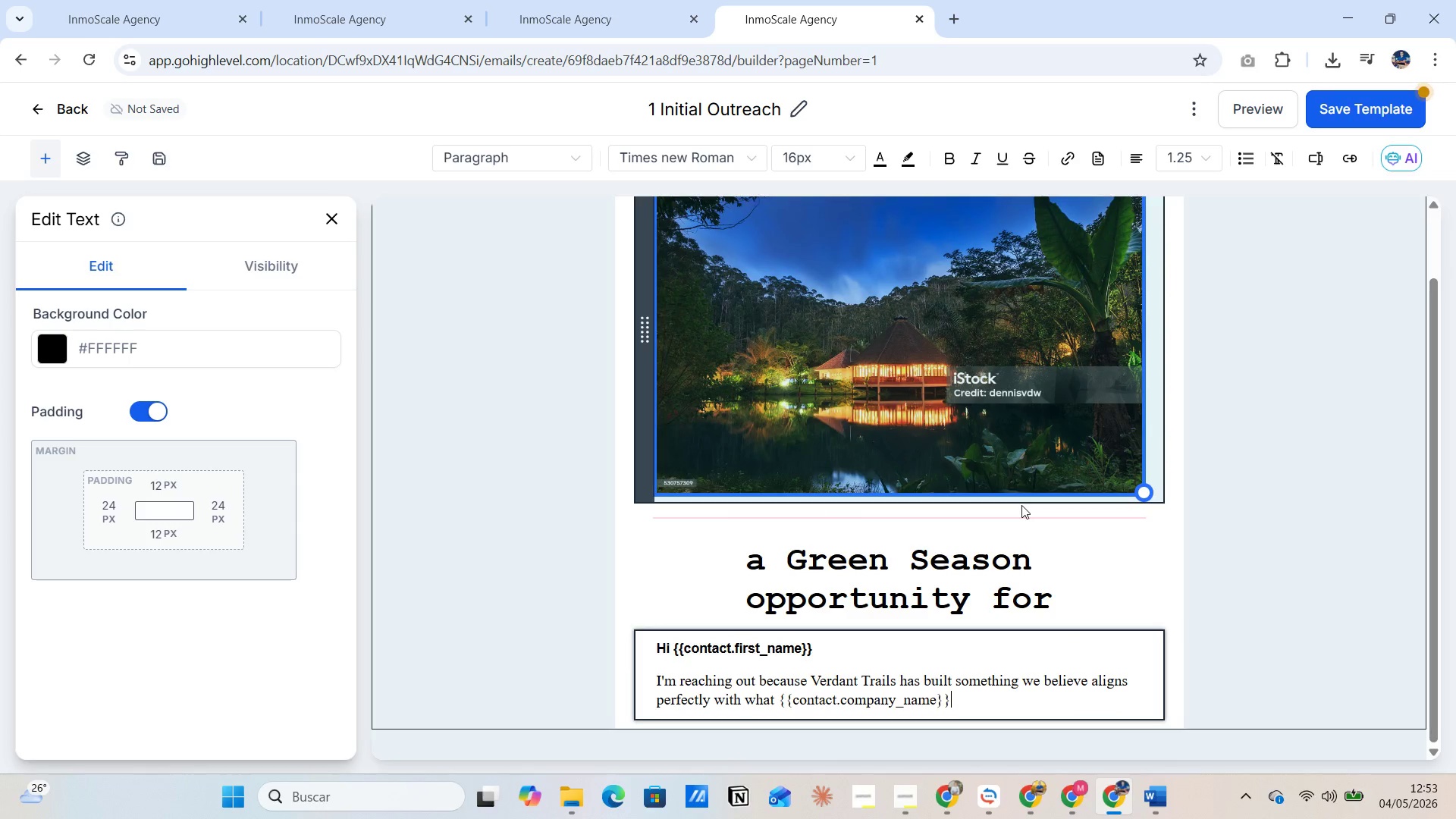 
key(Comma)
 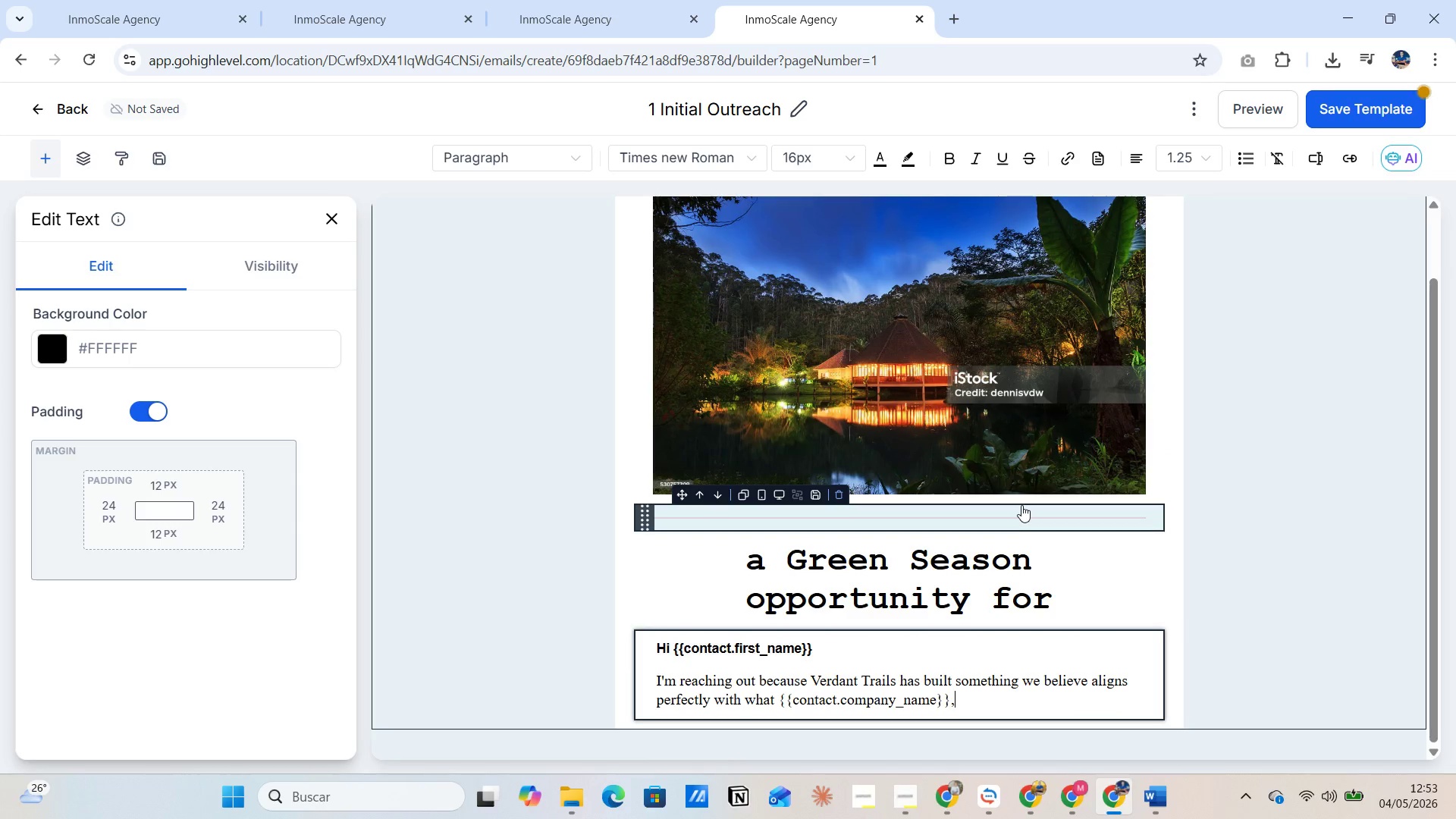 
key(Alt+AltLeft)
 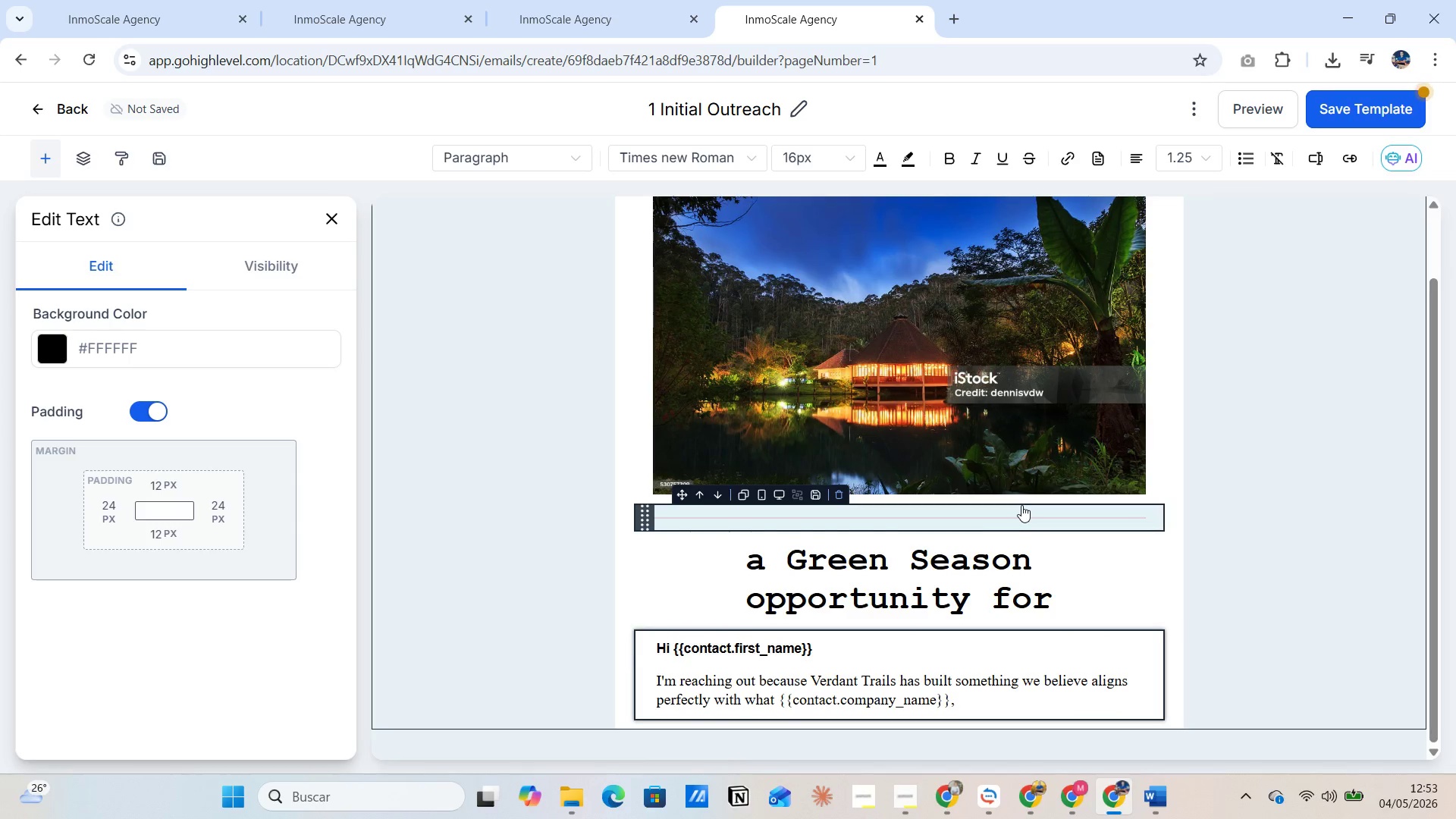 
key(Alt+Tab)
 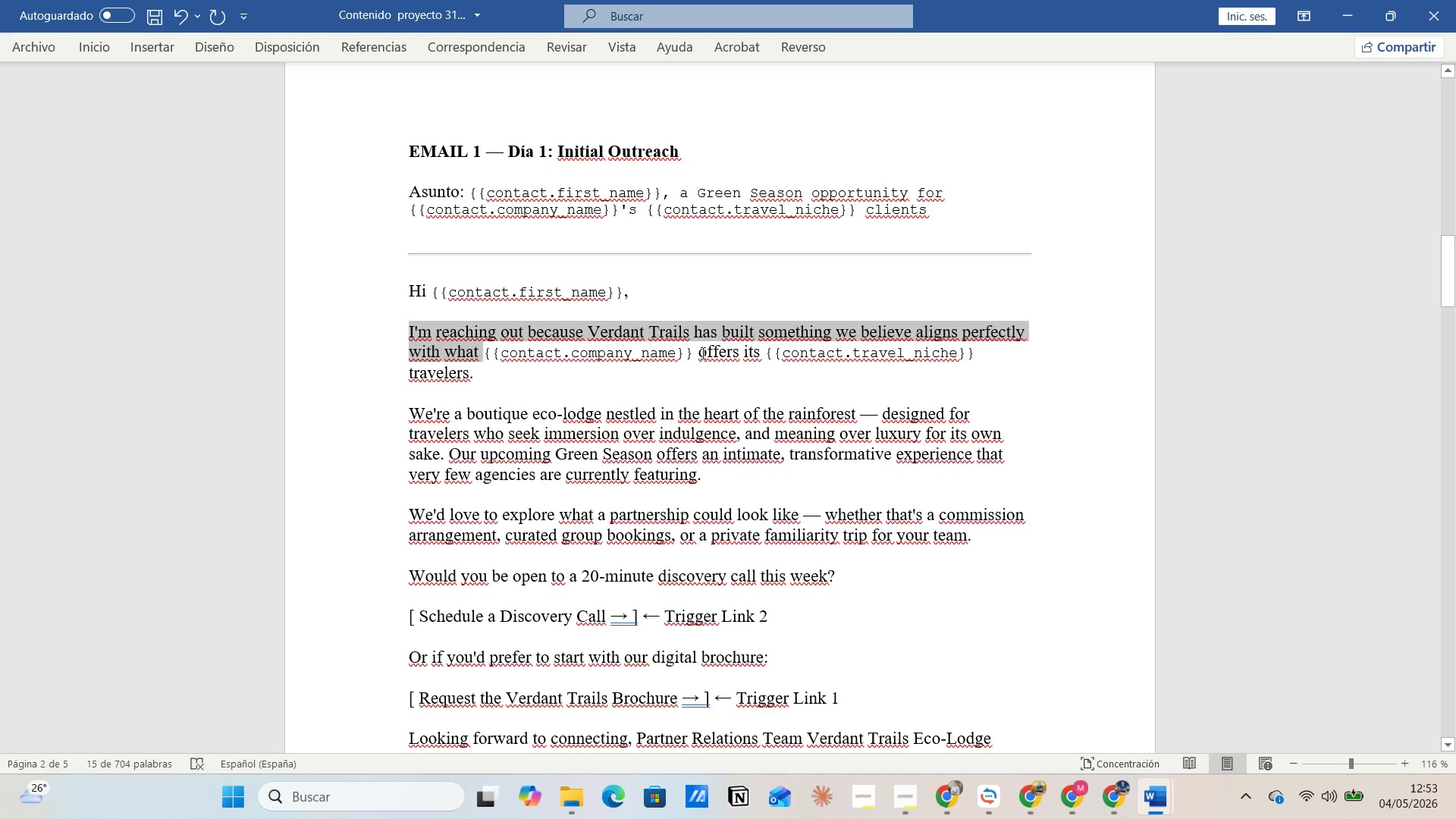 
left_click_drag(start_coordinate=[701, 353], to_coordinate=[759, 356])
 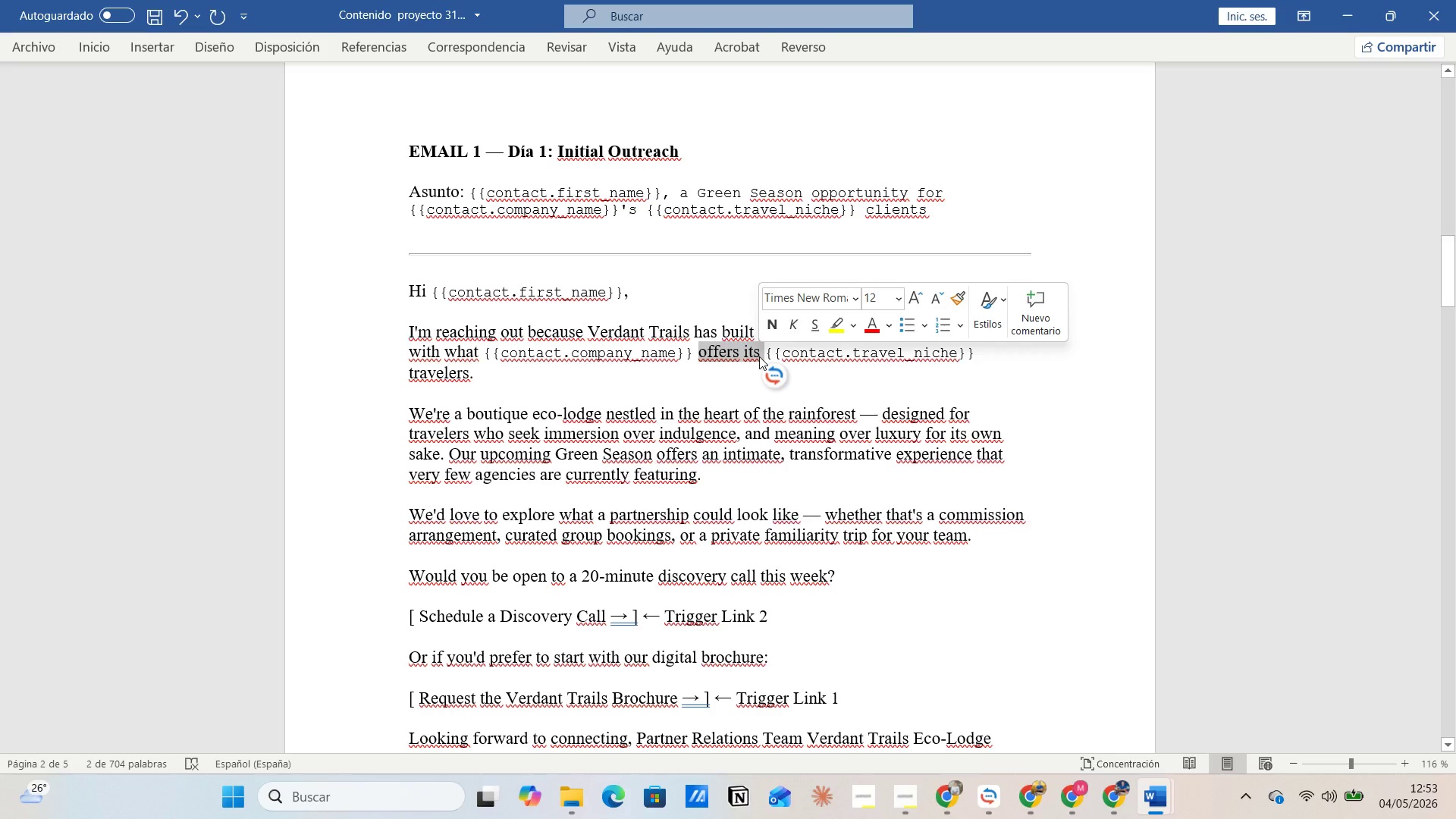 
key(Control+C)
 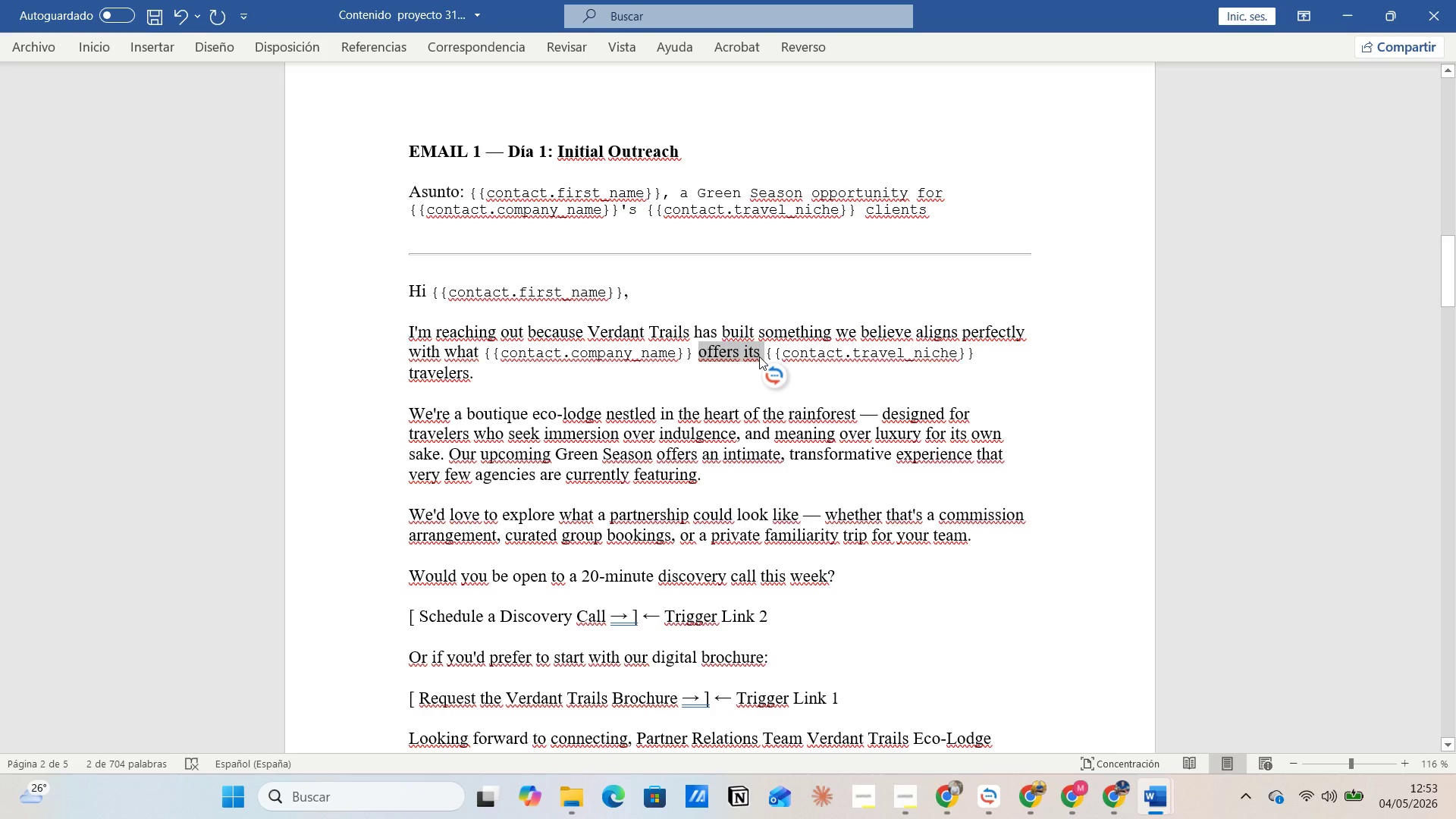 
key(Alt+Tab)
 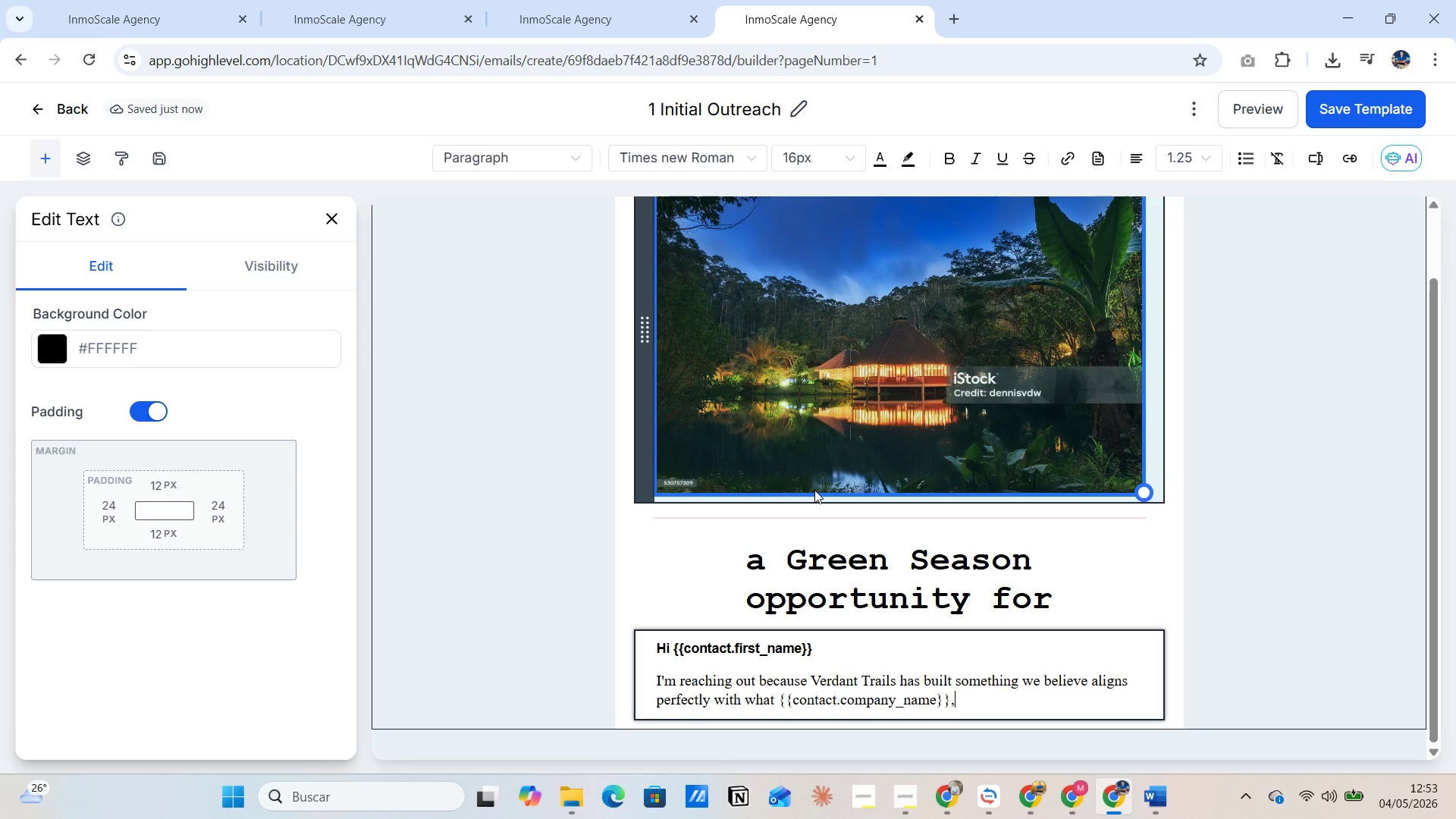 
key(Control+V)
 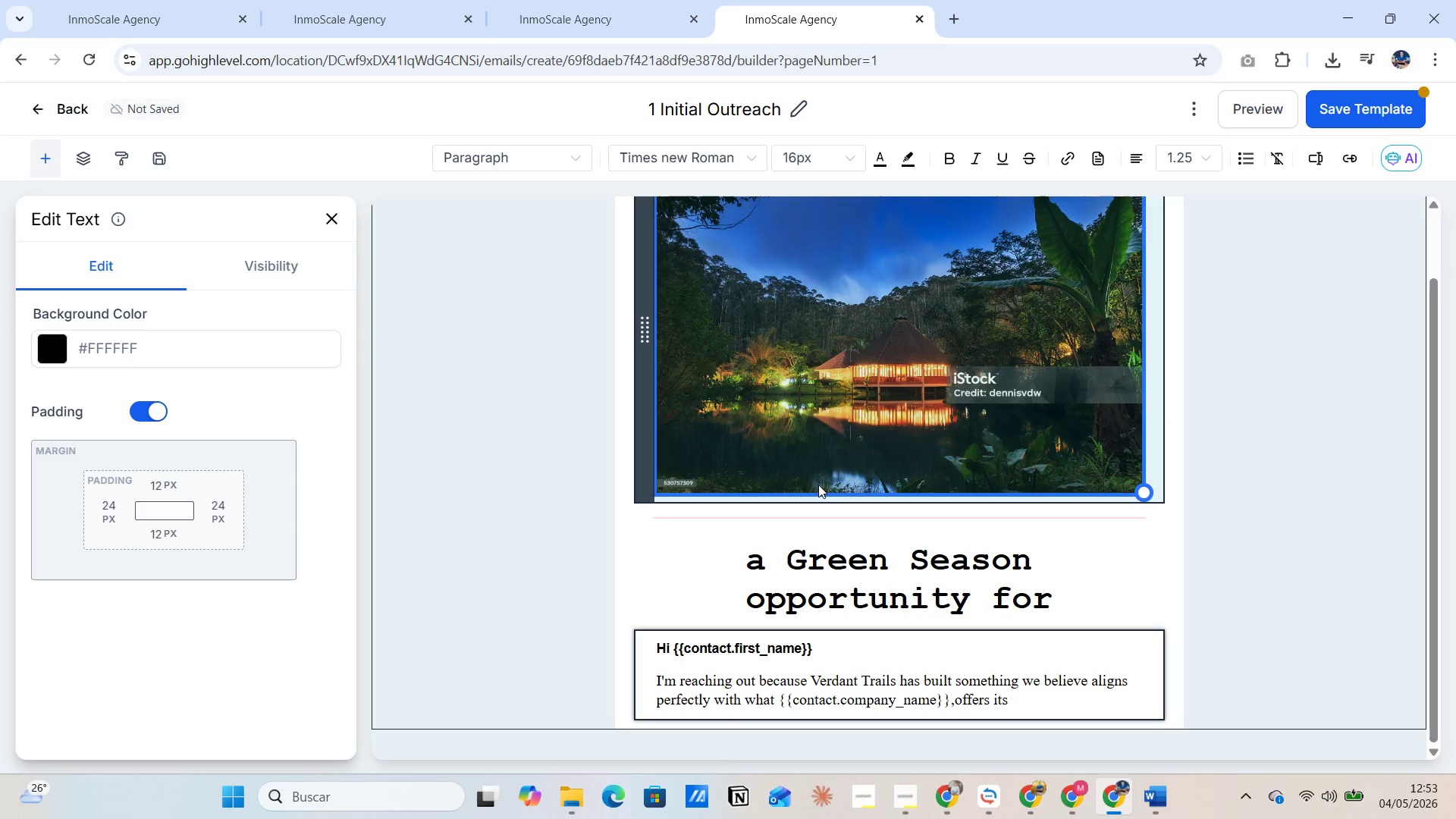 
key(Space)
 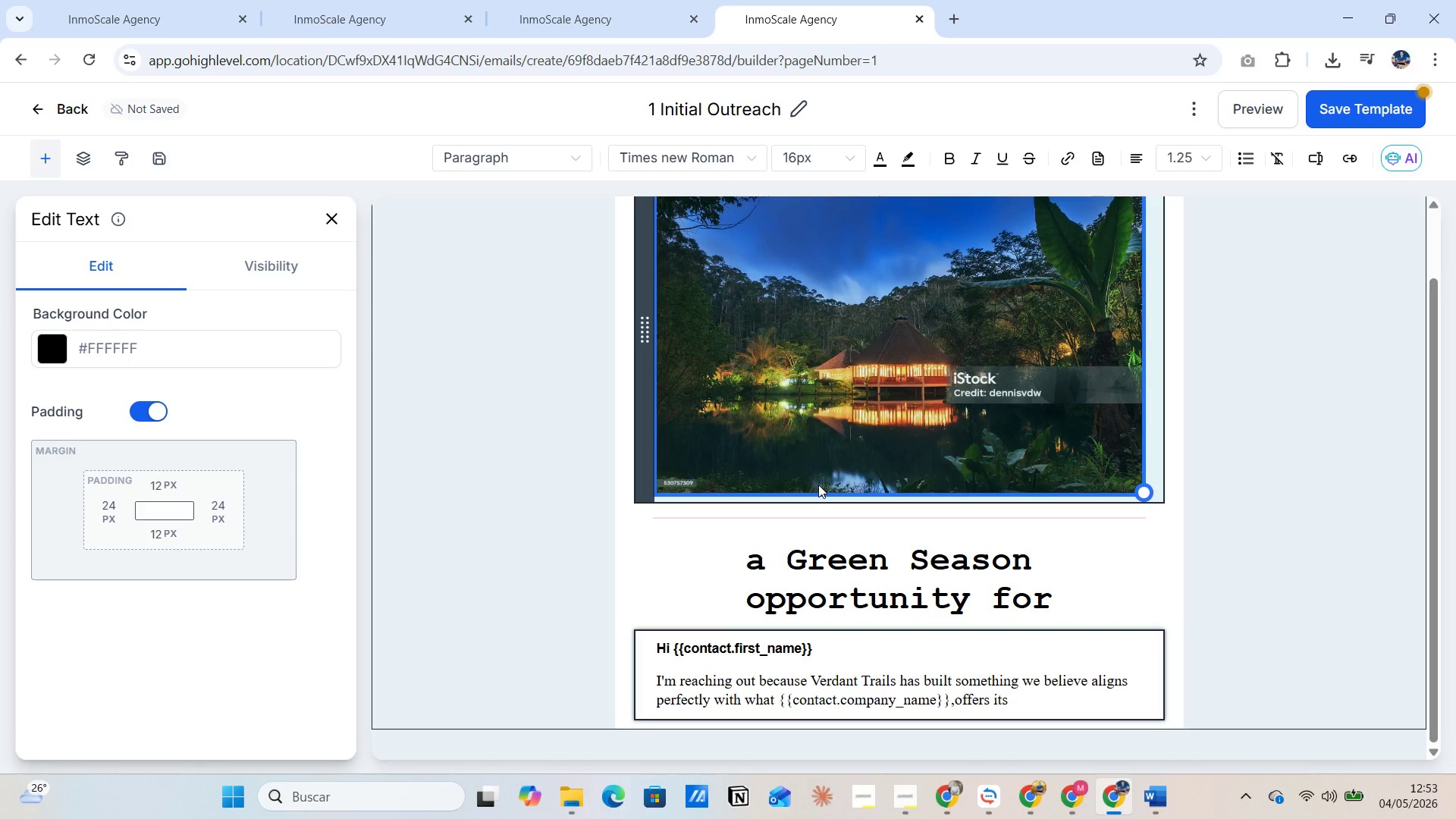 
key(Alt+AltLeft)
 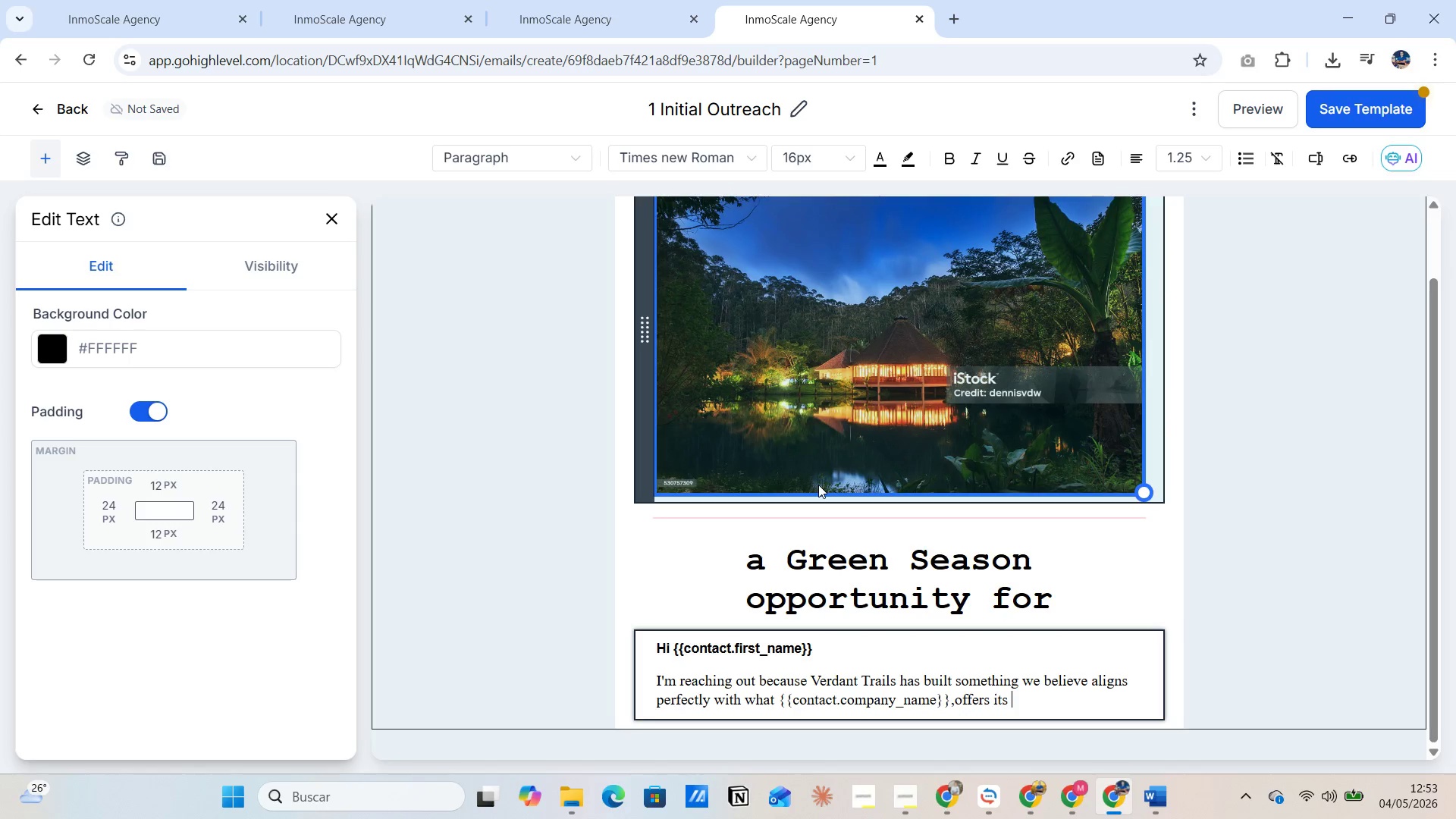 
key(Alt+Tab)
 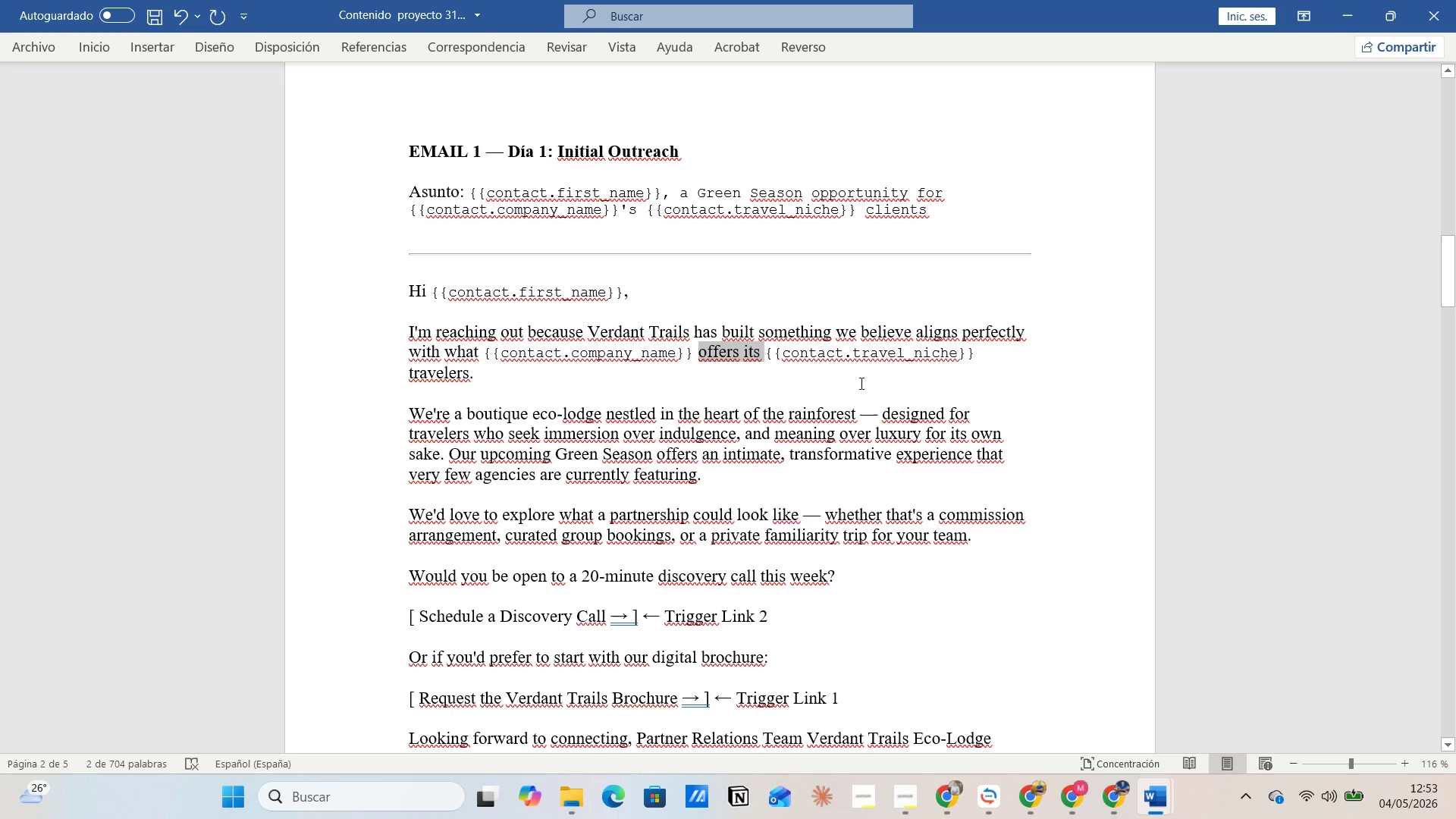 
key(Alt+AltLeft)
 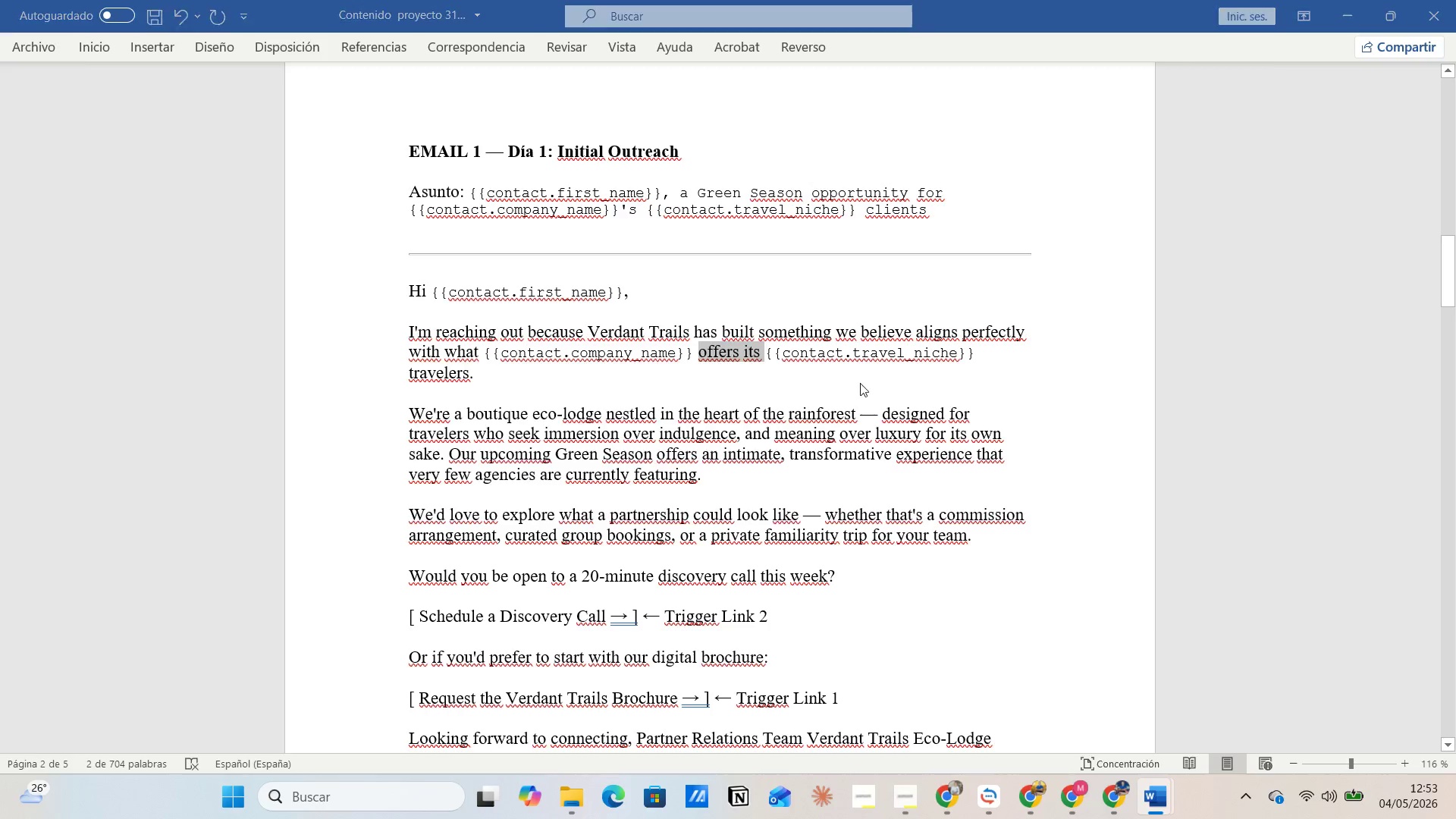 
key(Alt+Tab)
 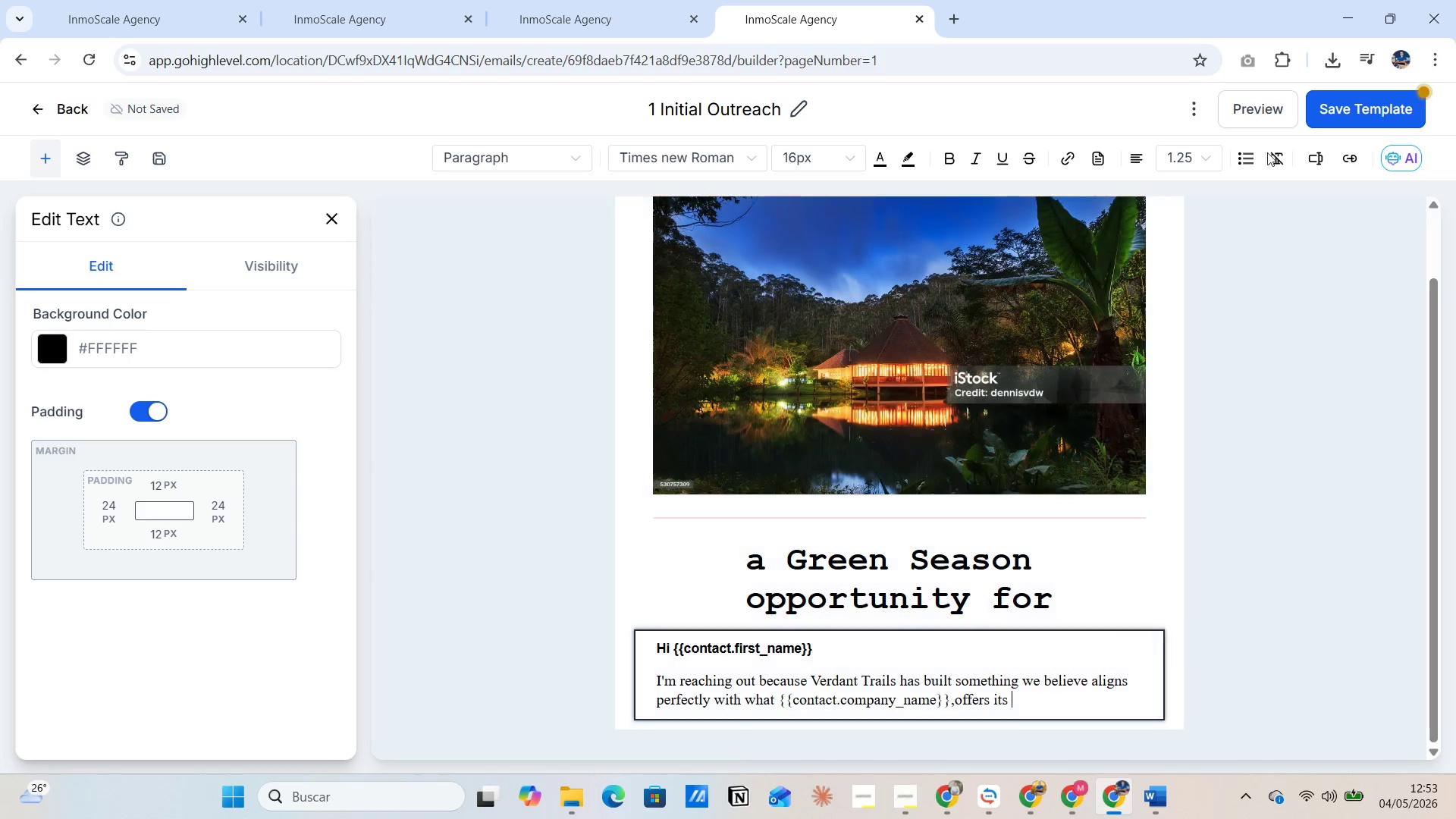 
left_click([1314, 162])
 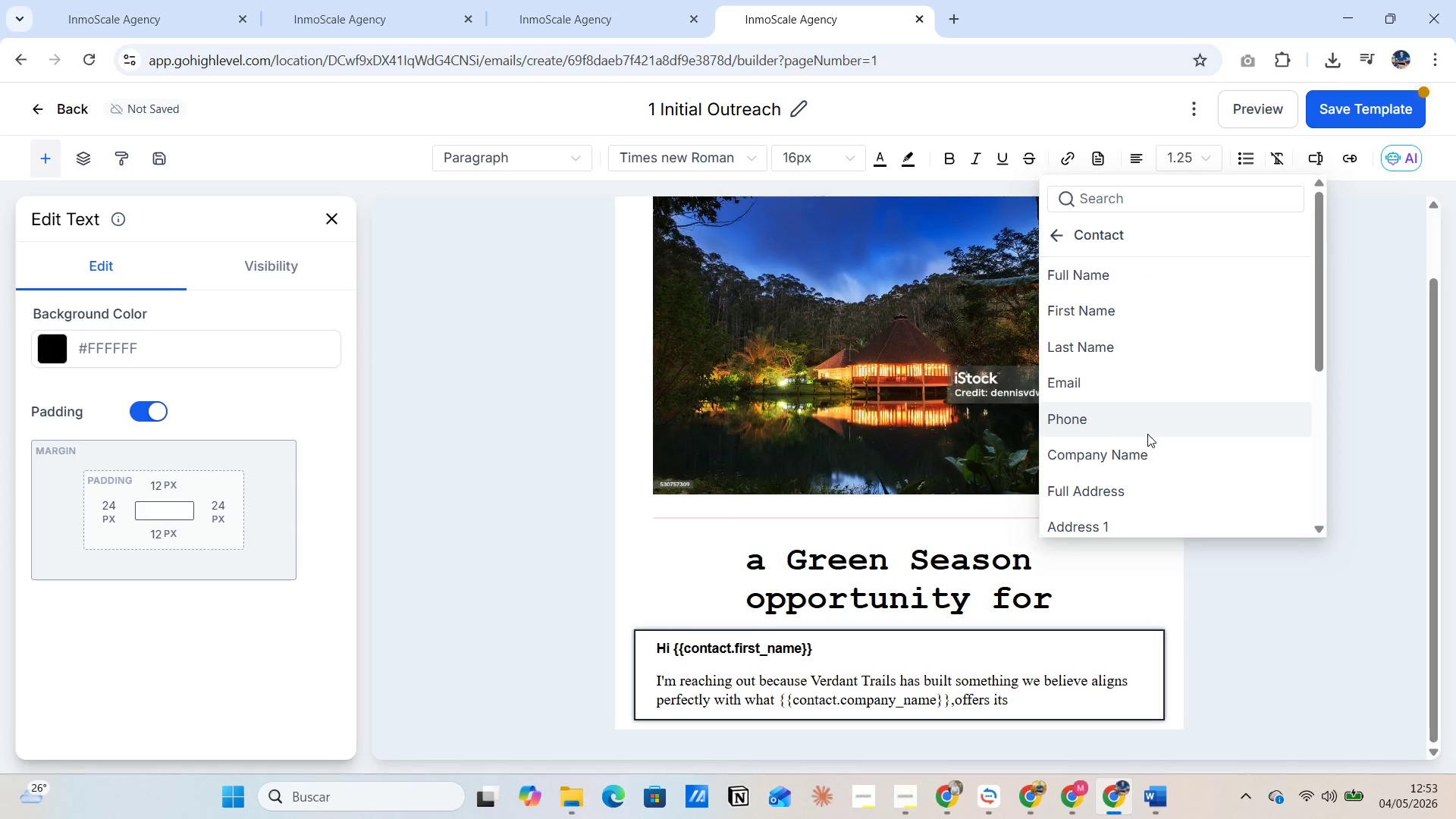 
scroll: coordinate [1148, 448], scroll_direction: down, amount: 4.0
 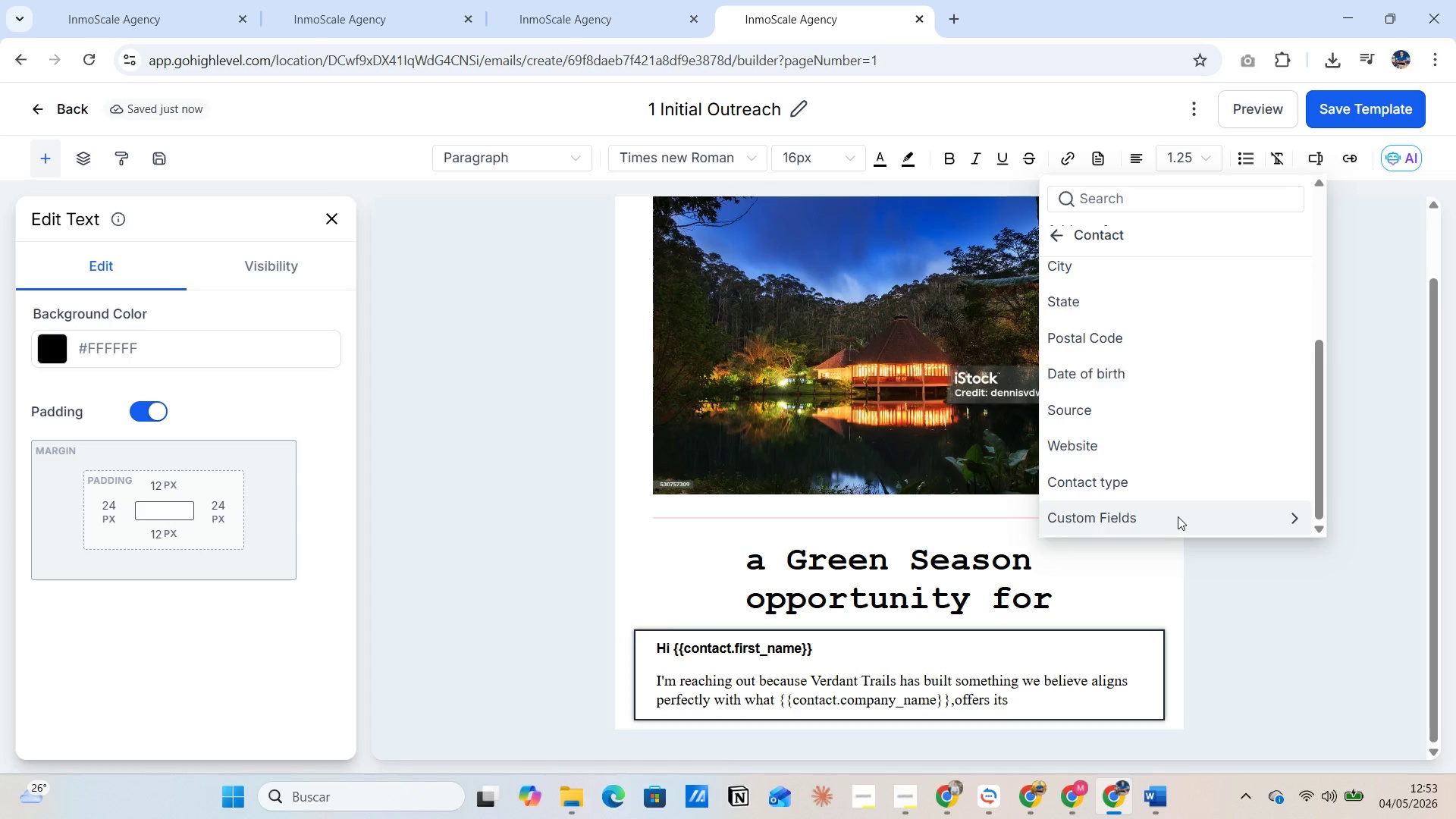 
left_click([1178, 516])
 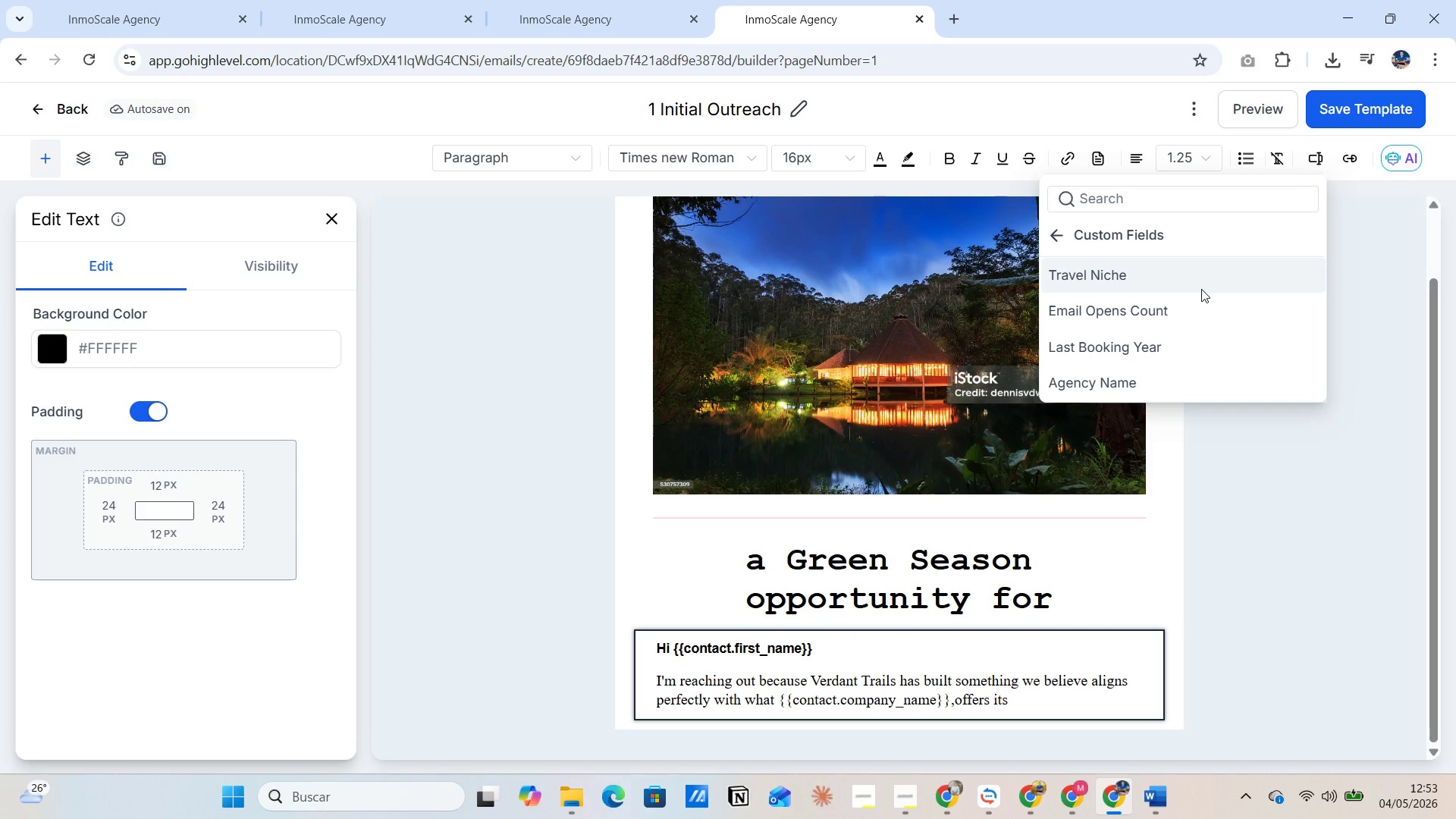 
left_click([1128, 279])
 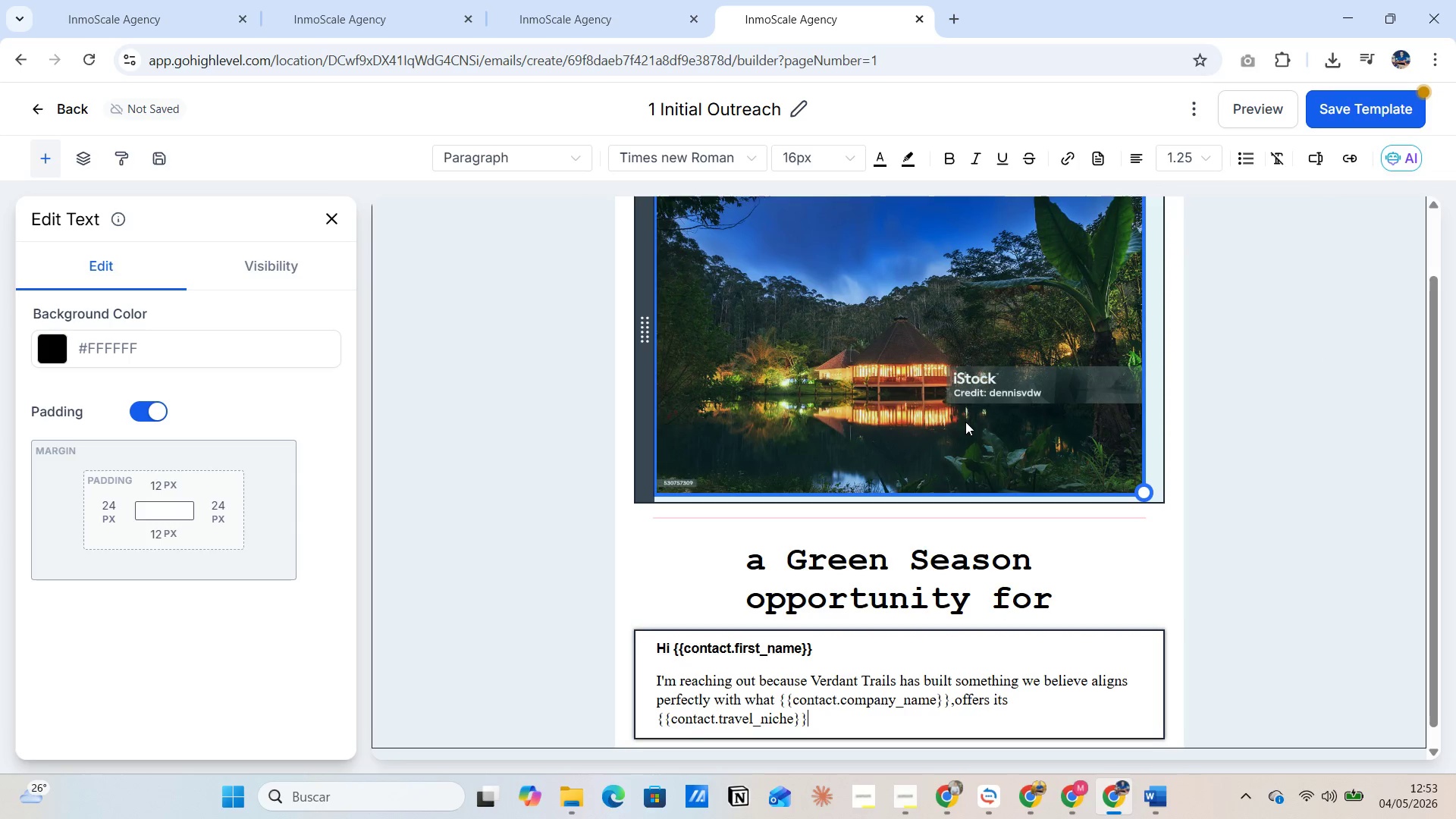 
key(Period)
 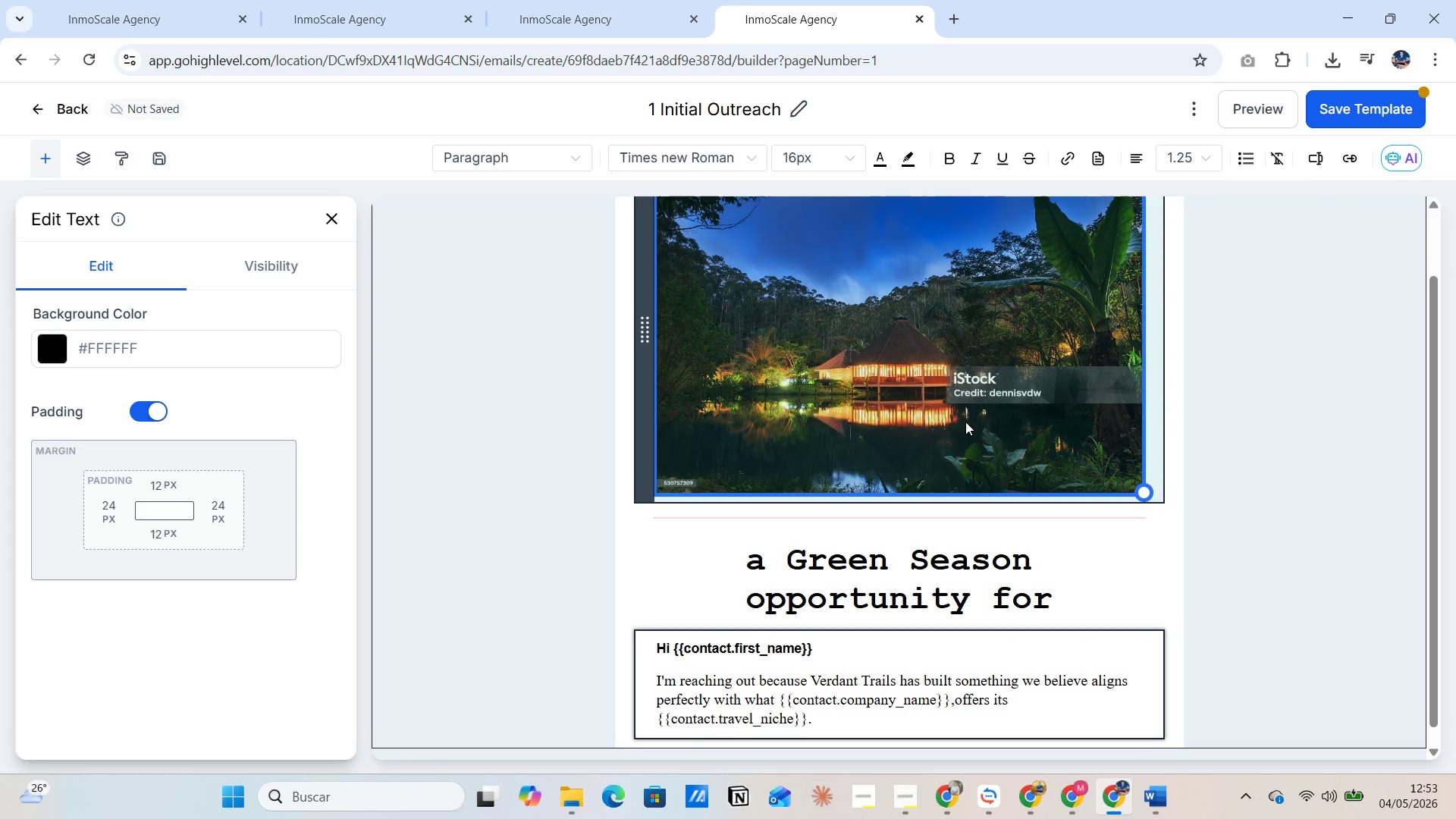 
key(Enter)
 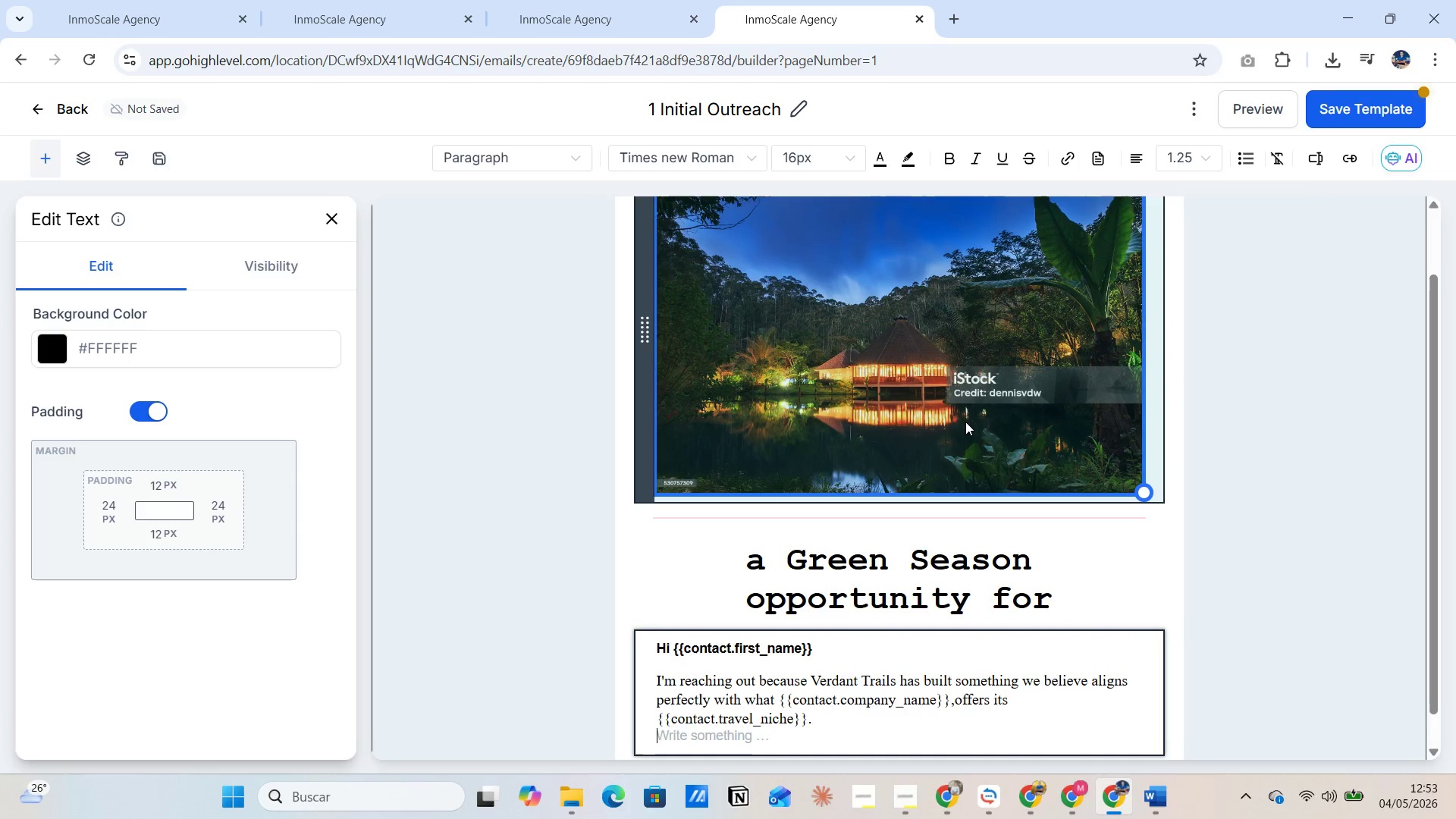 
key(Enter)
 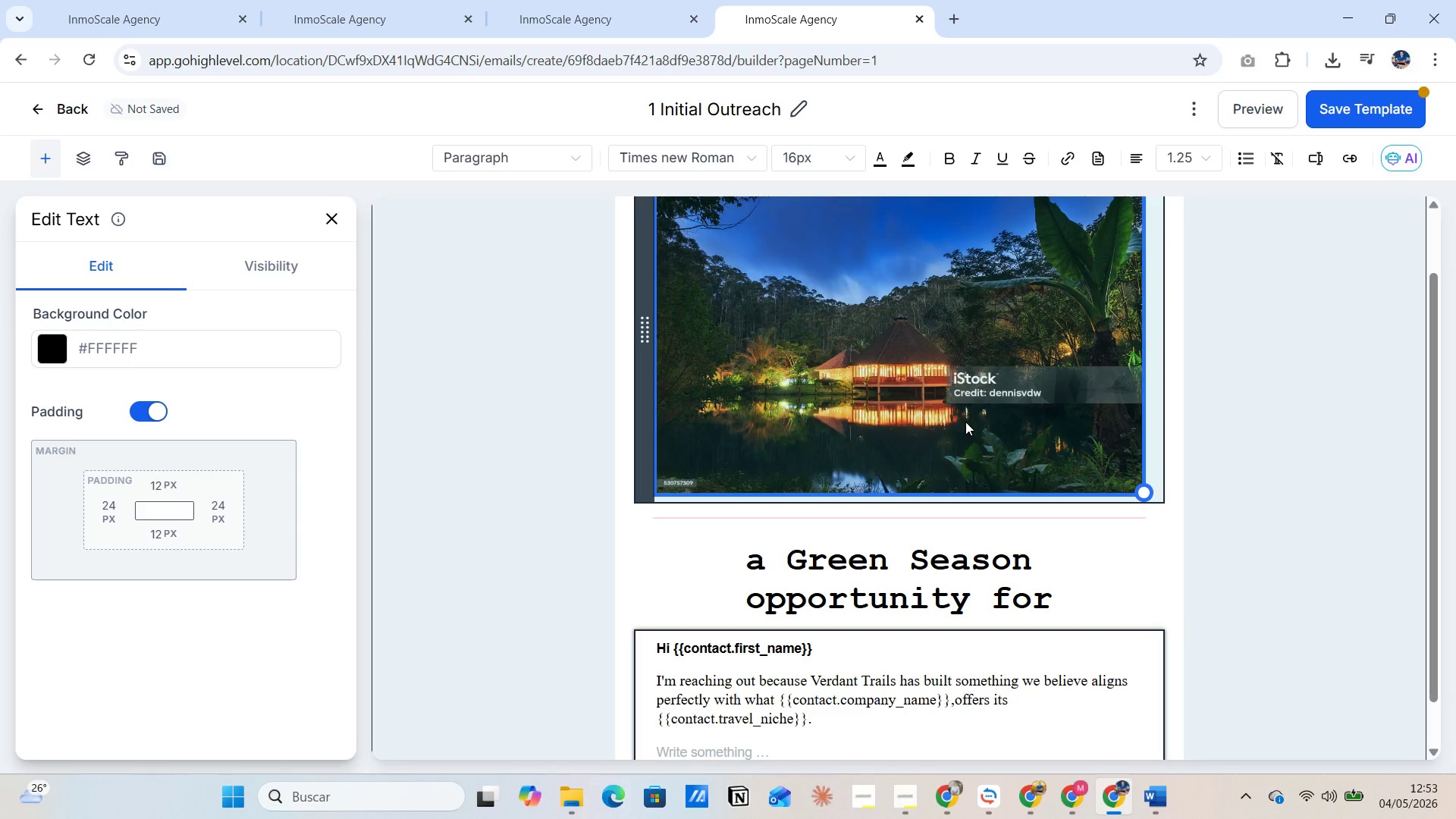 
key(Alt+AltLeft)
 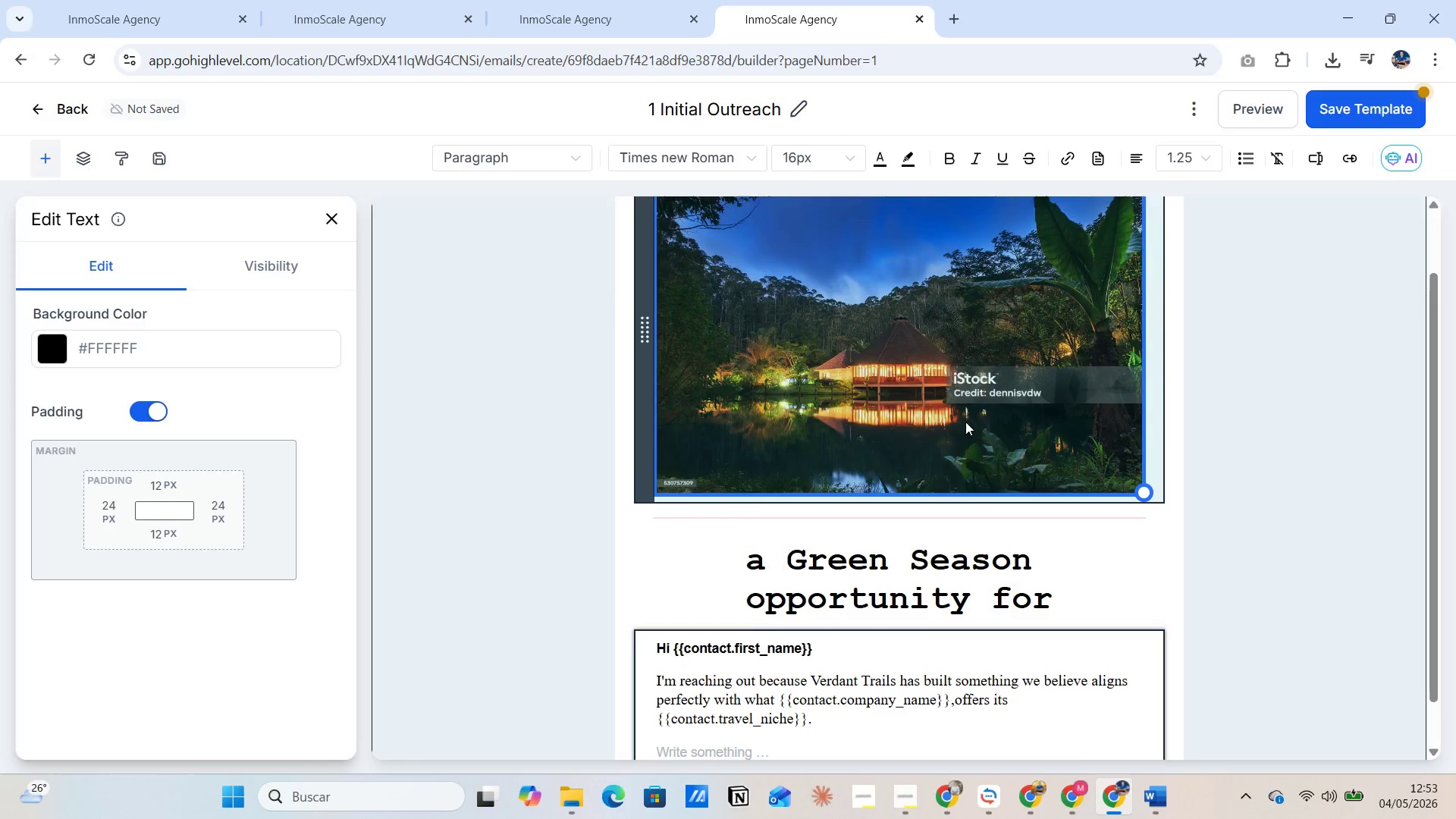 
key(Alt+Tab)
 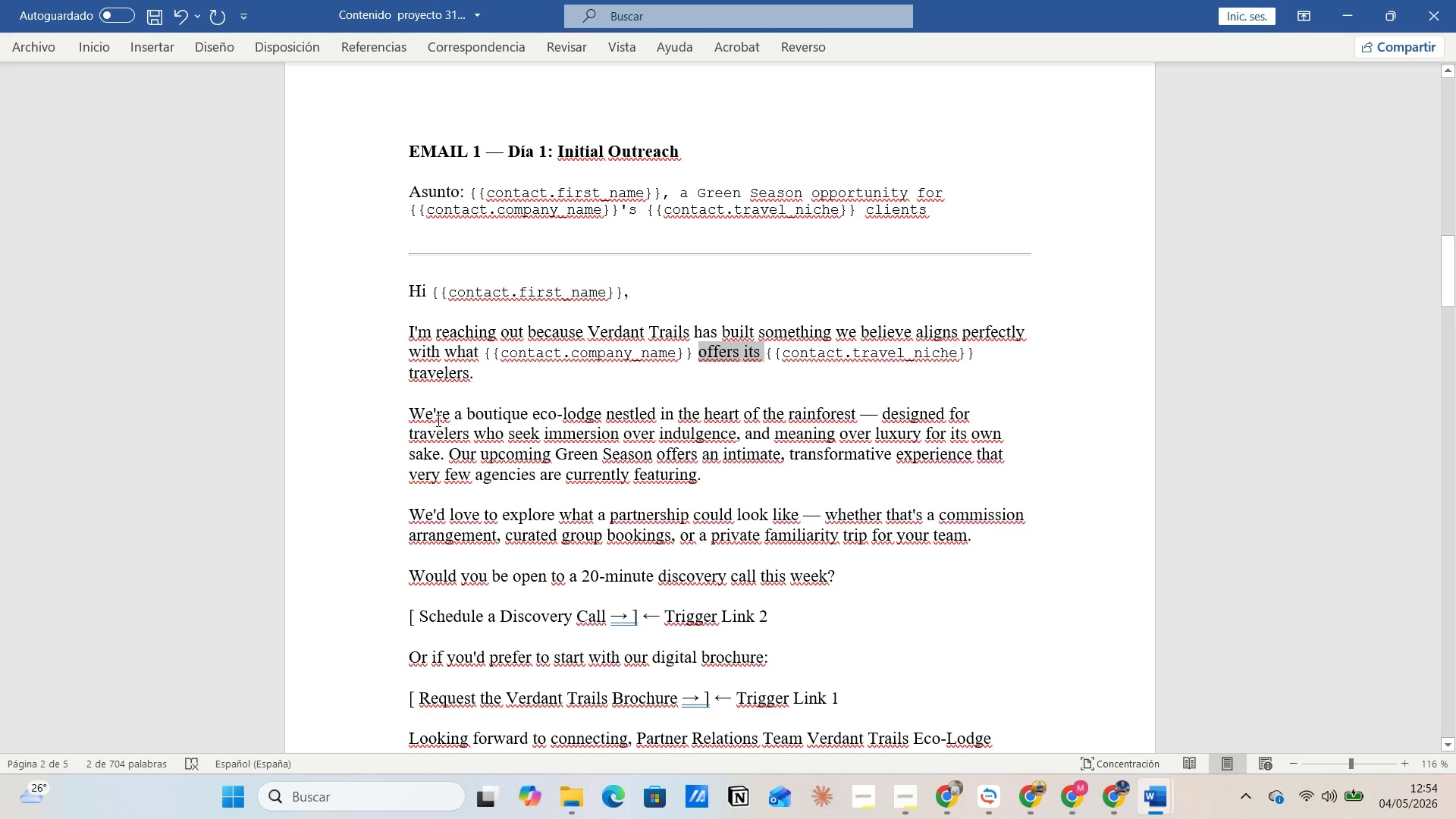 
left_click_drag(start_coordinate=[412, 412], to_coordinate=[785, 479])
 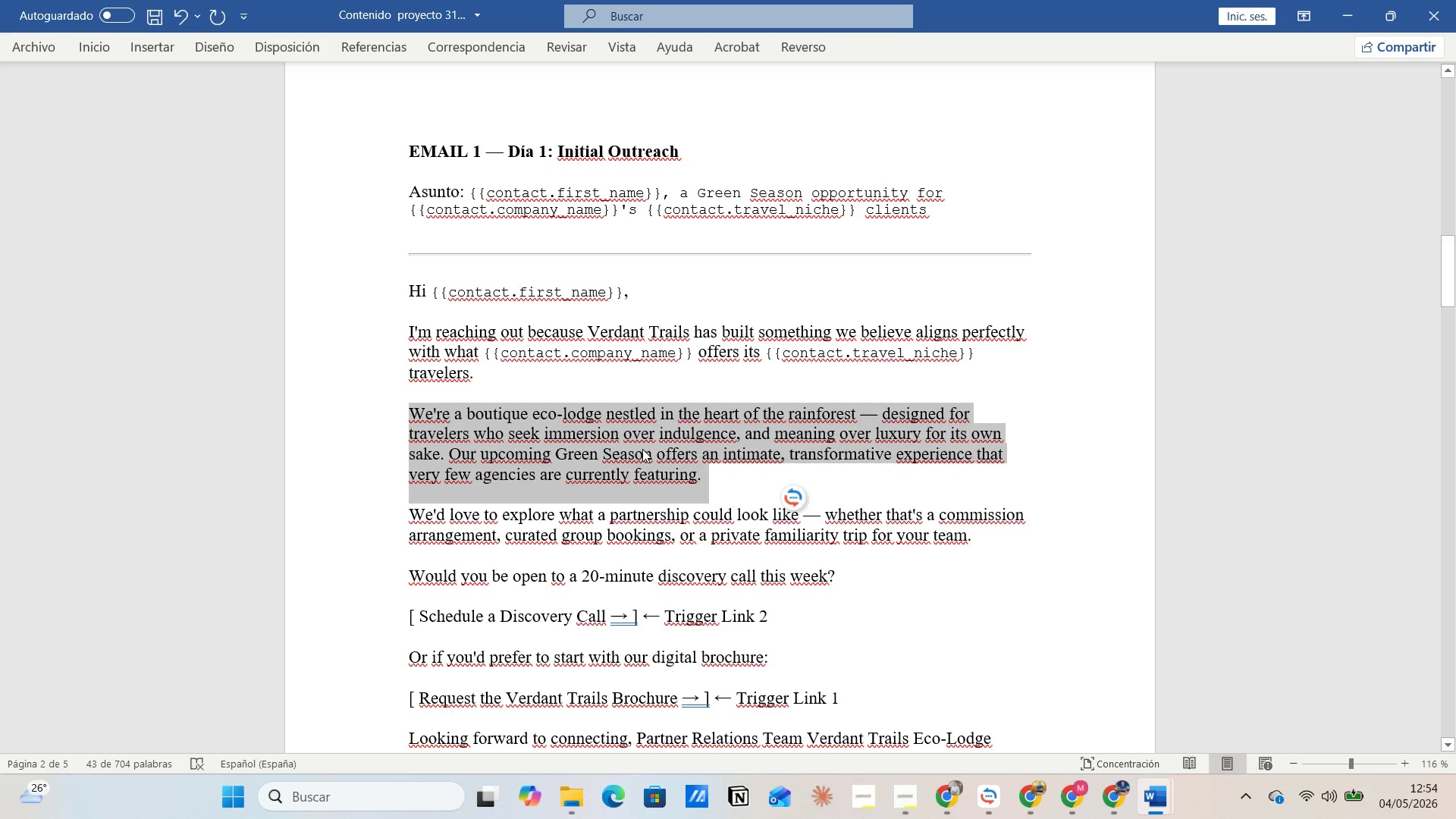 
right_click([642, 447])
 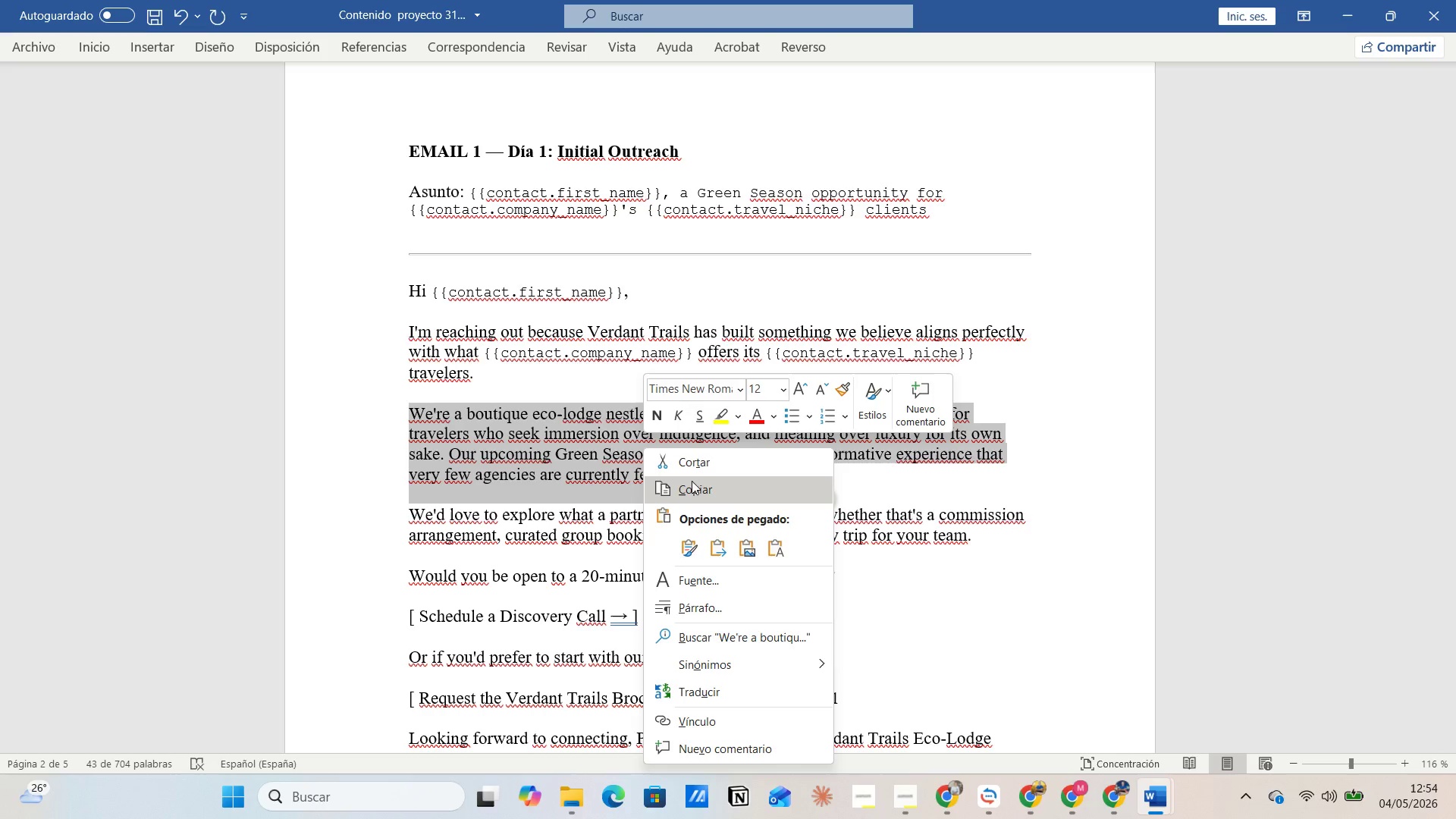 
left_click([692, 482])
 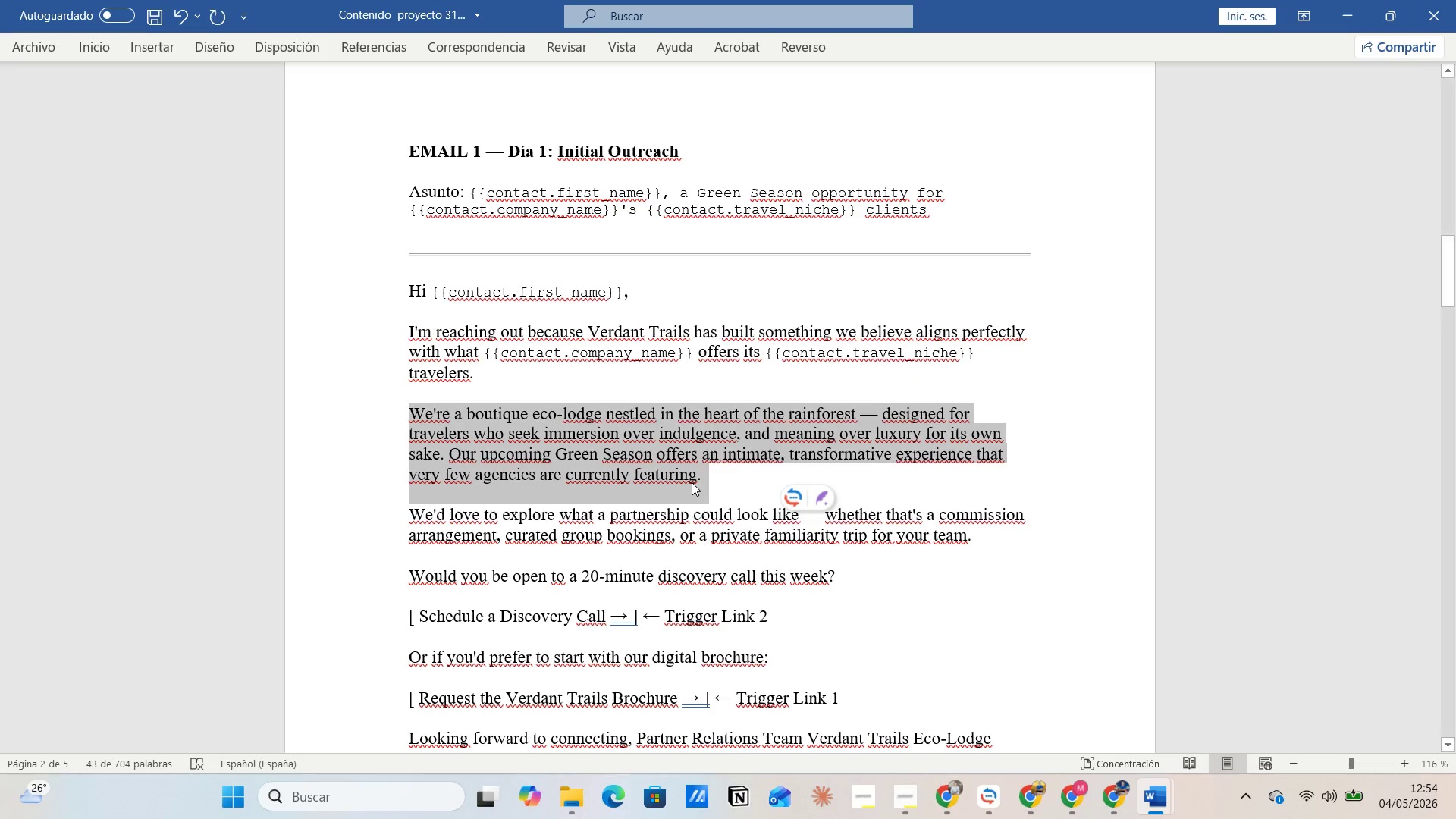 
key(Alt+AltLeft)
 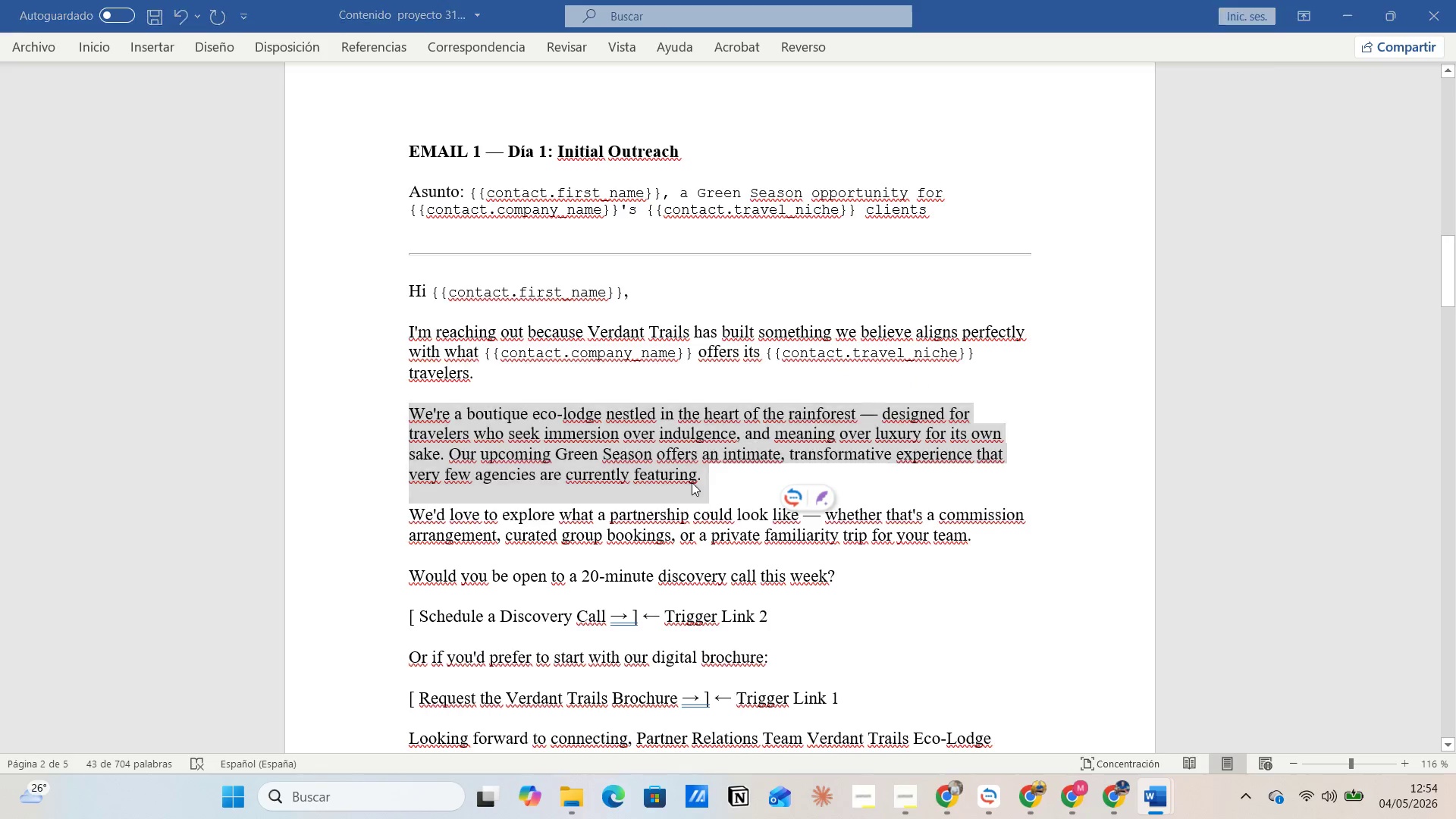 
key(Alt+Tab)
 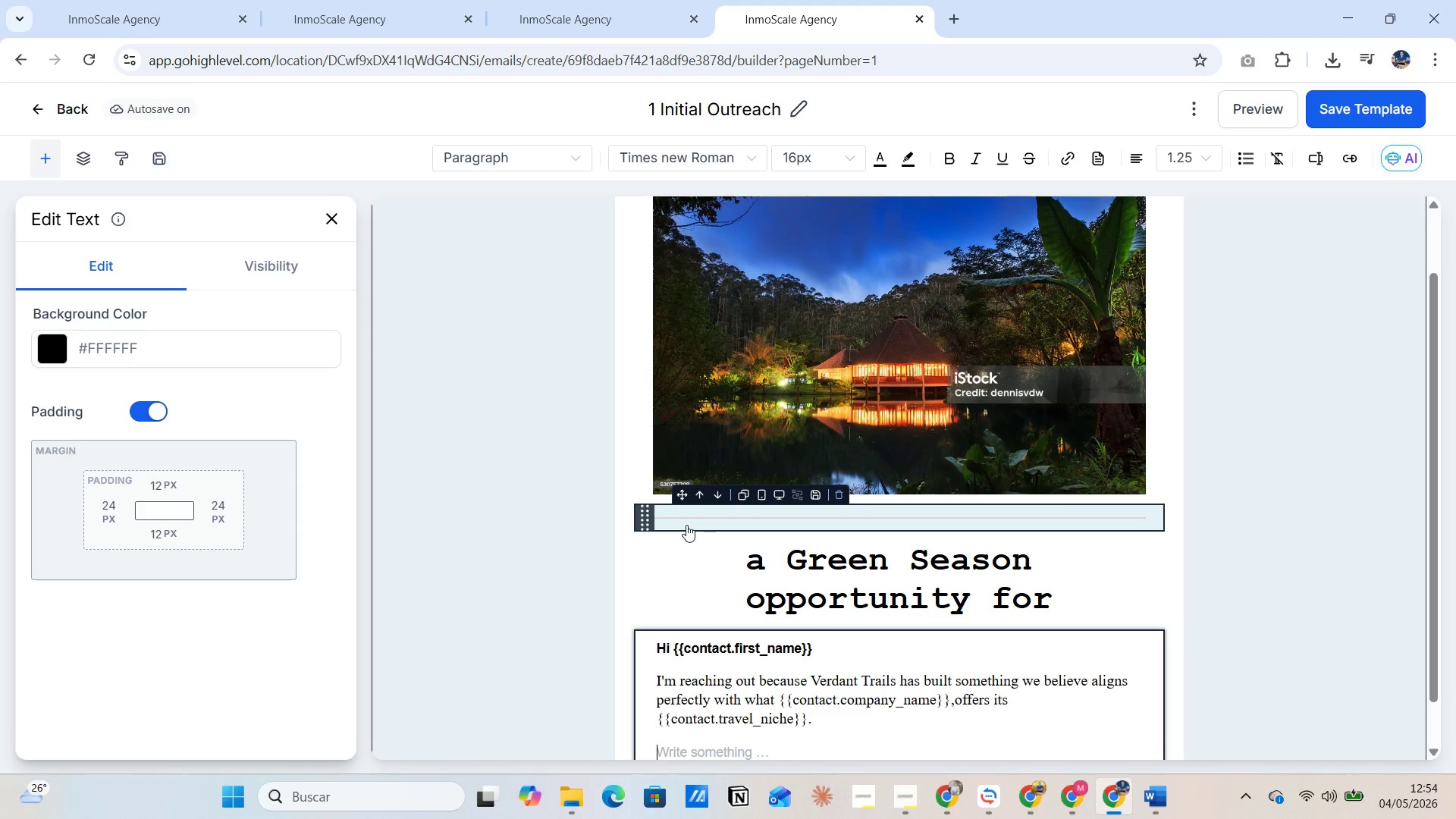 
scroll: coordinate [687, 527], scroll_direction: down, amount: 5.0
 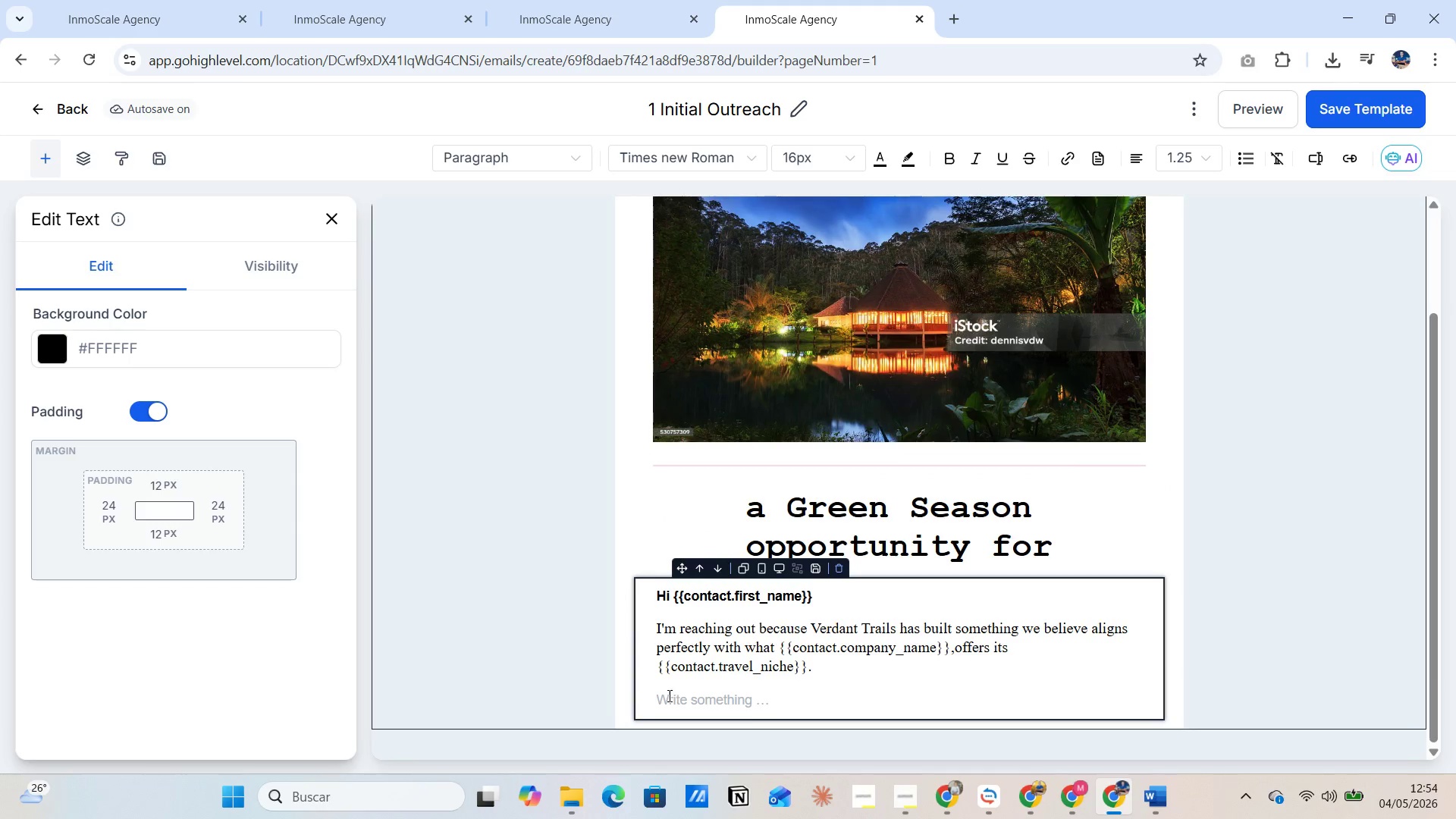 
left_click([668, 697])
 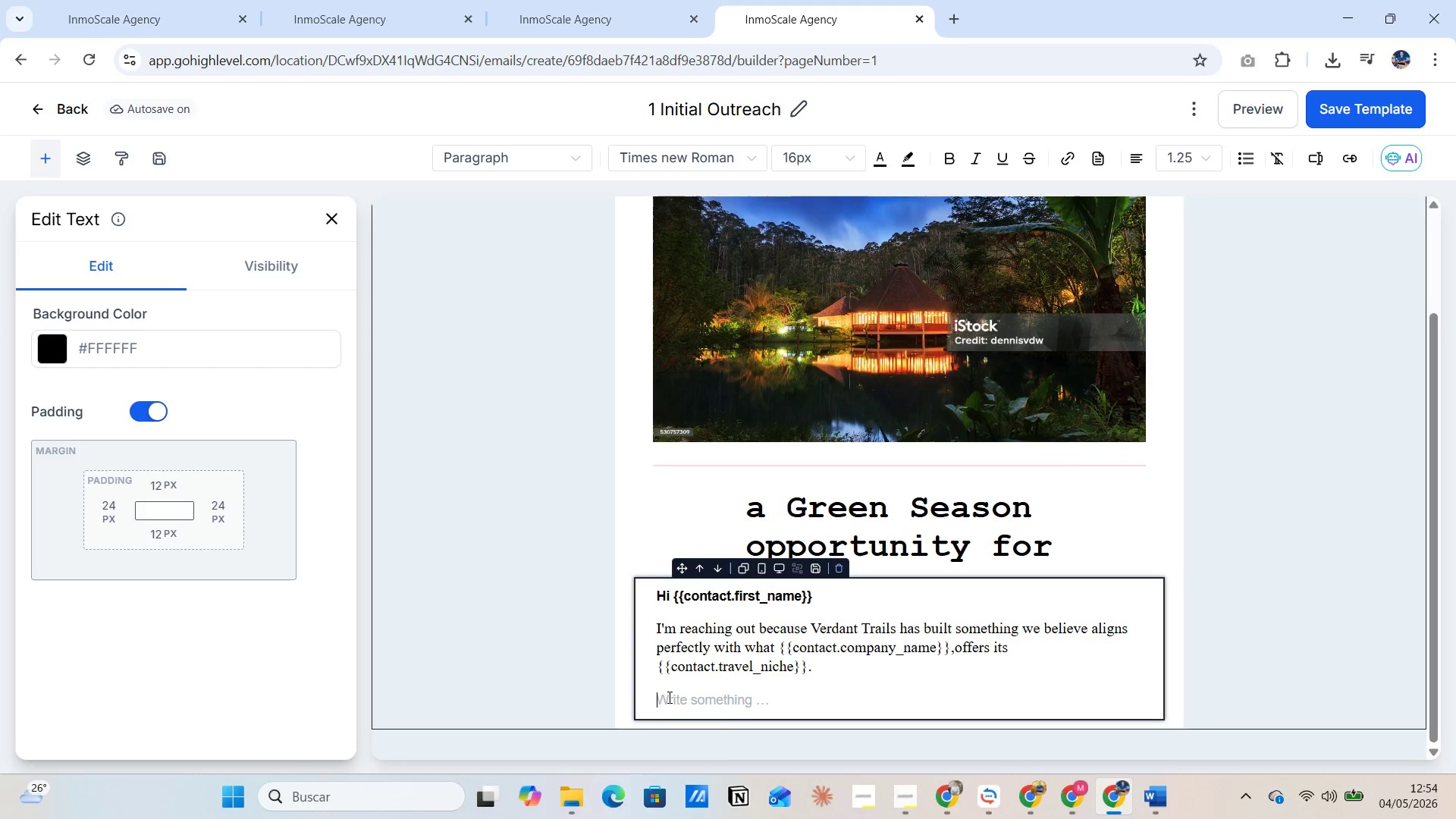 
key(Control+V)
 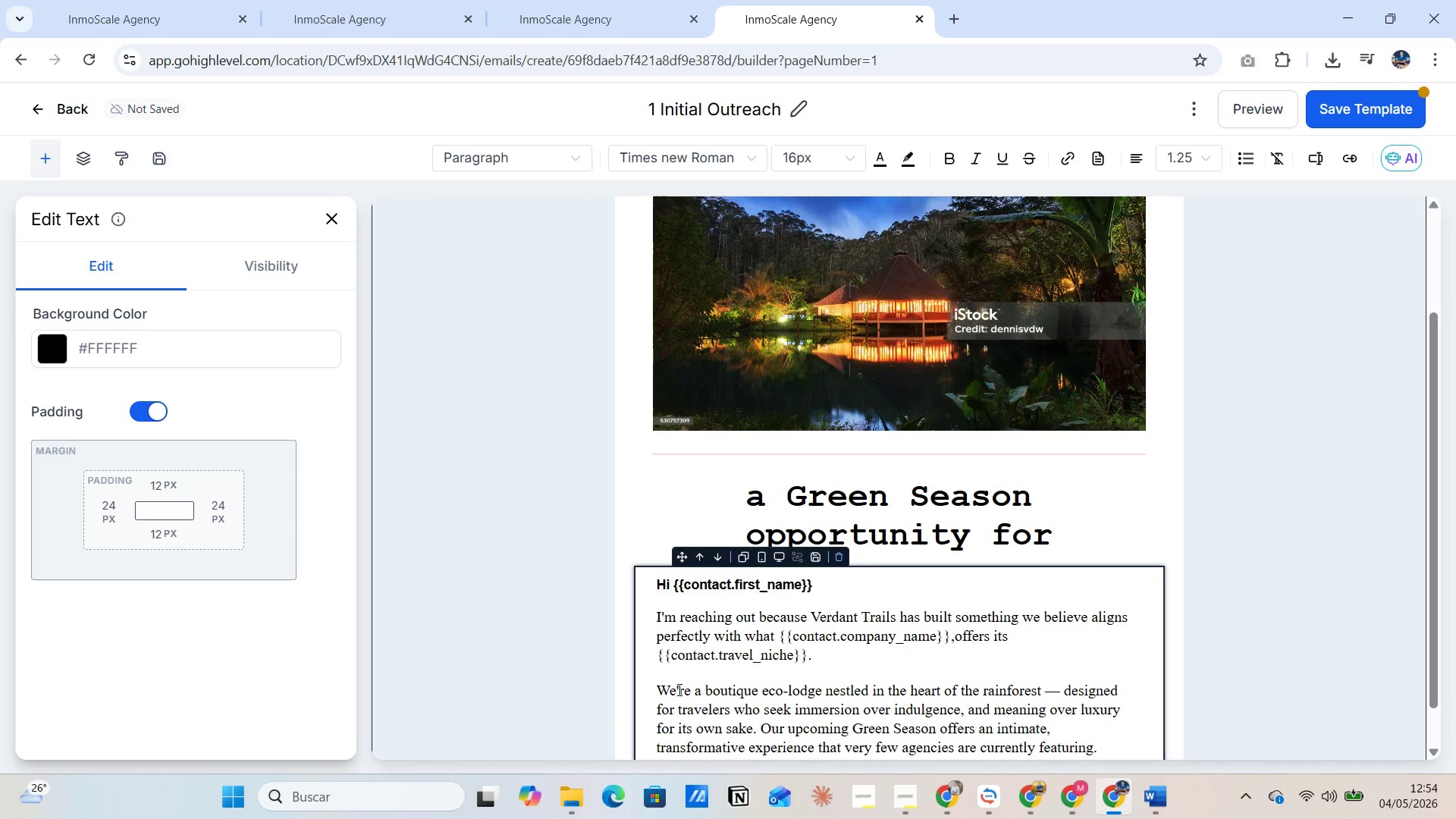 
key(Enter)
 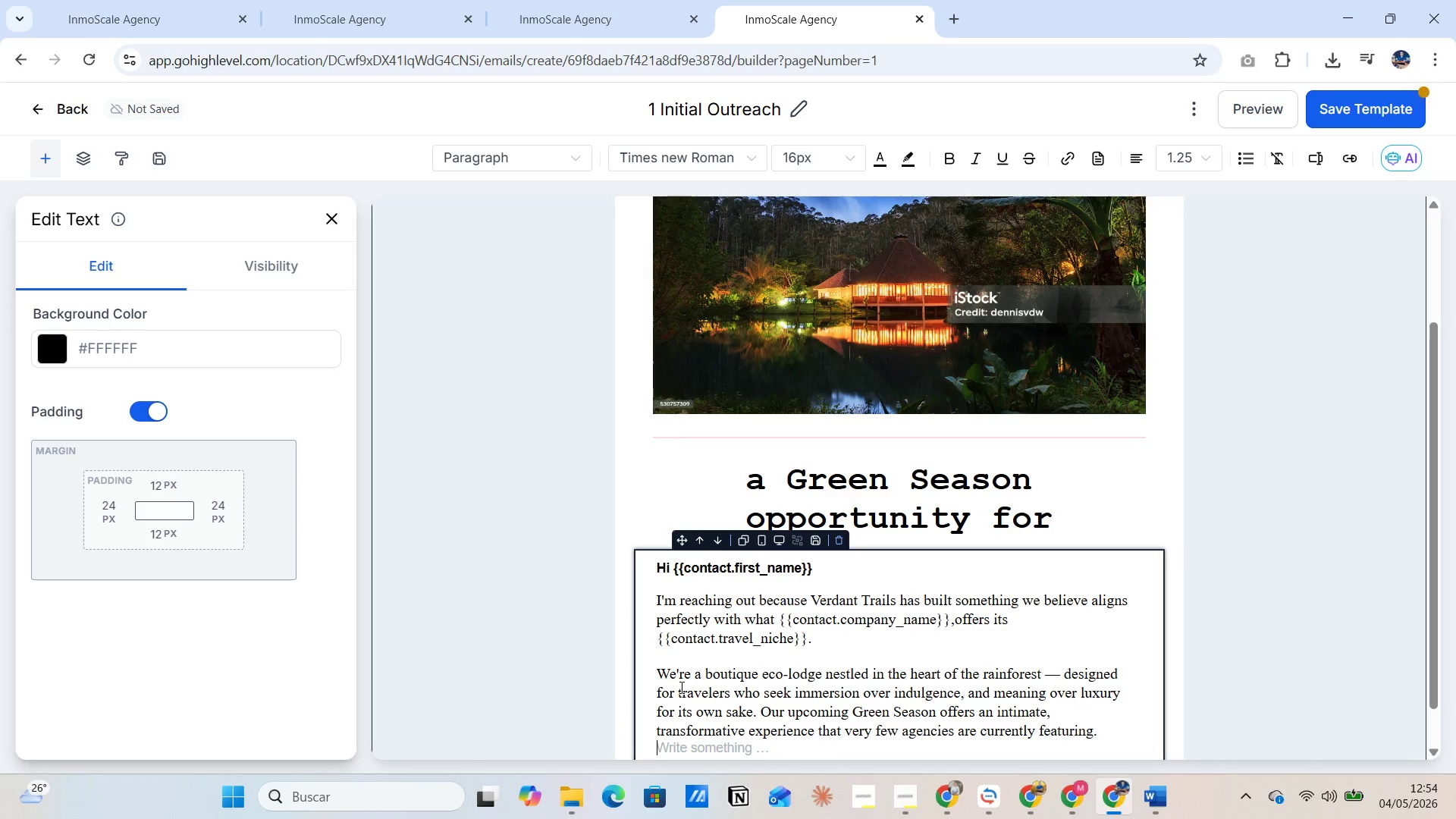 
key(Enter)
 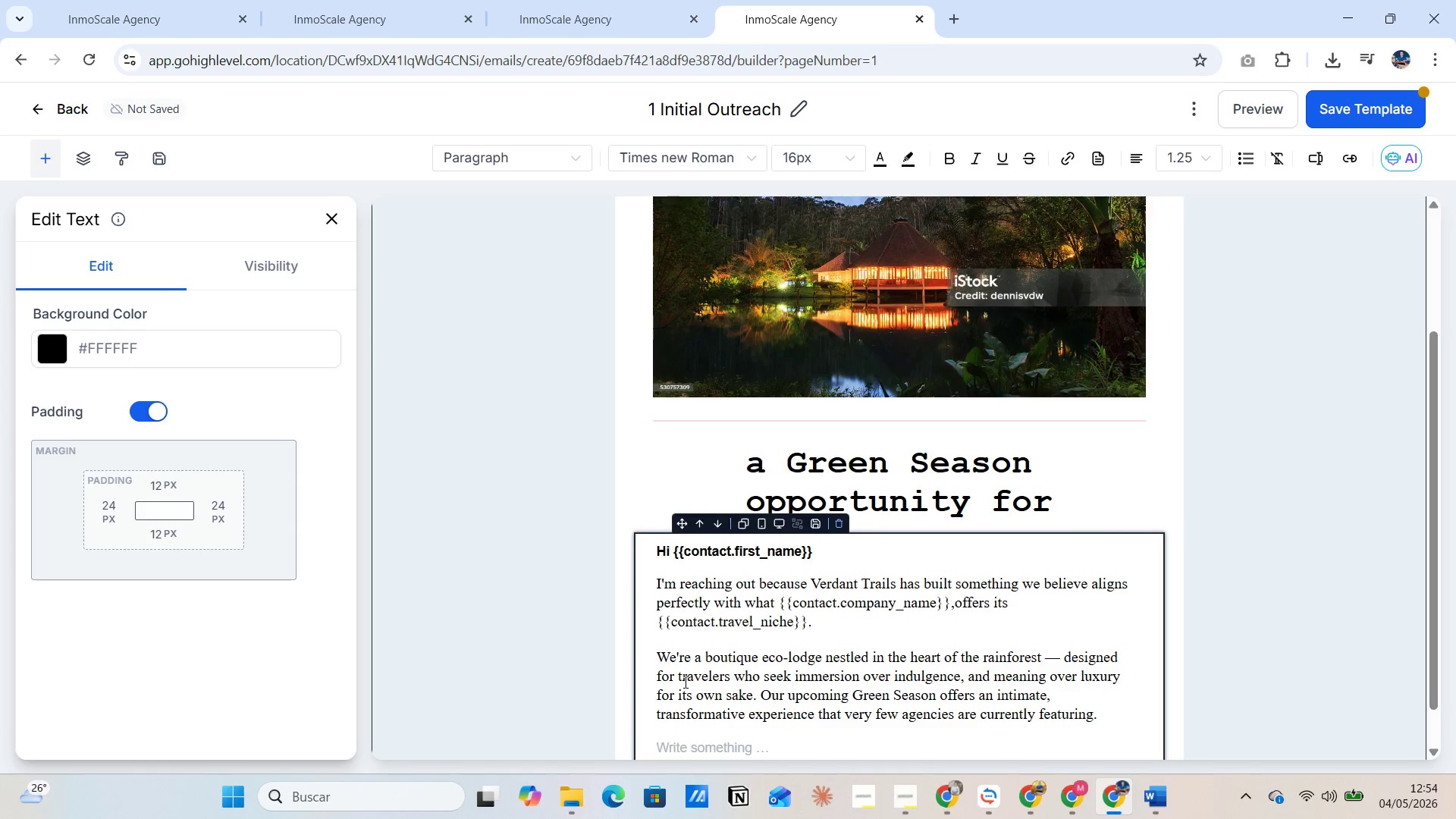 
key(Alt+Tab)
 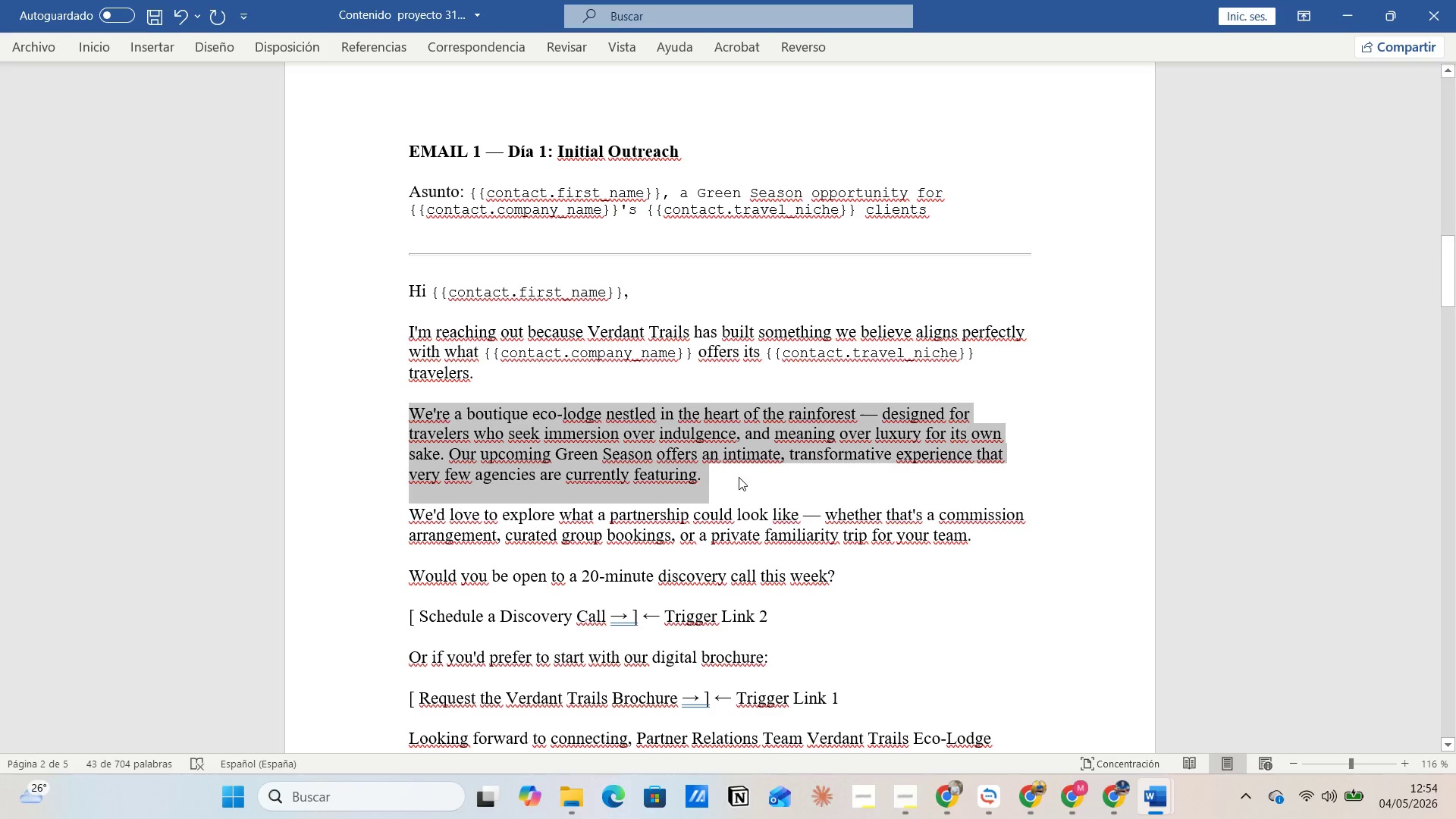 
scroll: coordinate [730, 470], scroll_direction: down, amount: 2.0
 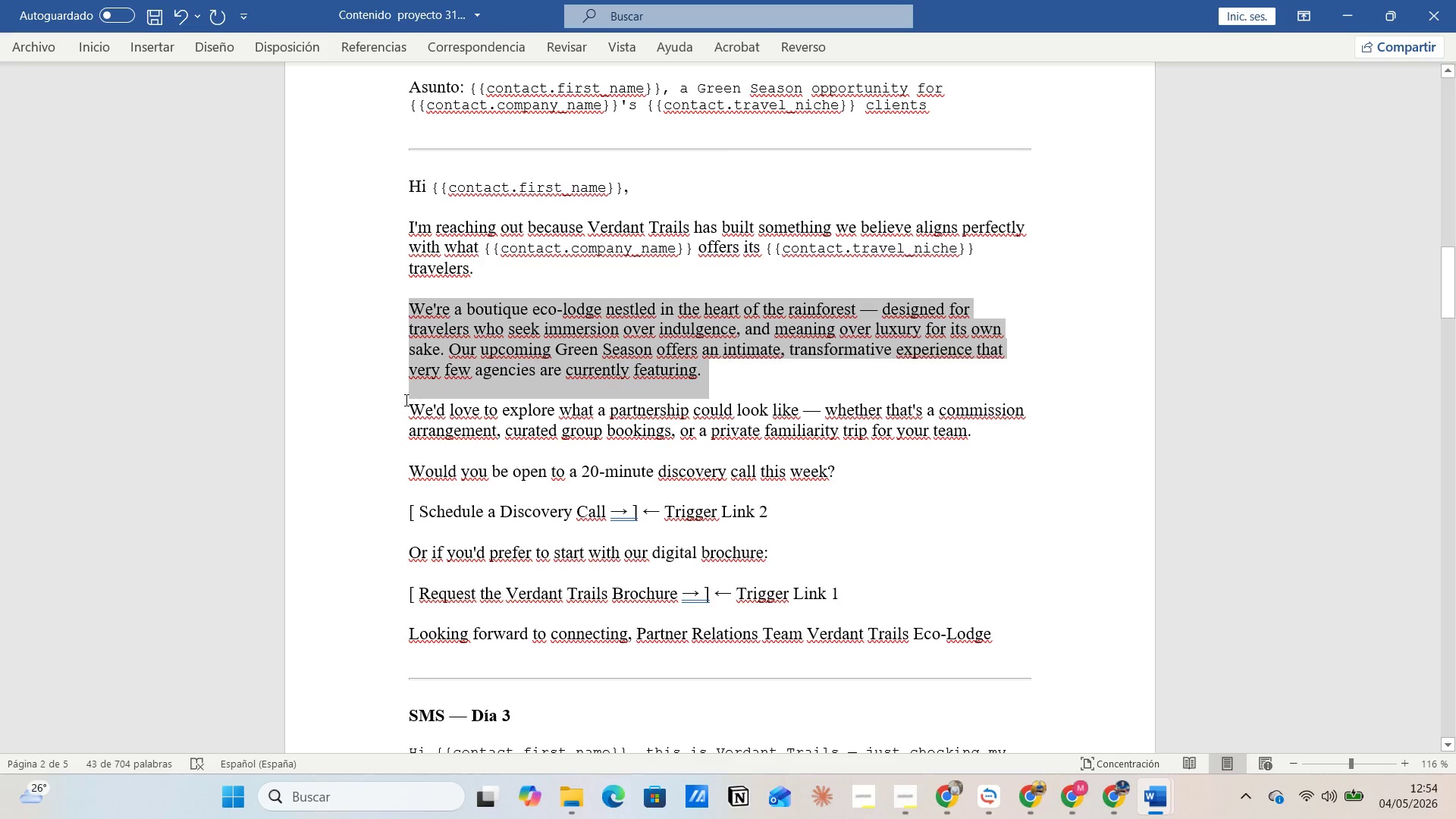 
left_click_drag(start_coordinate=[405, 403], to_coordinate=[847, 470])
 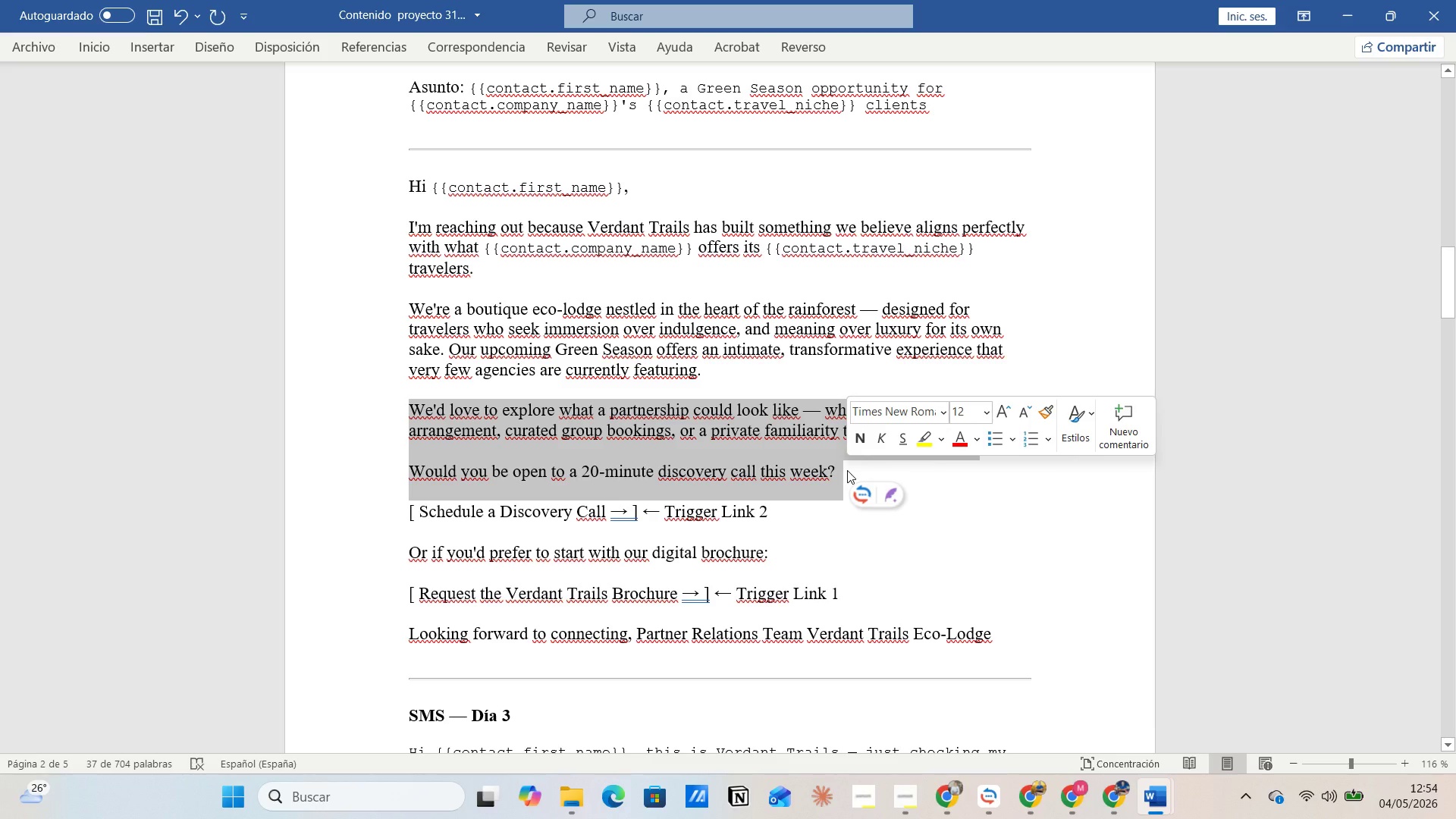 
key(Control+C)
 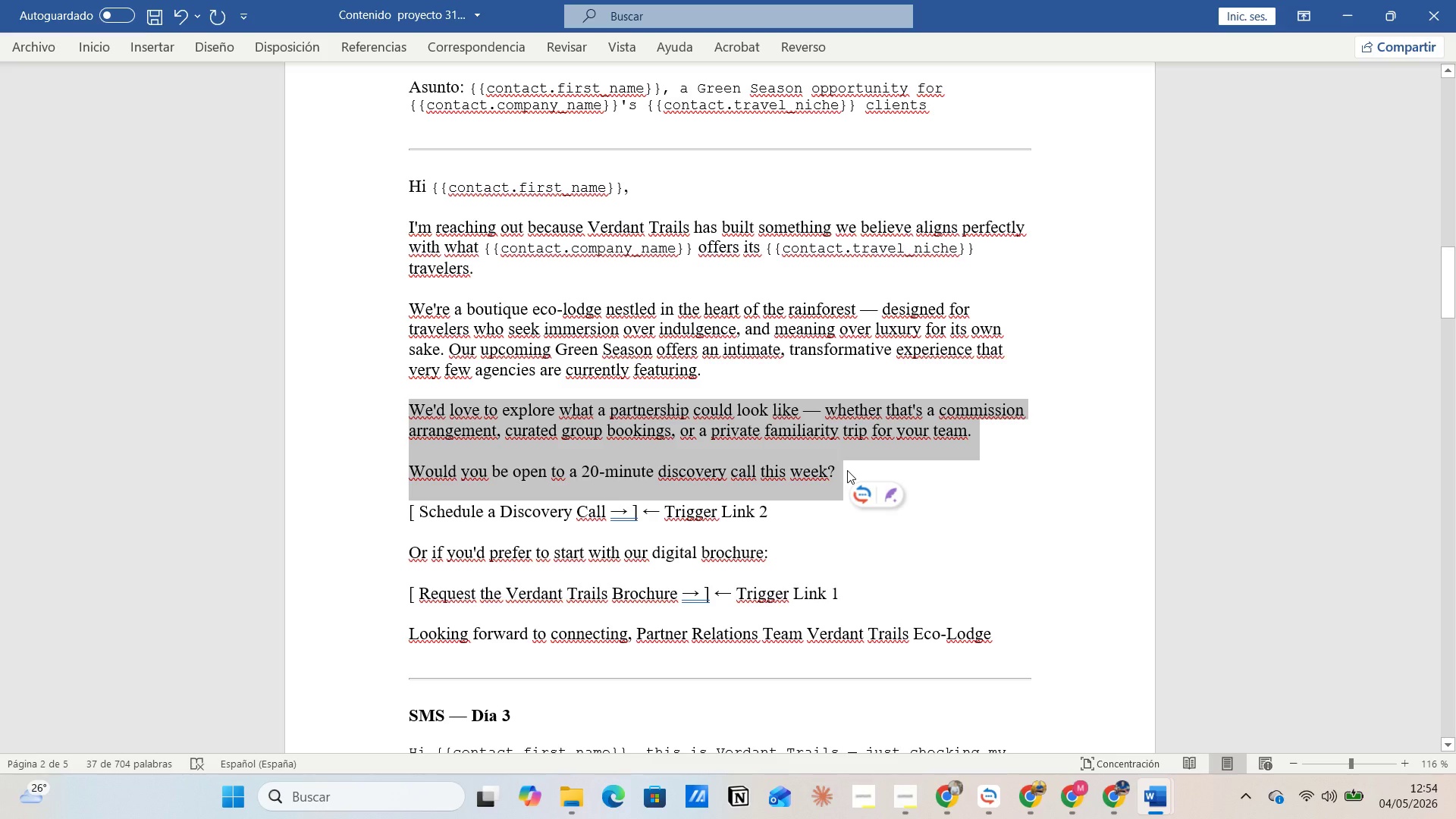 
key(Alt+AltLeft)
 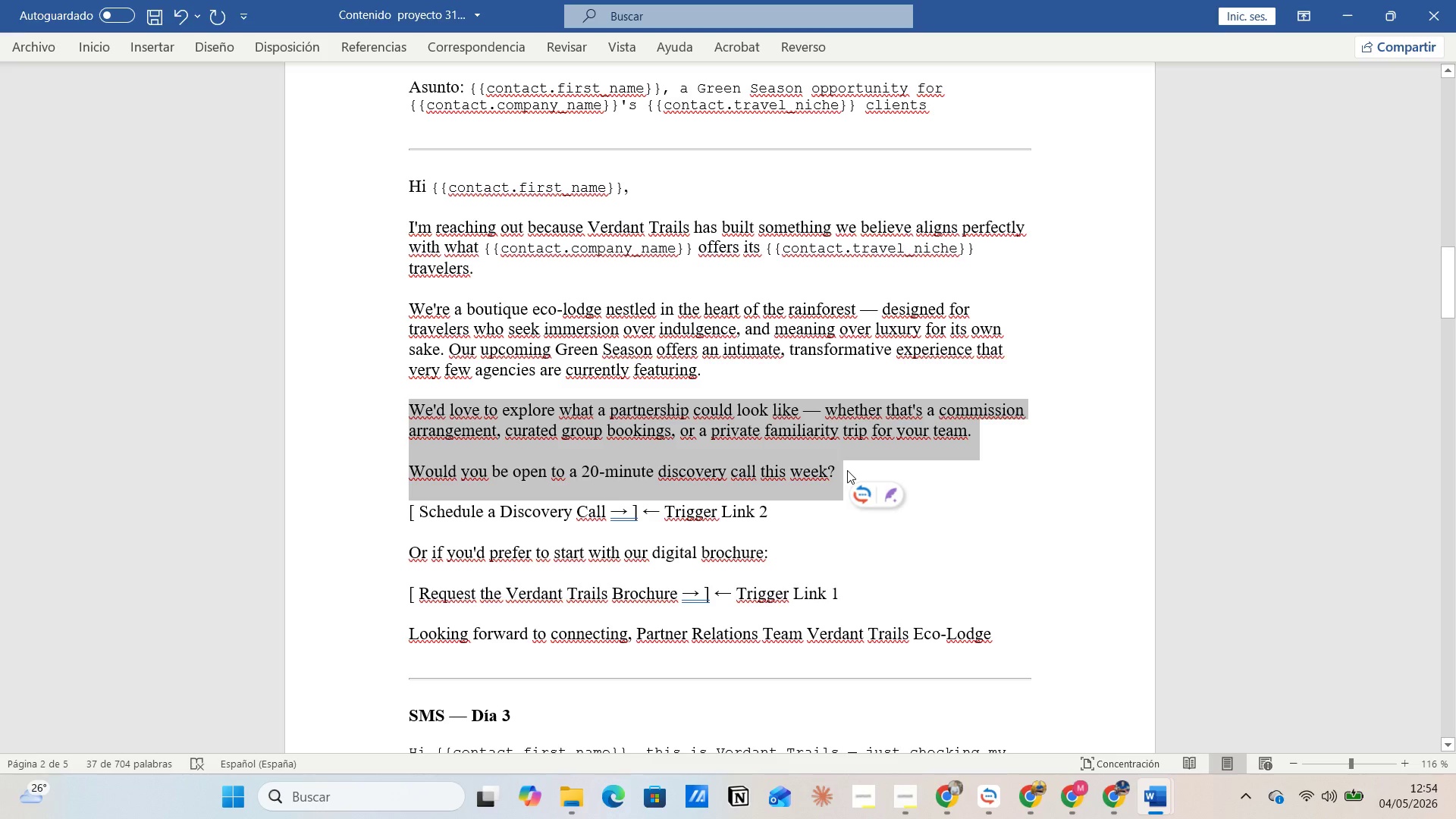 
key(Alt+Tab)
 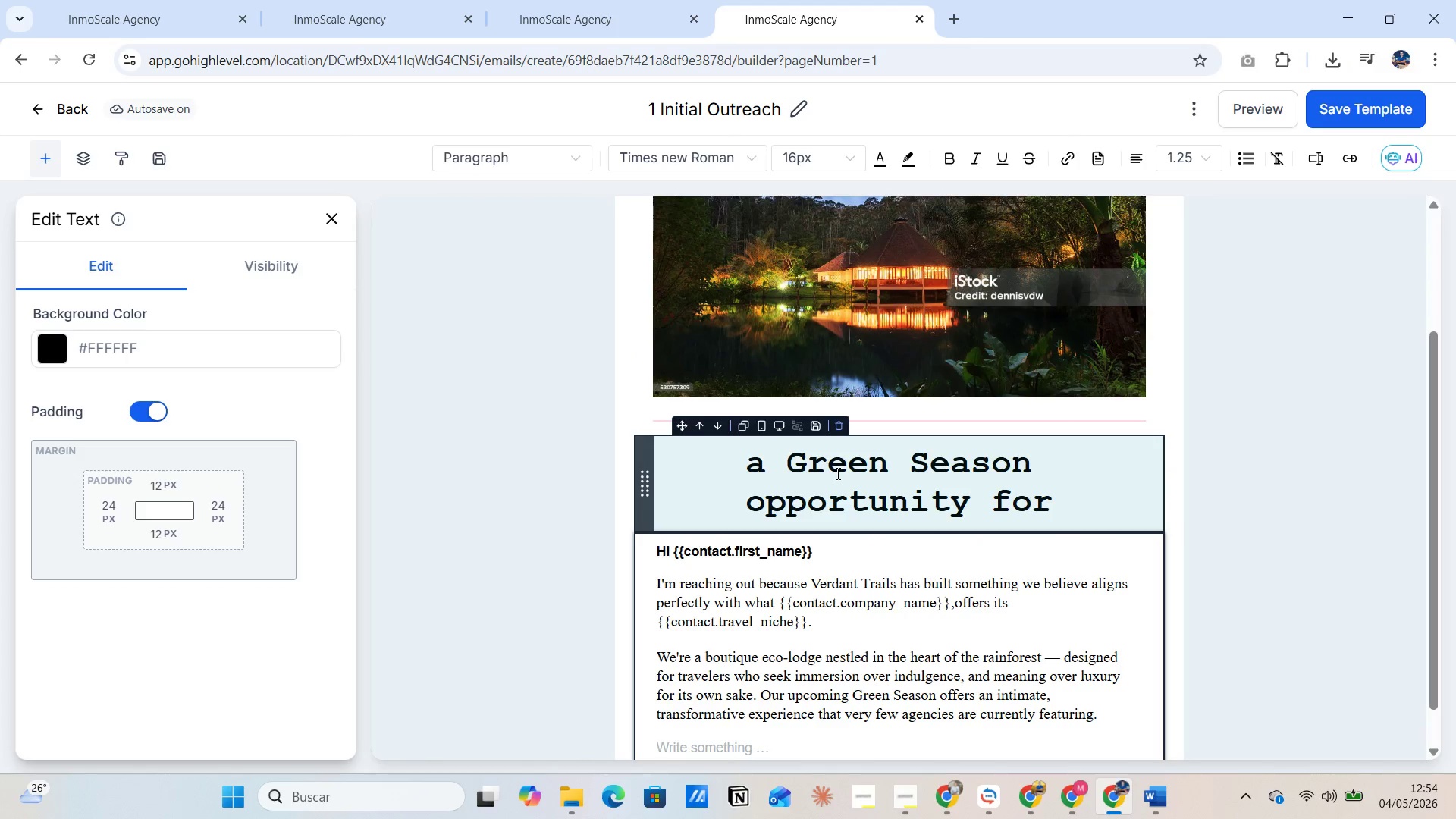 
scroll: coordinate [818, 504], scroll_direction: down, amount: 3.0
 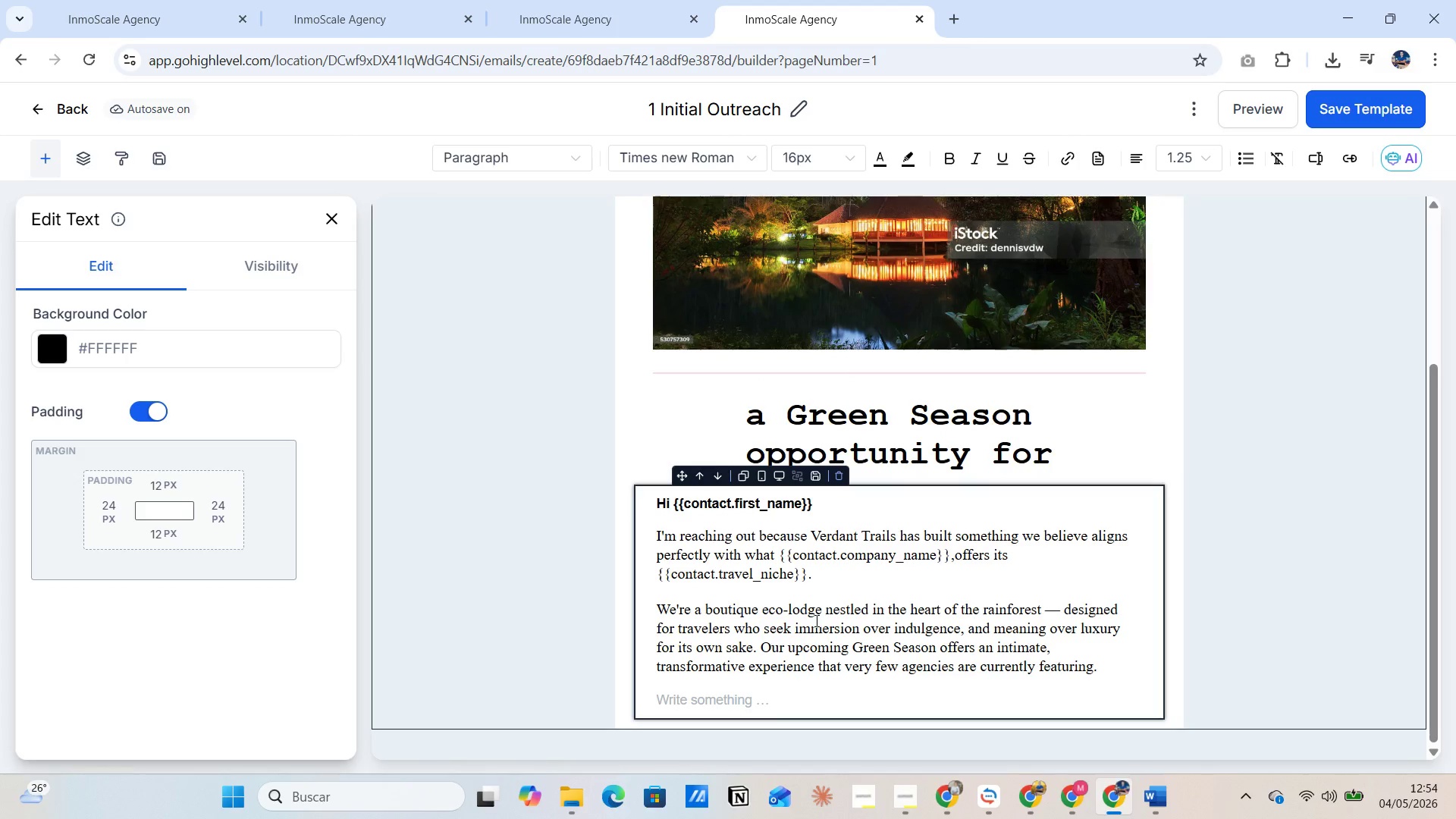 
key(Control+V)
 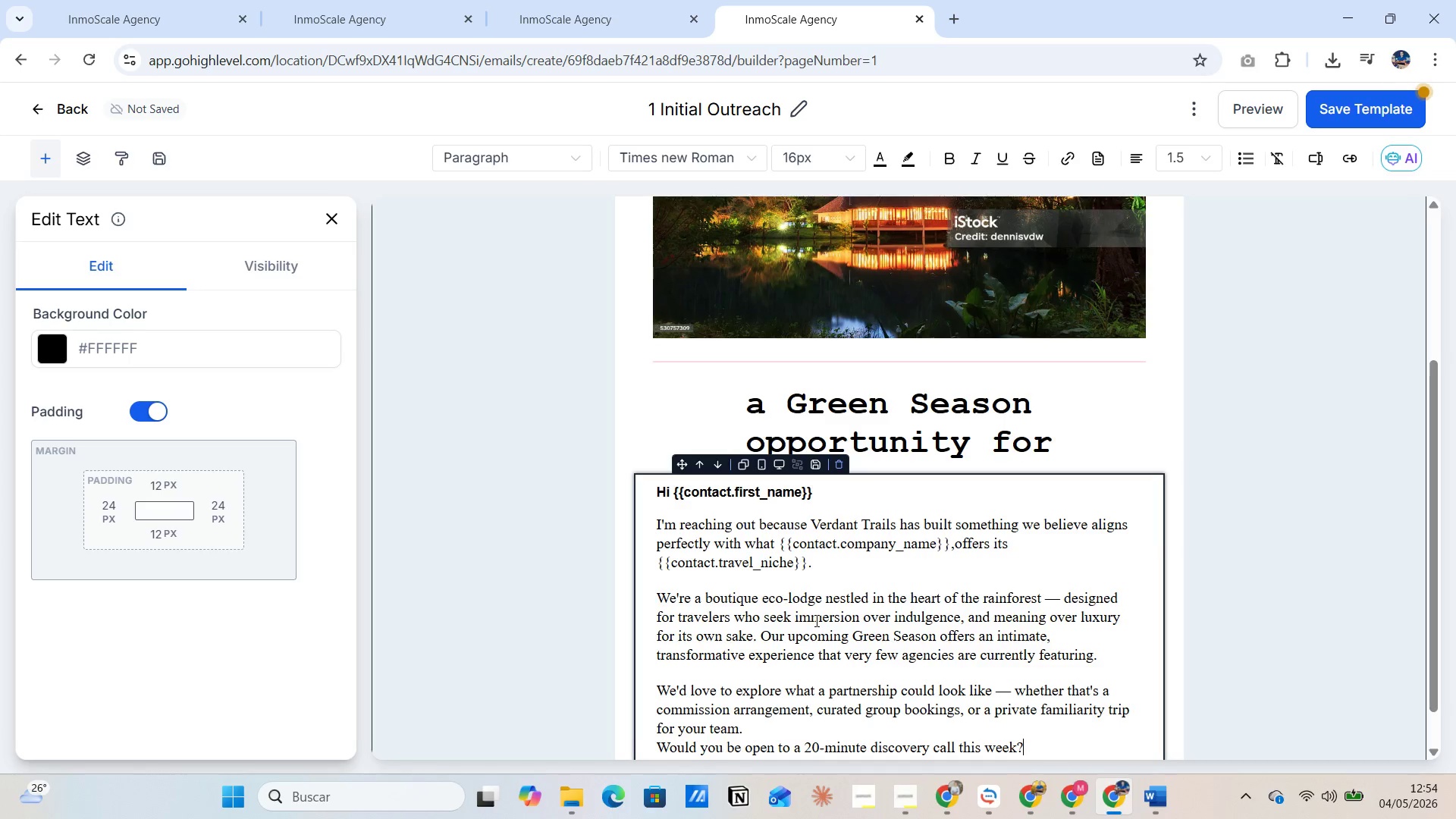 
left_click([643, 612])
 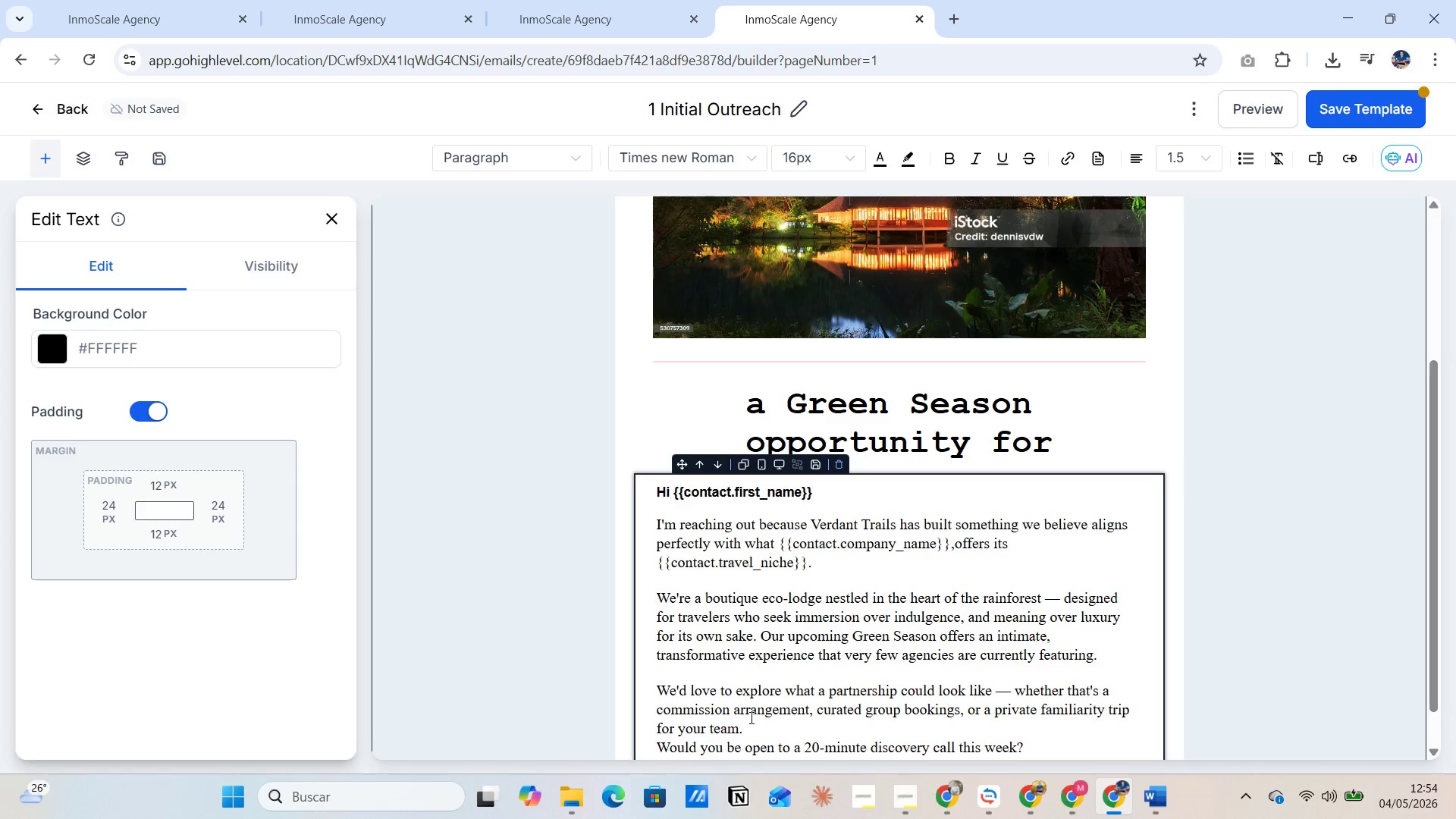 
left_click([758, 718])
 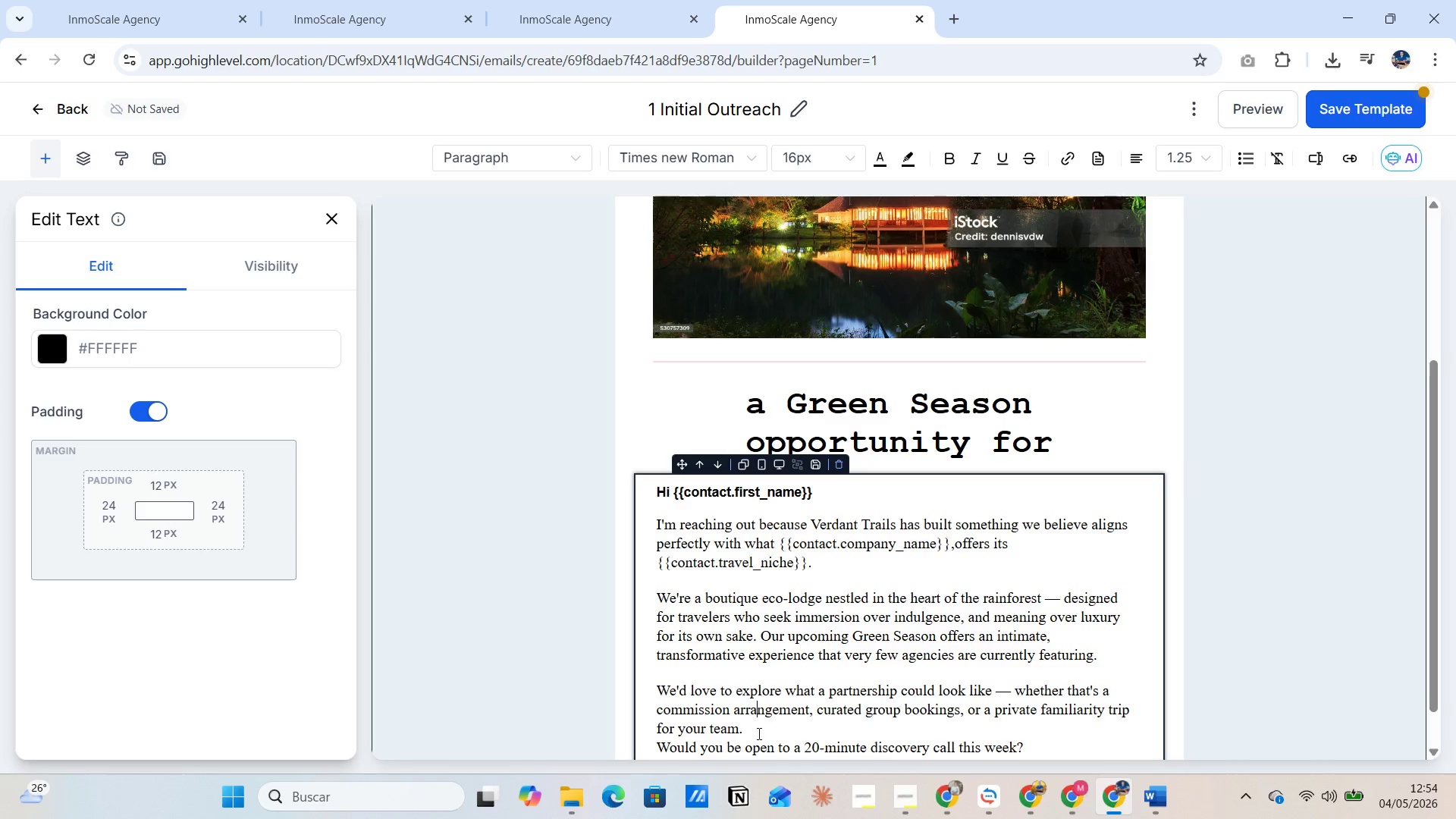 
left_click([758, 734])
 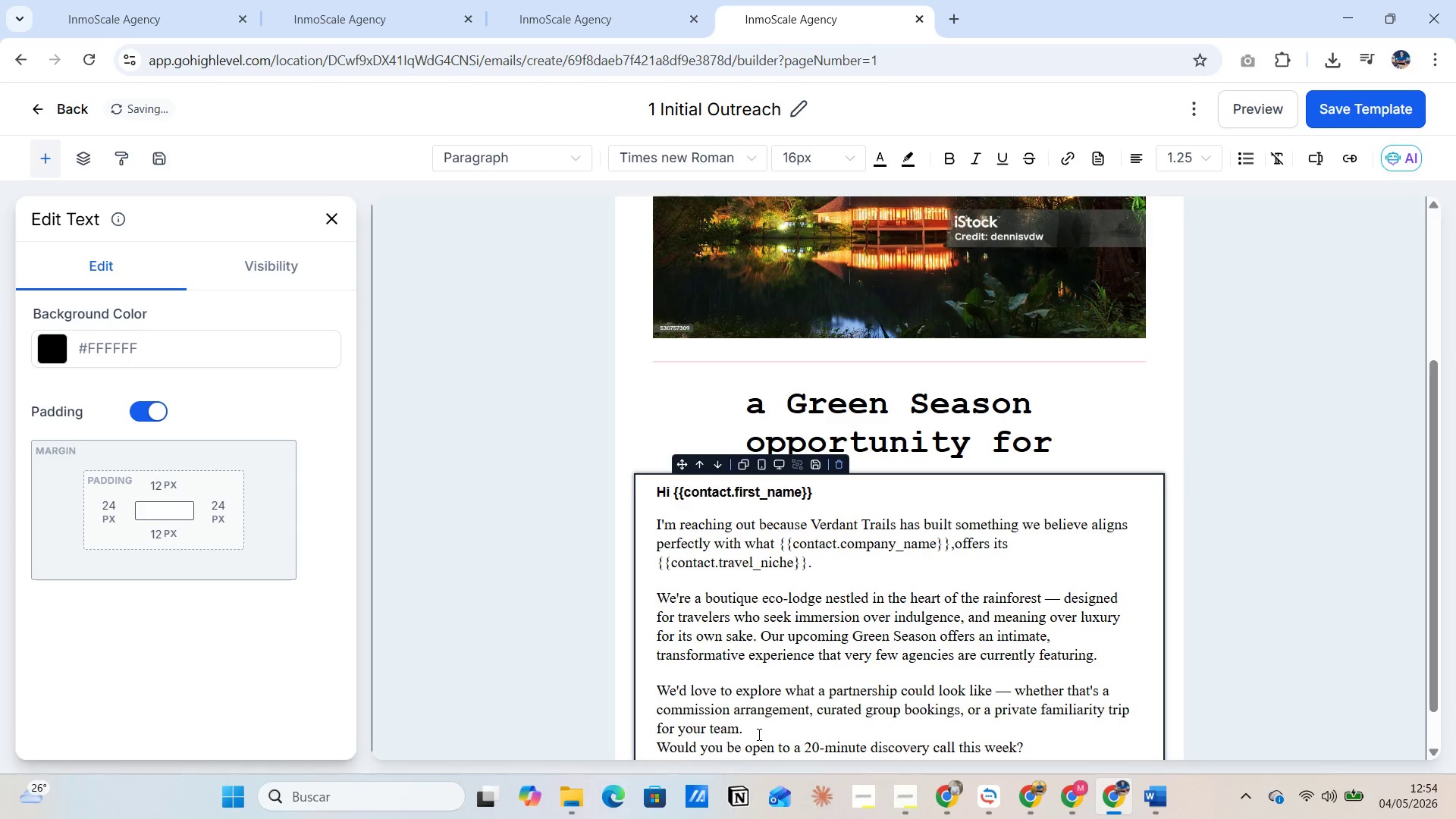 
key(Enter)
 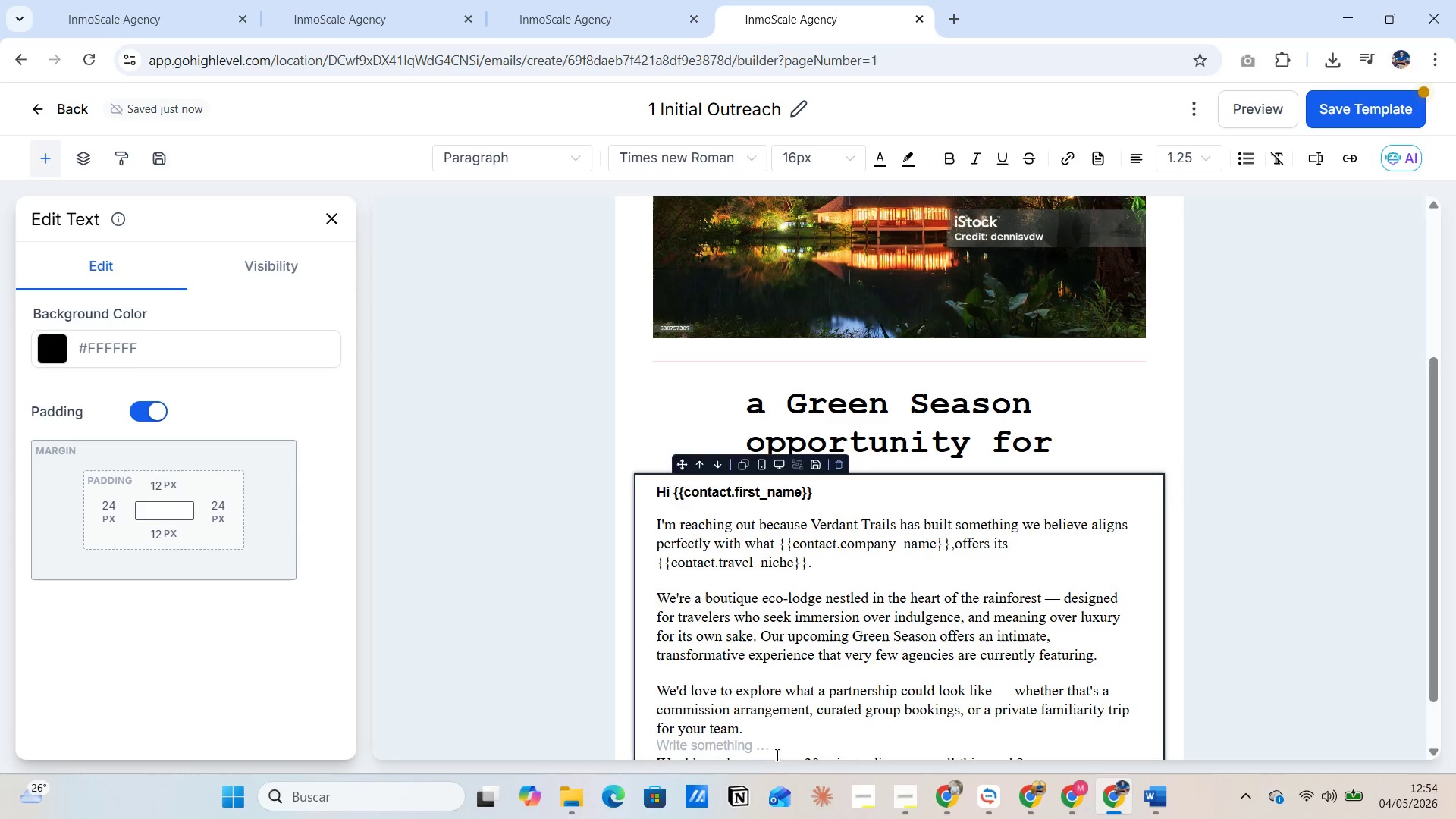 
scroll: coordinate [948, 660], scroll_direction: down, amount: 6.0
 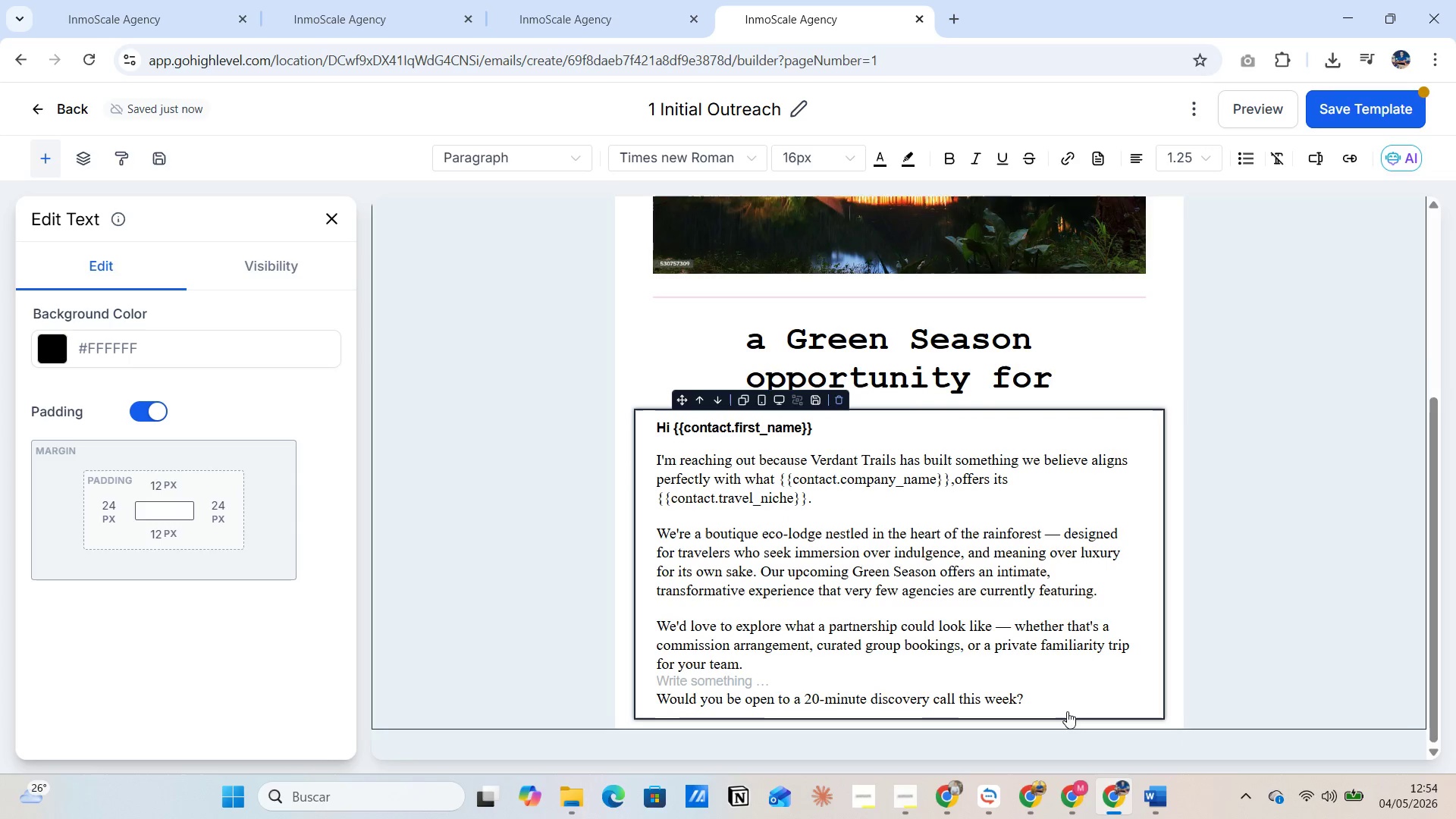 
left_click([1059, 699])
 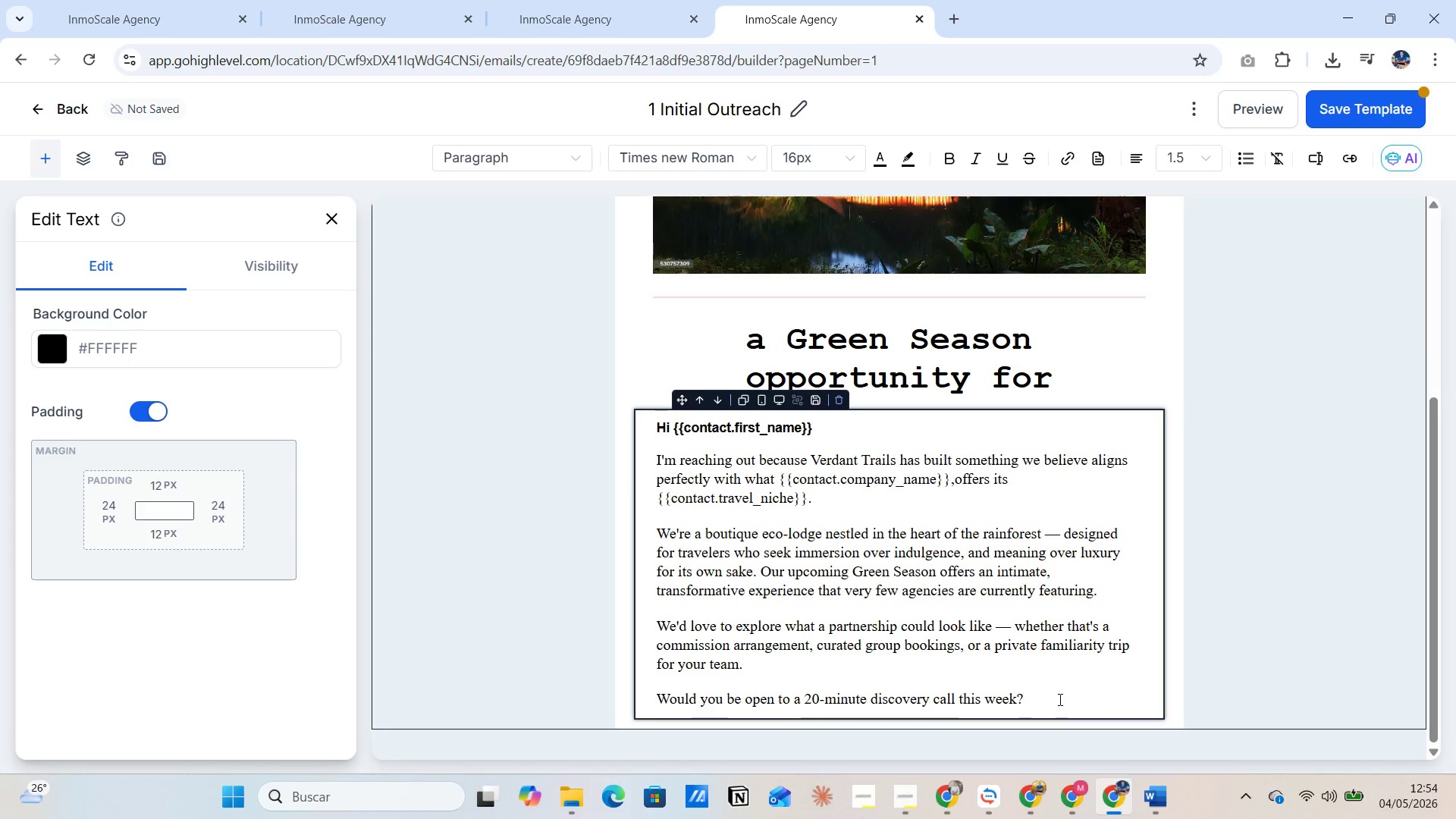 
key(Enter)
 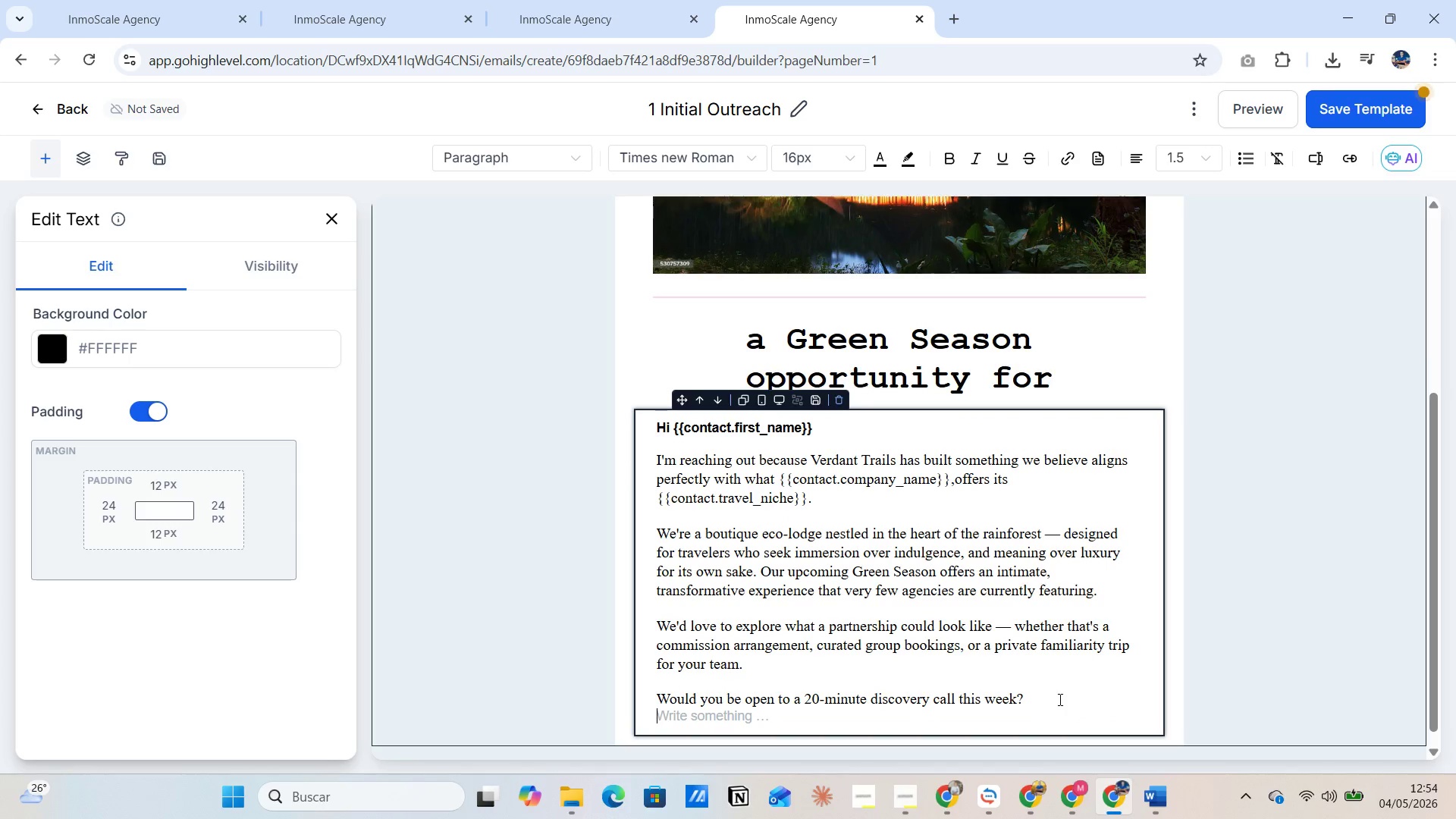 
key(Enter)
 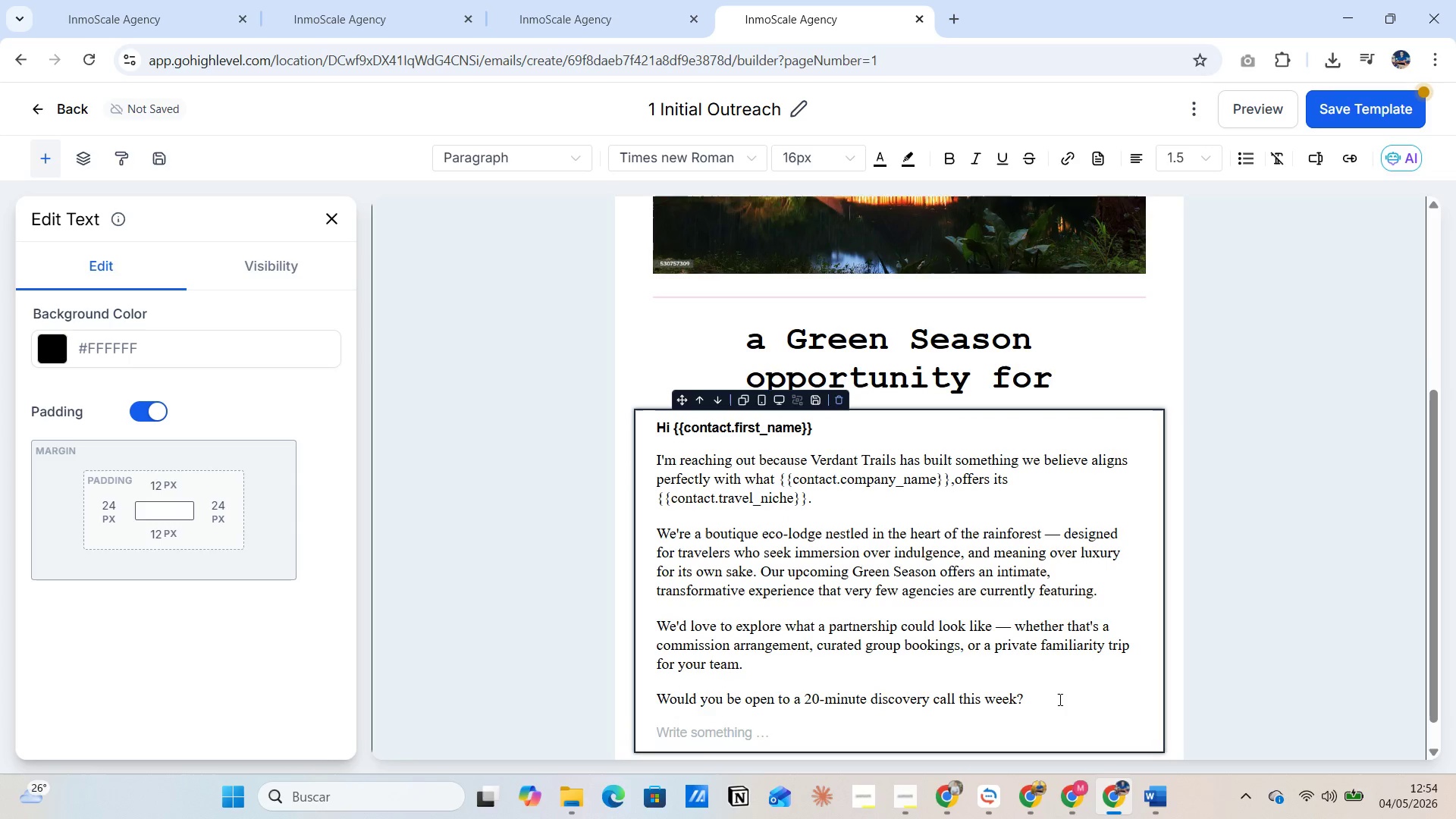 
key(Alt+AltLeft)
 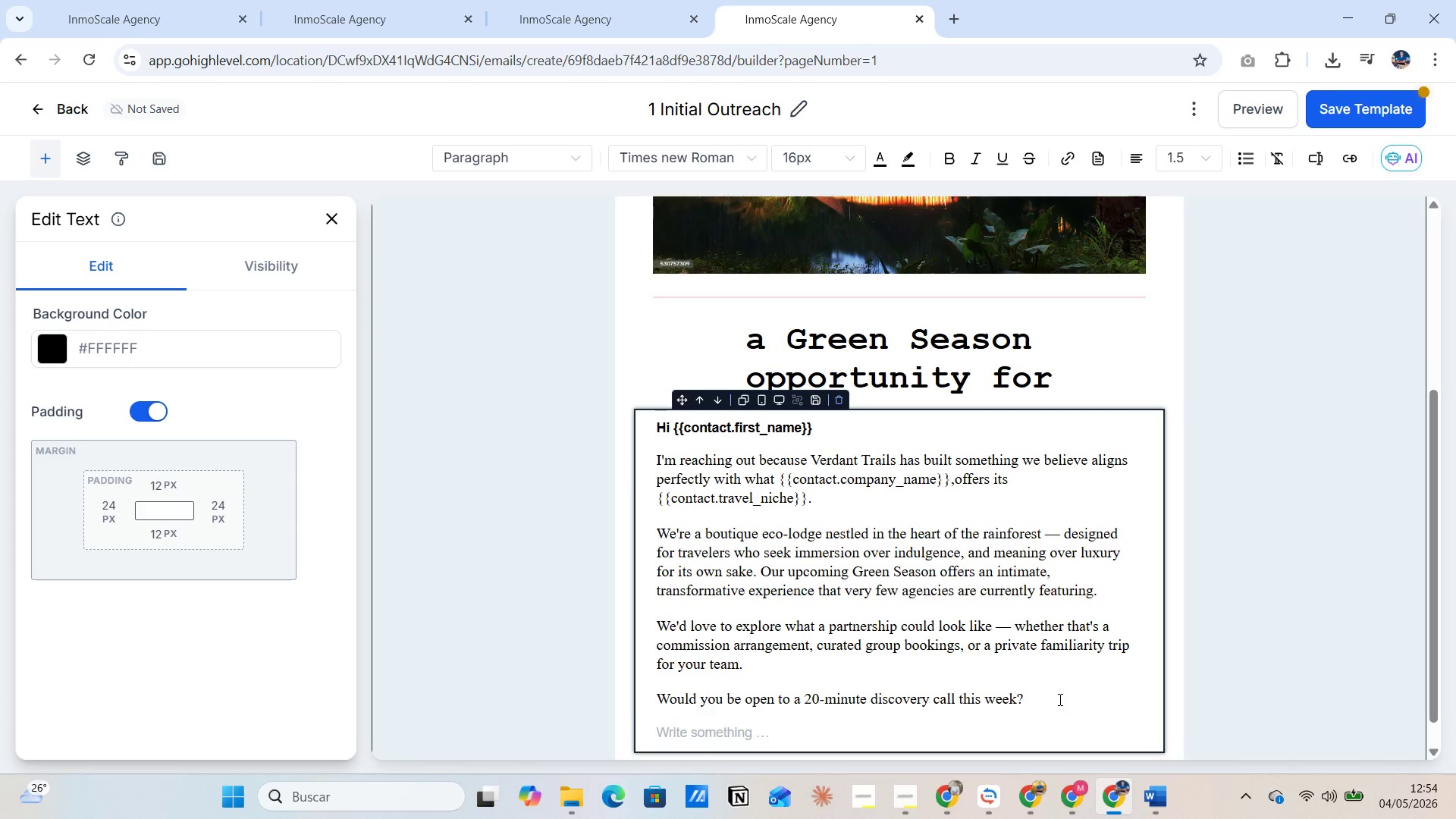 
key(Alt+Tab)
 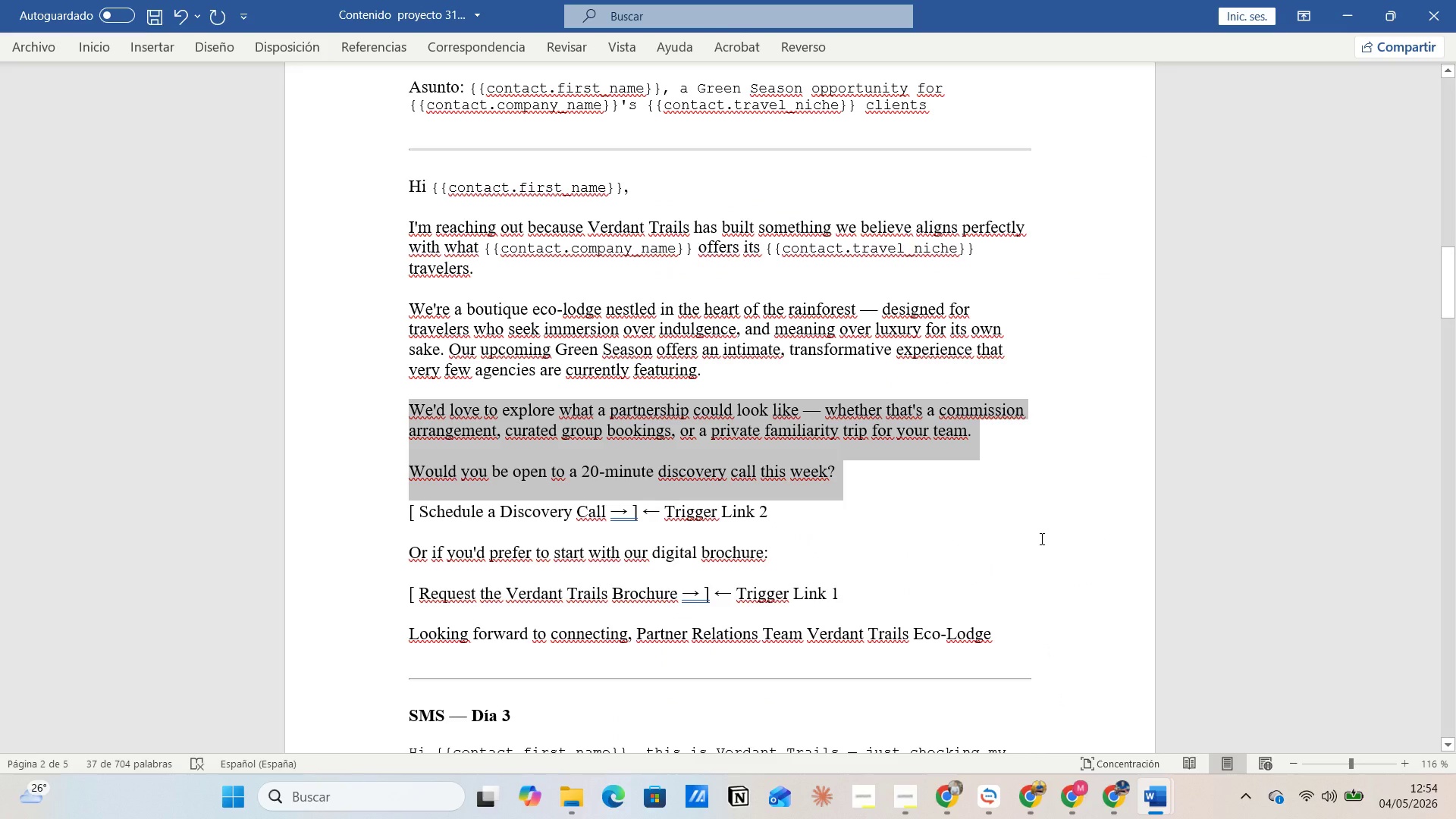 
key(Tab)
 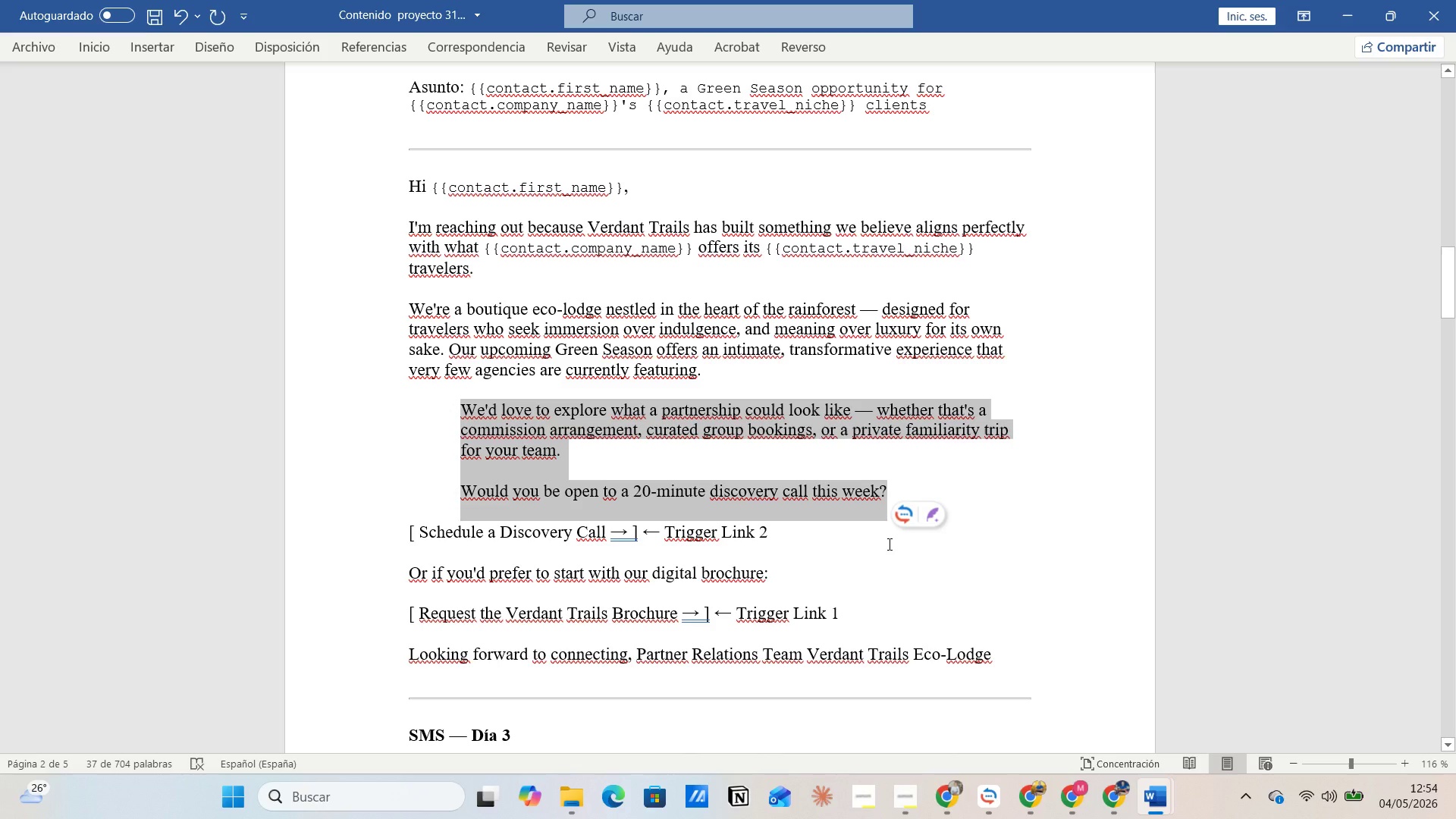 
hold_key(key=ControlLeft, duration=0.52)
 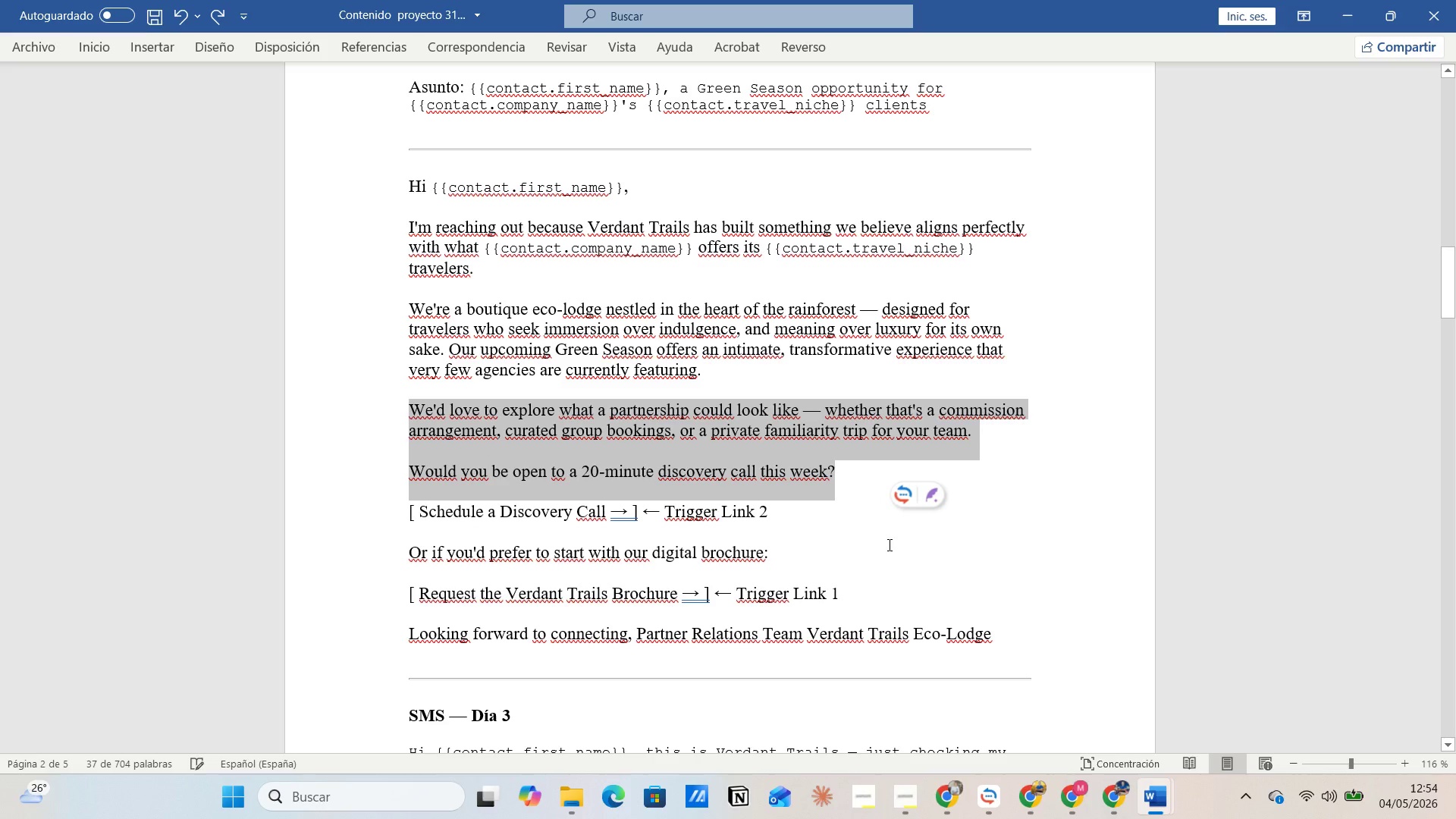 
key(Z)
 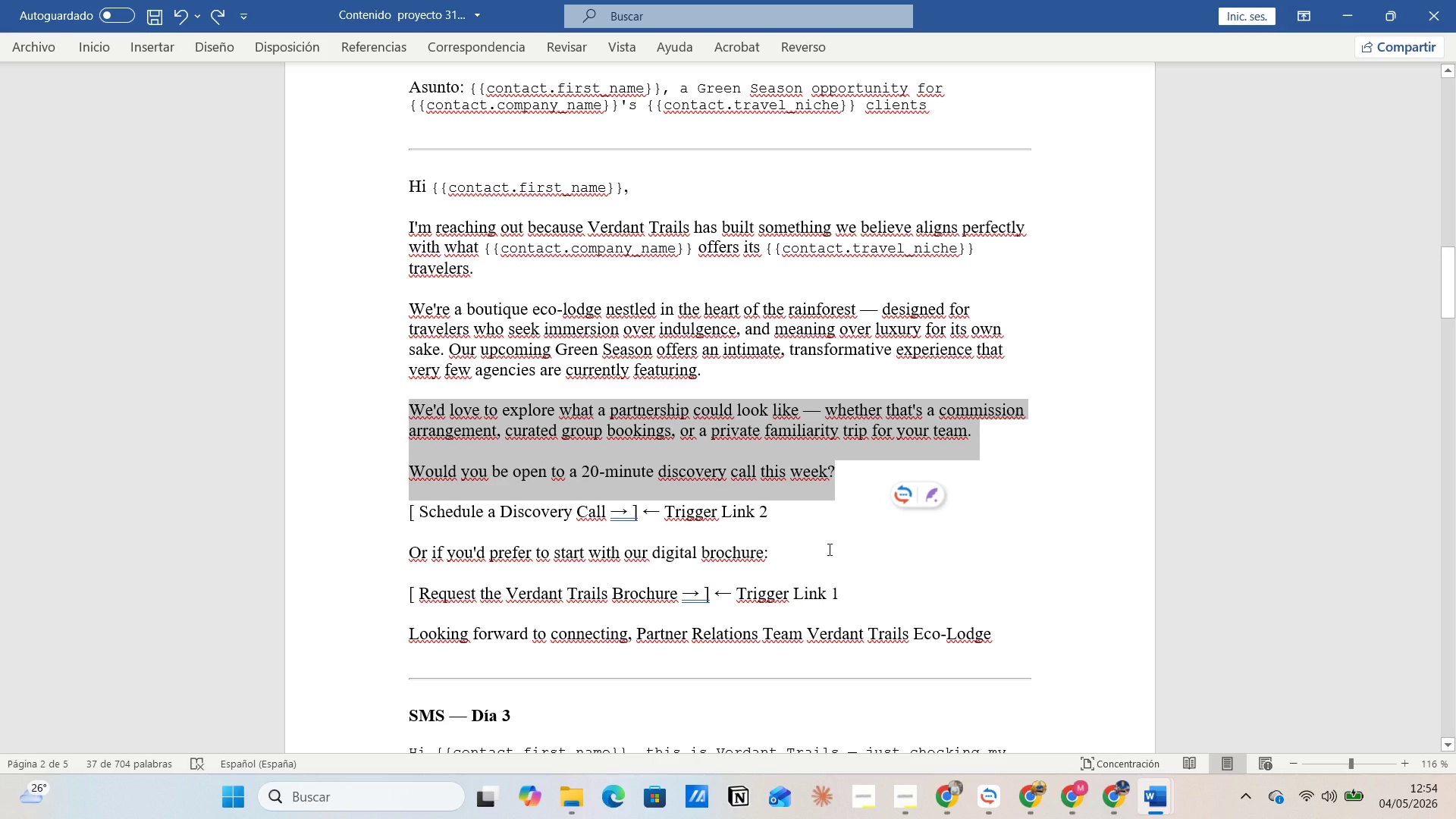 
wait(5.34)
 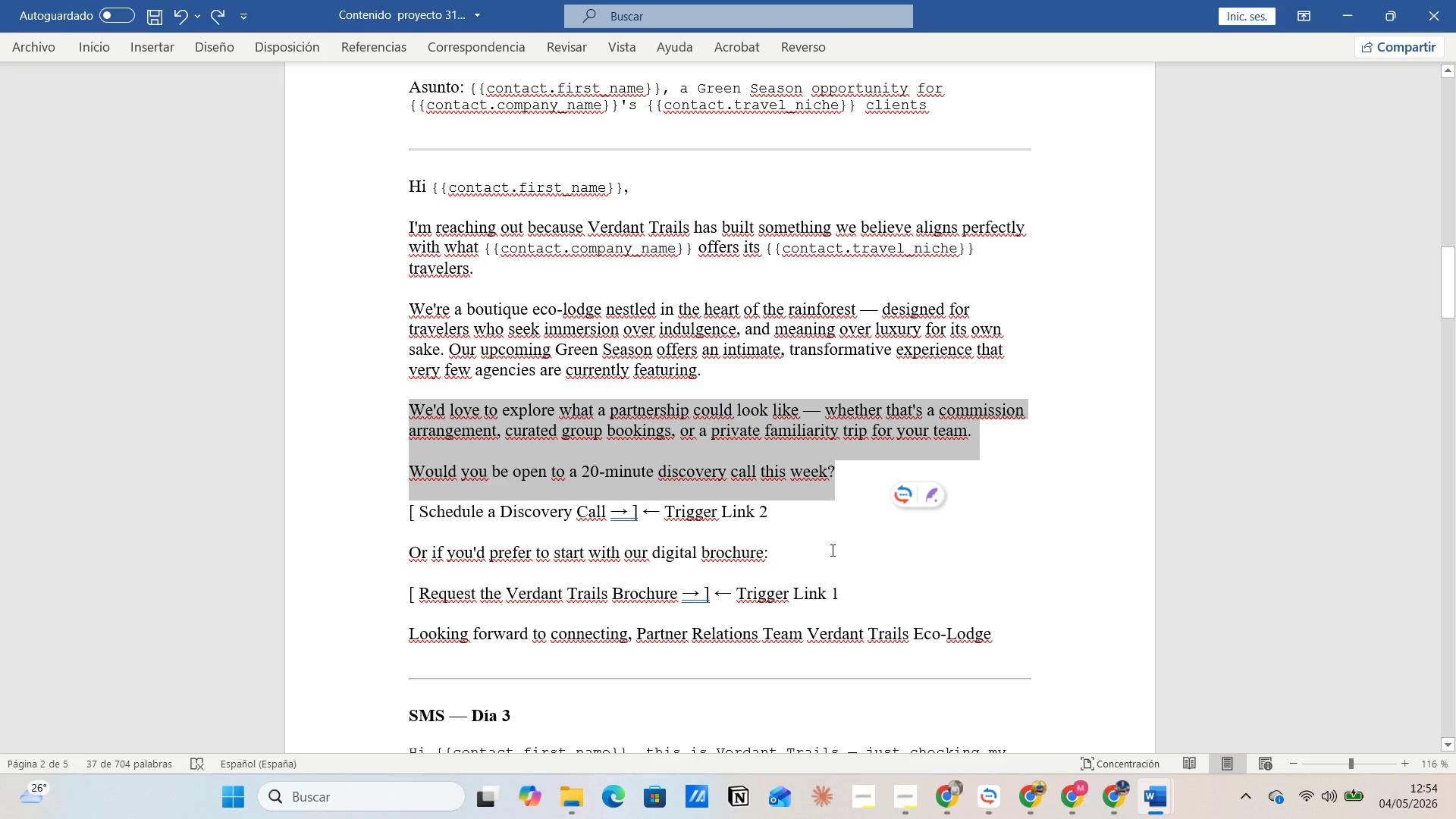 
left_click([822, 525])
 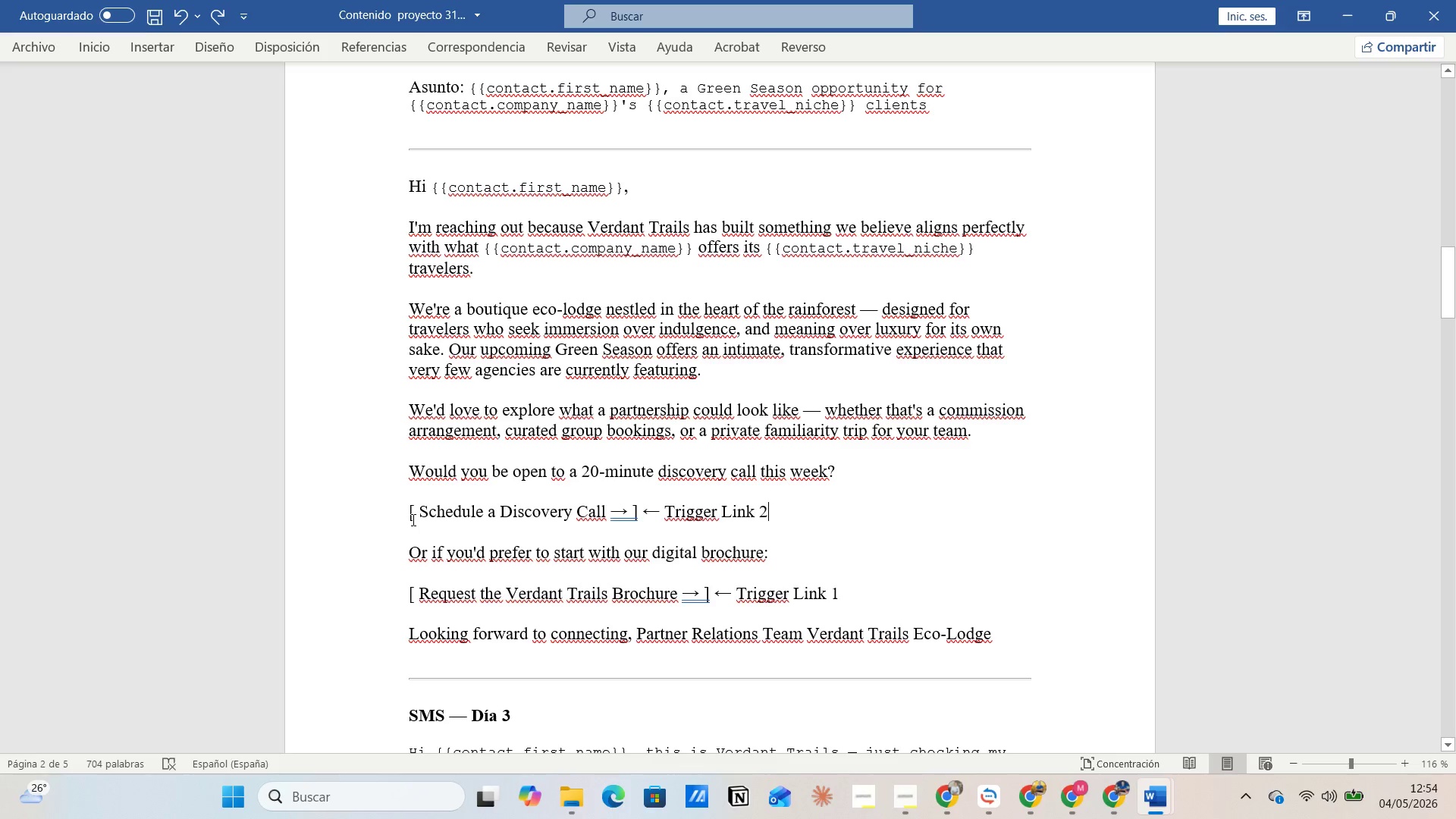 
wait(5.02)
 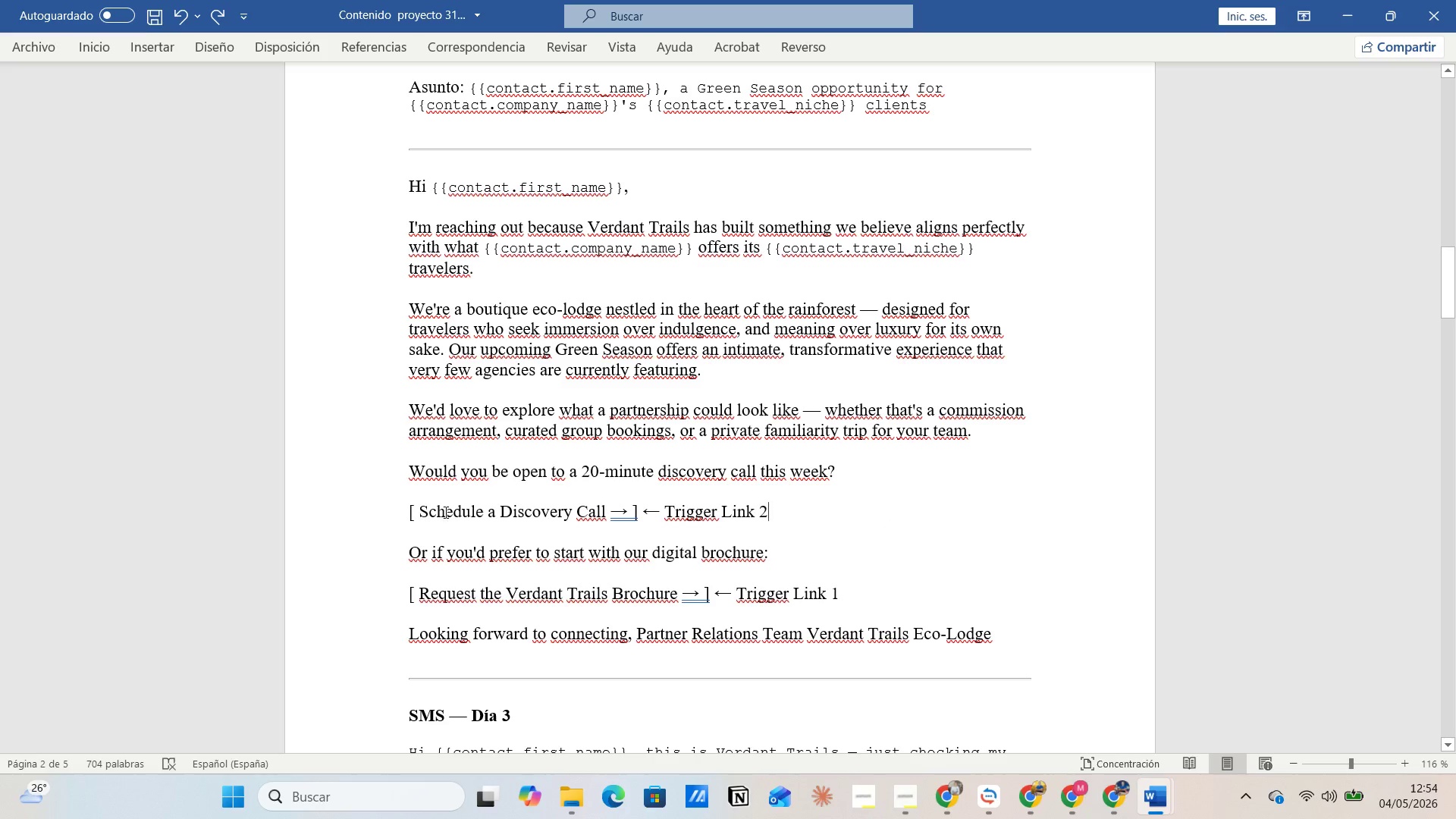 
left_click_drag(start_coordinate=[419, 513], to_coordinate=[597, 512])
 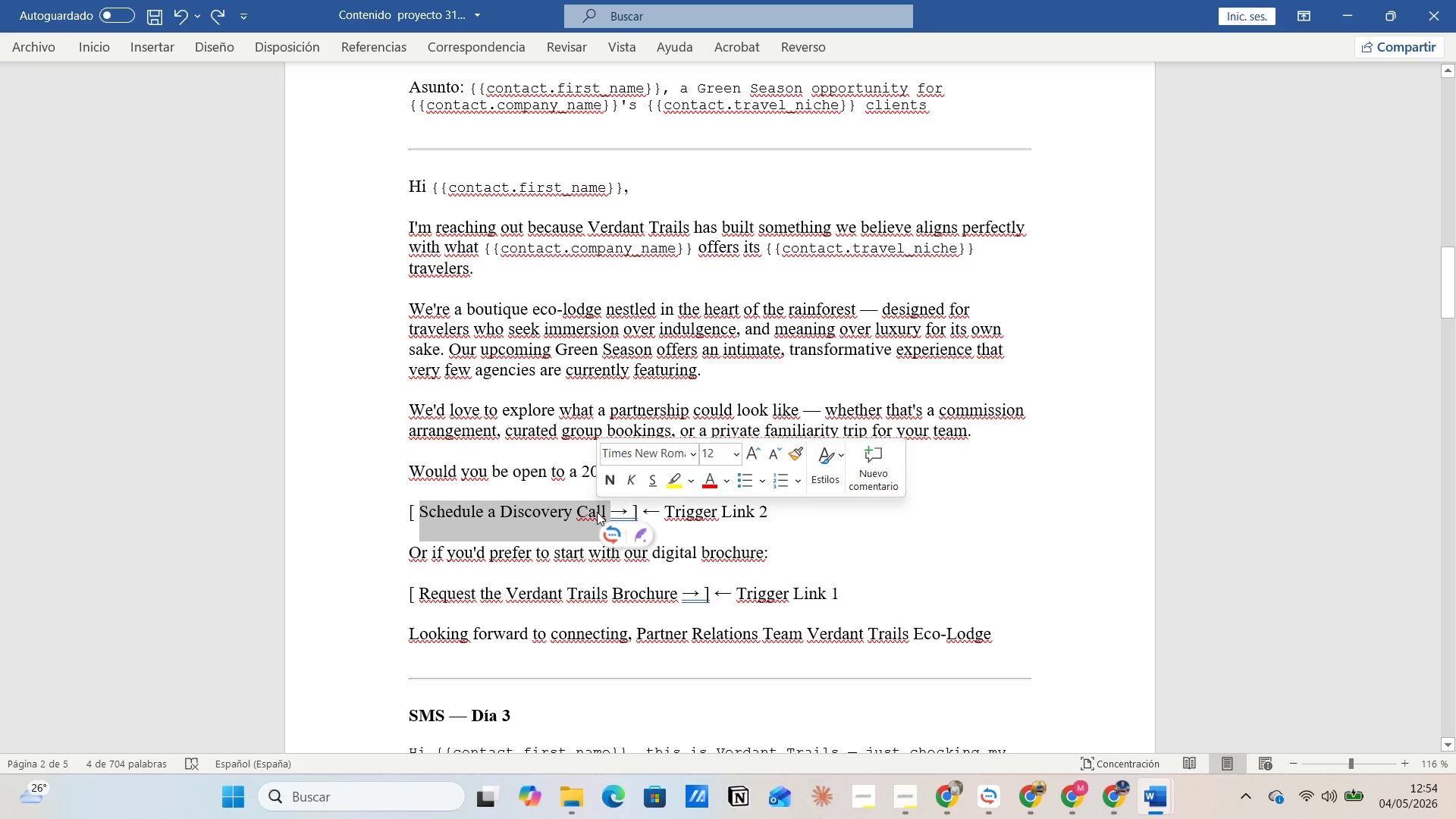 
key(Control+C)
 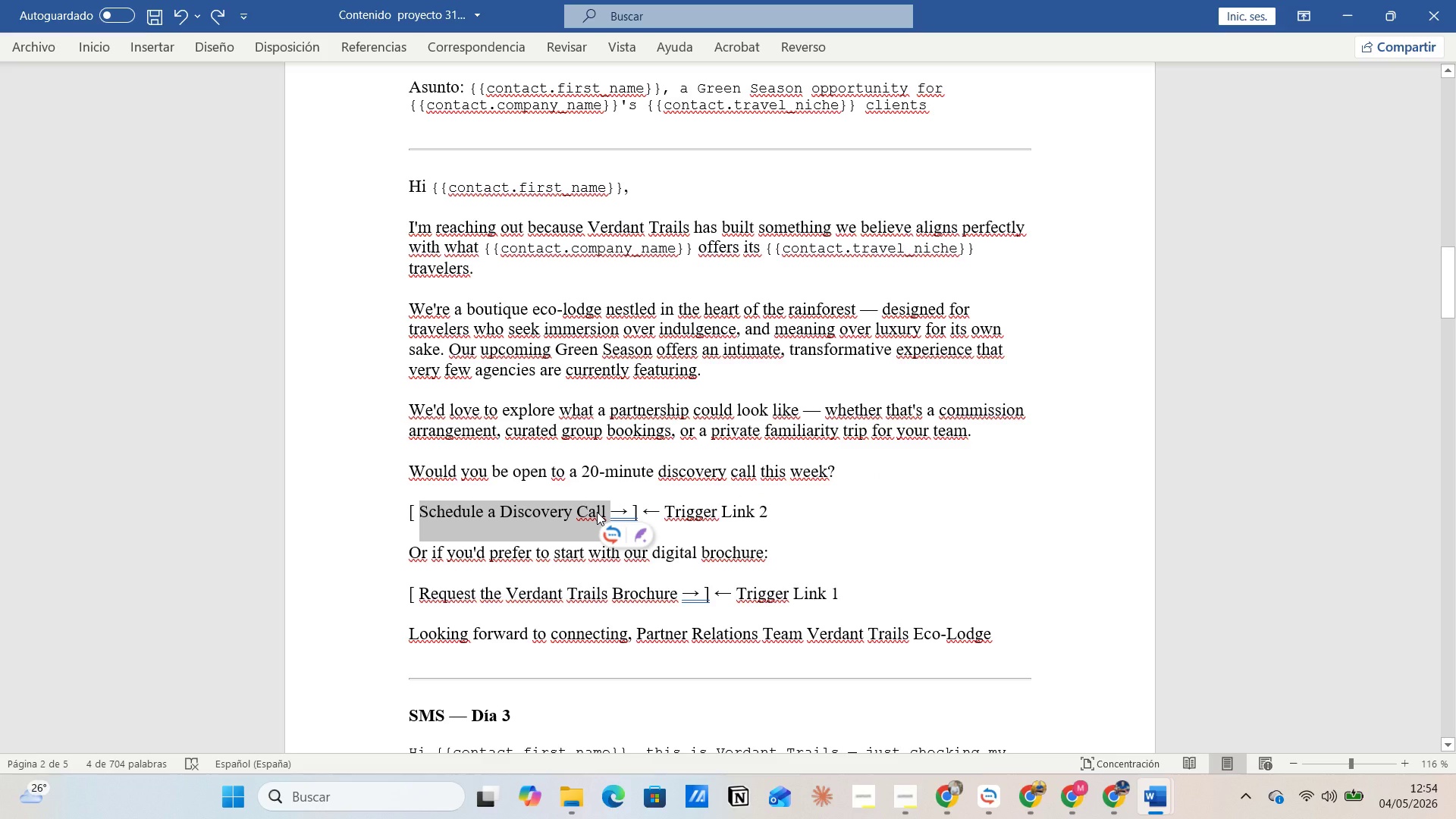 
key(Alt+Tab)
 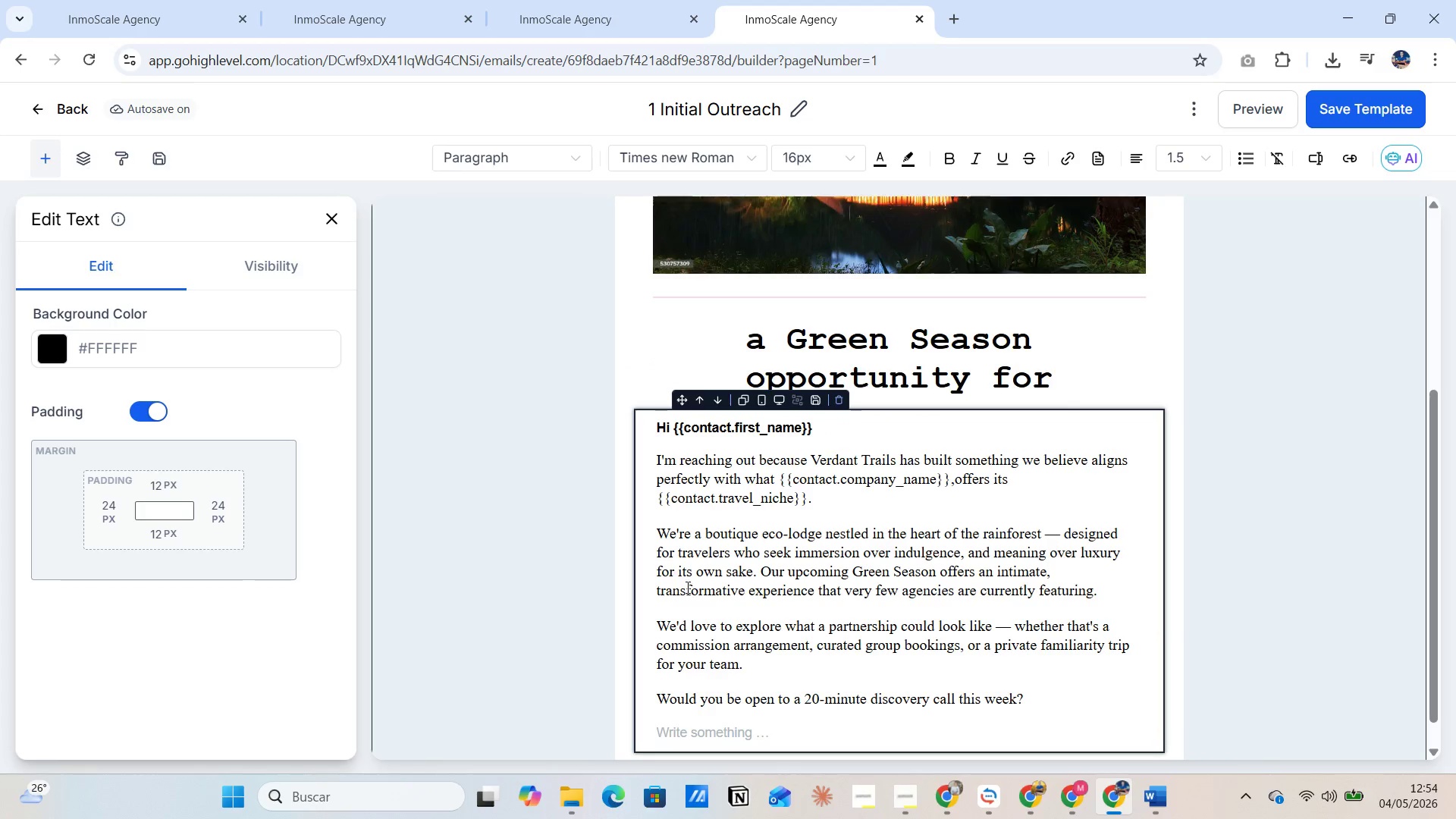 
scroll: coordinate [693, 598], scroll_direction: down, amount: 1.0
 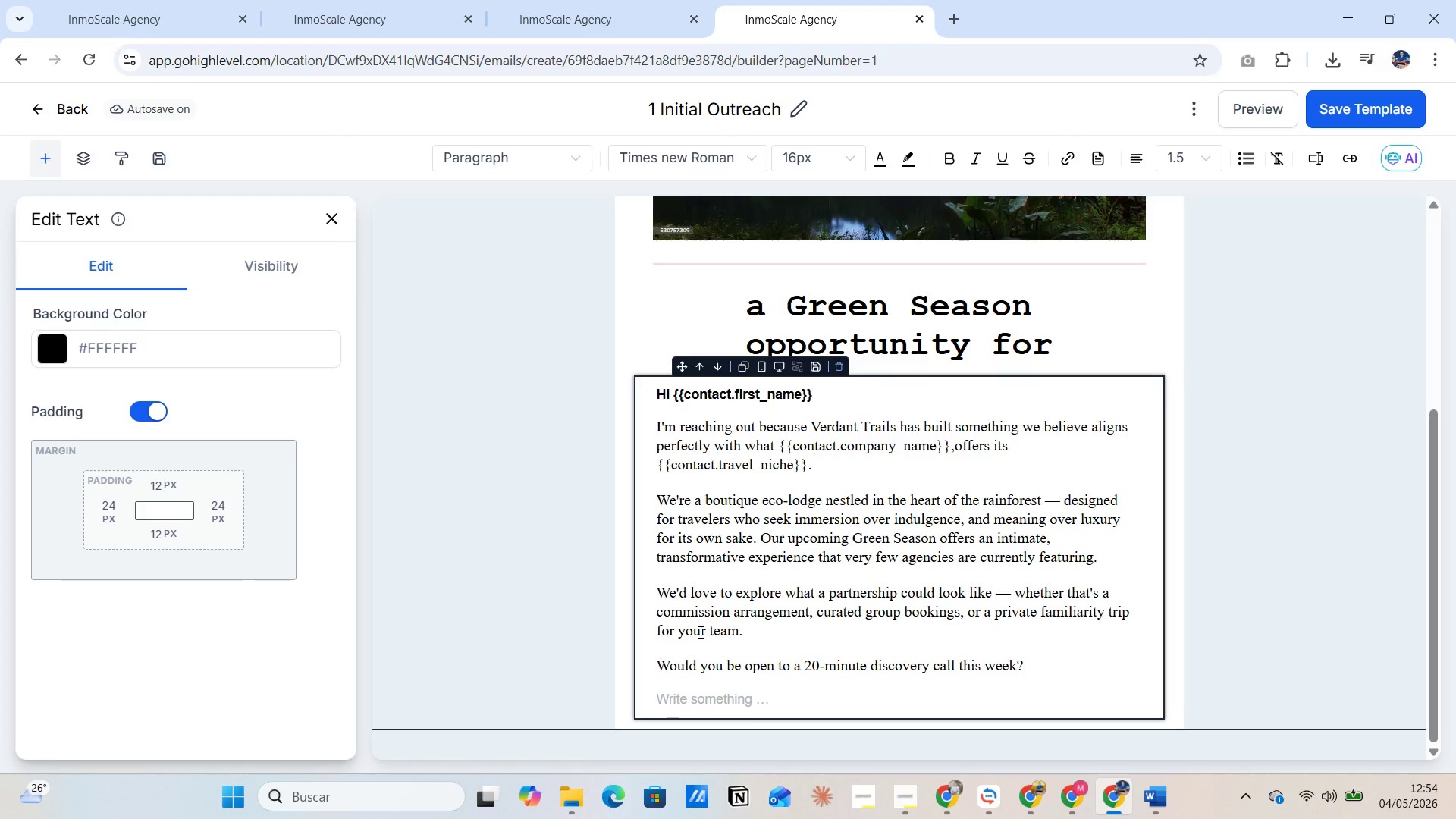 
key(Control+V)
 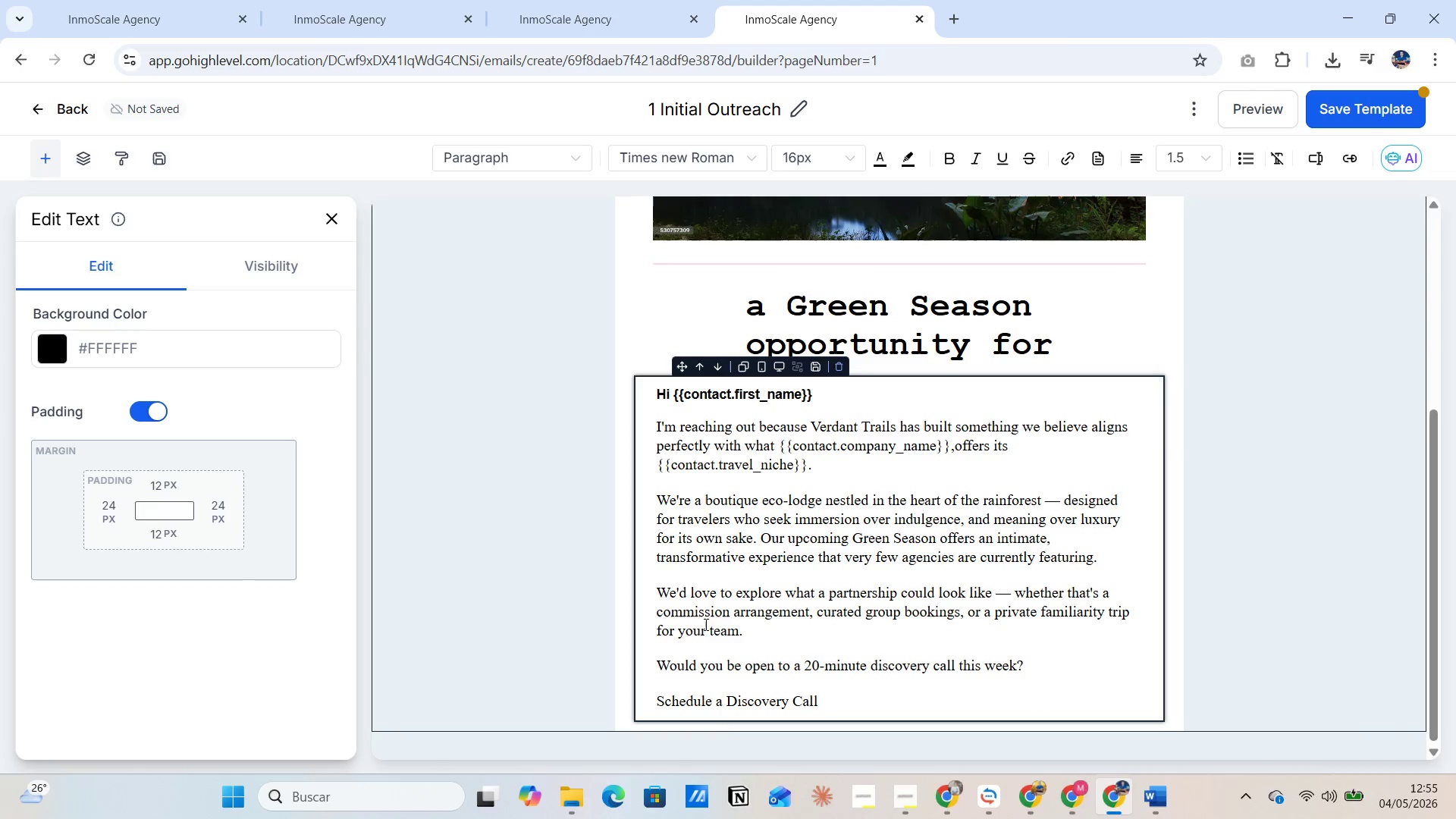 
key(Space)
 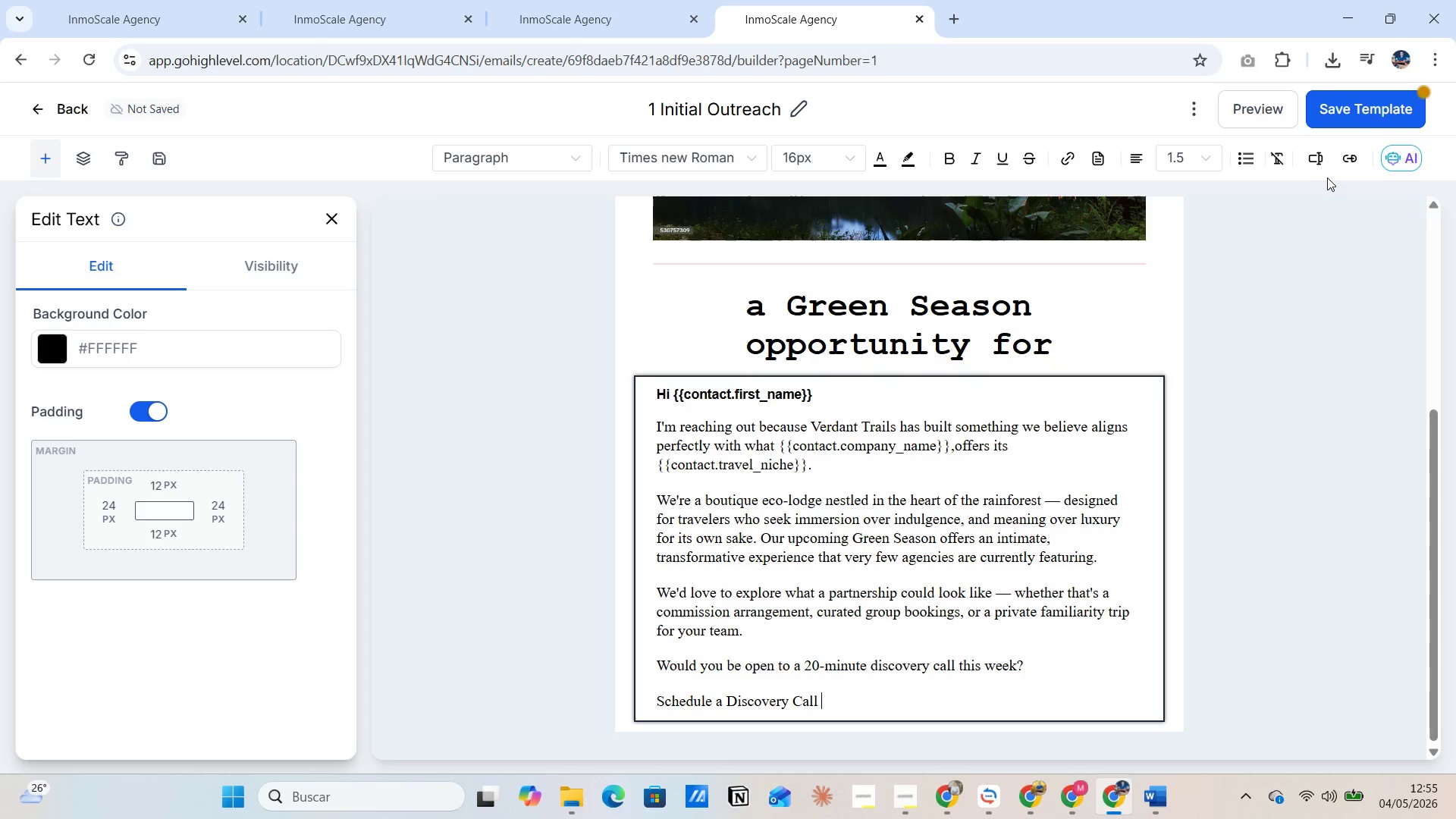 
left_click([1349, 161])
 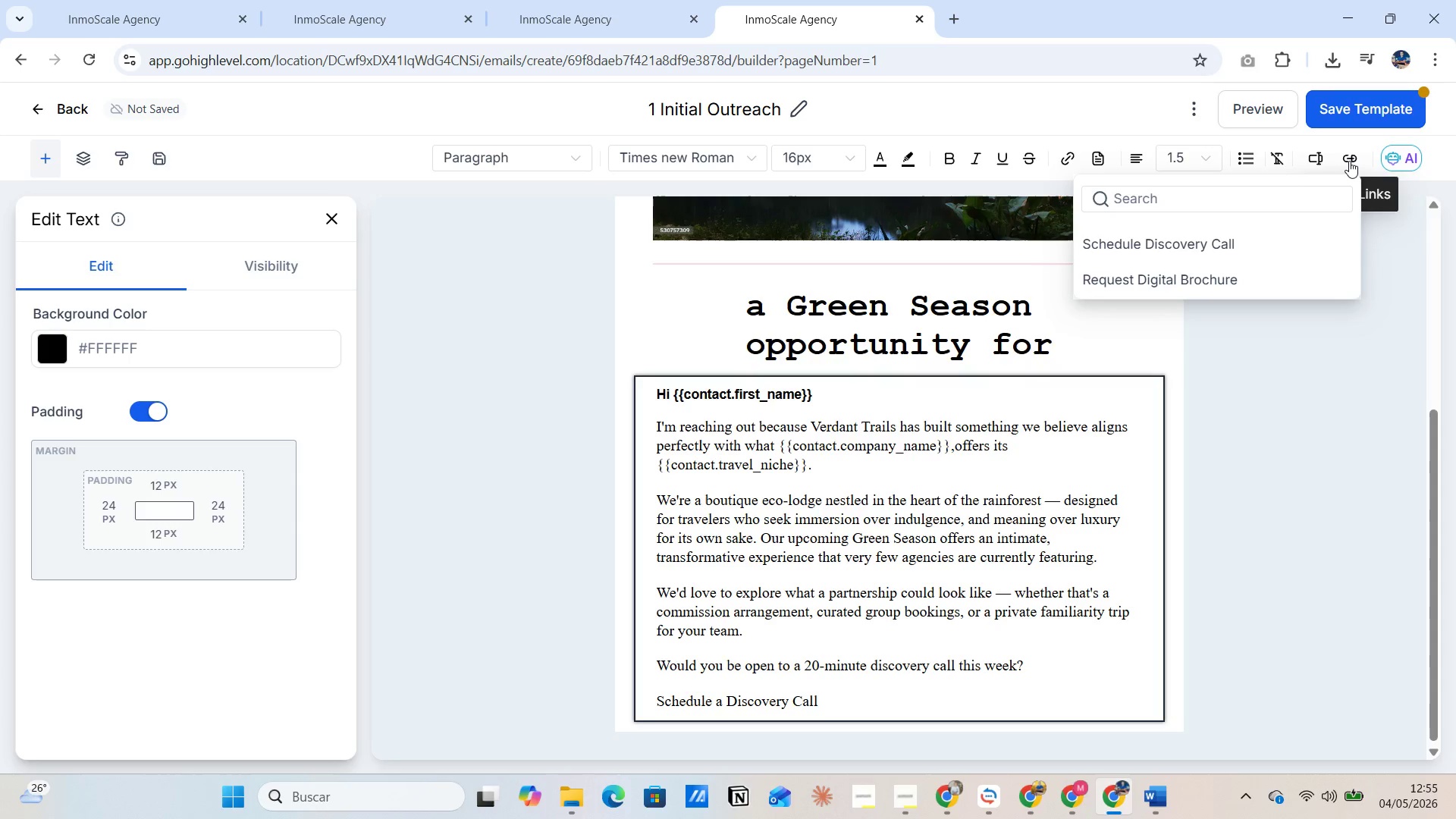 
wait(5.41)
 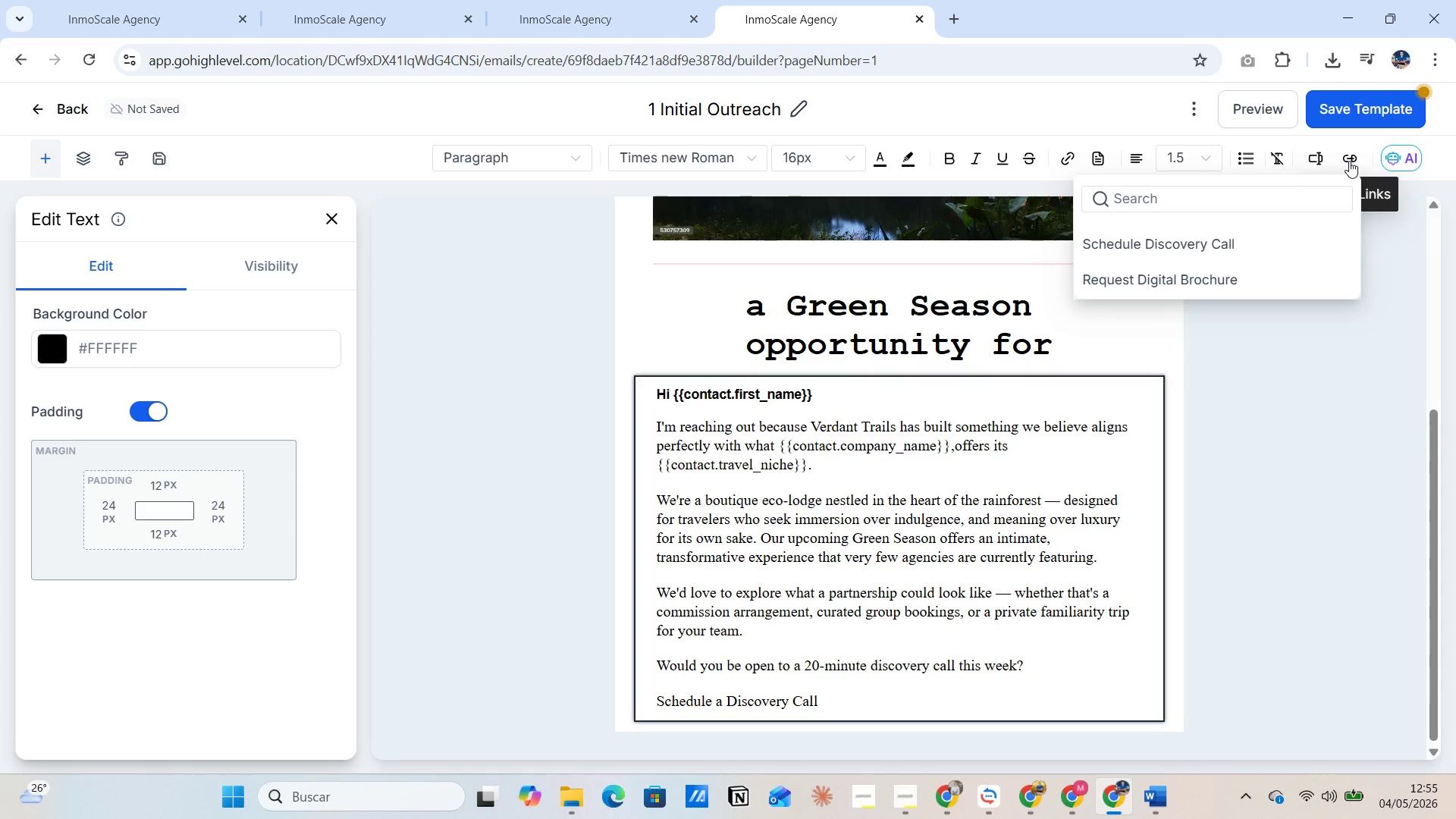 
key(Alt+Tab)
 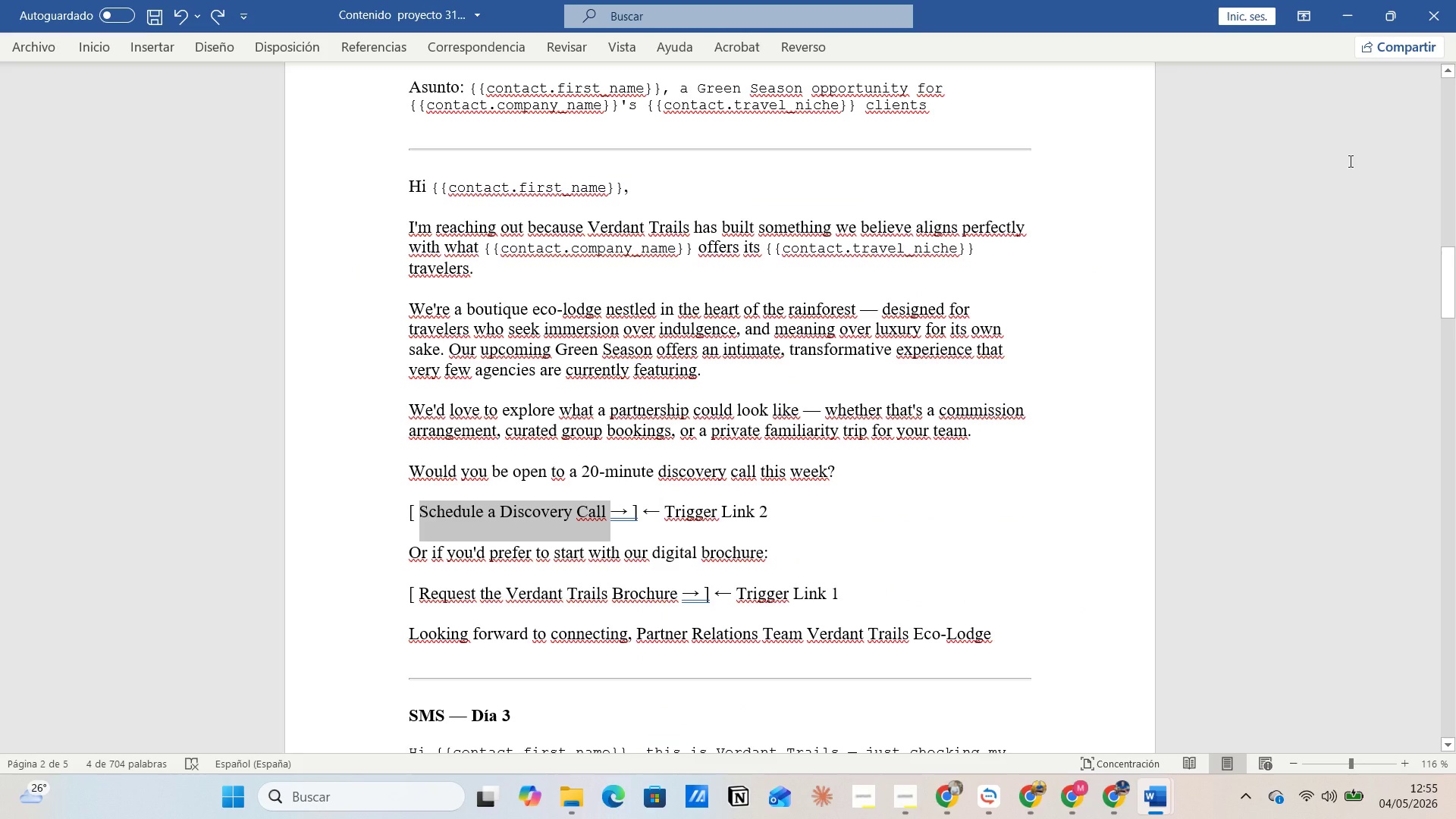 
key(Alt+AltLeft)
 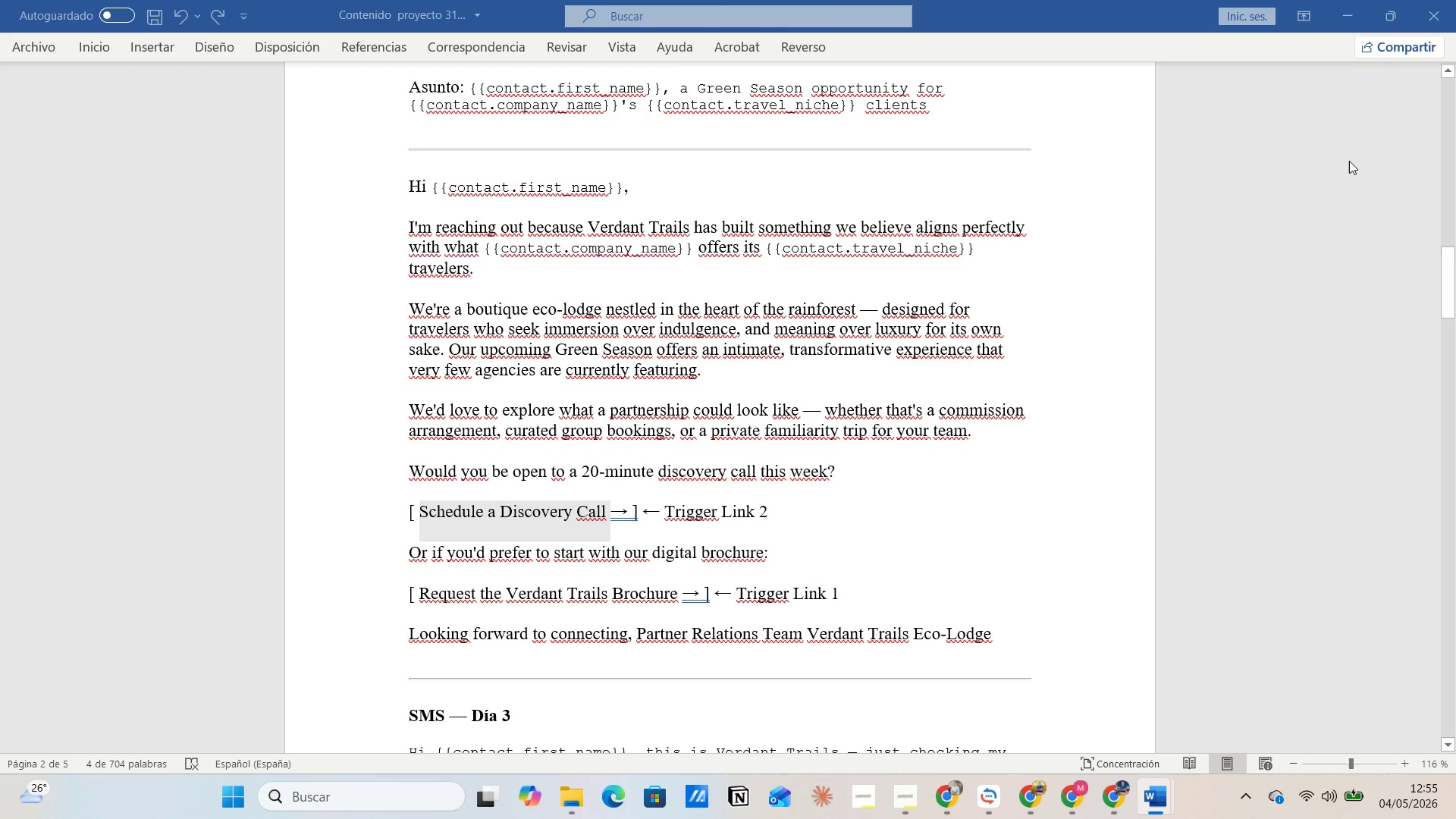 
key(Alt+Tab)
 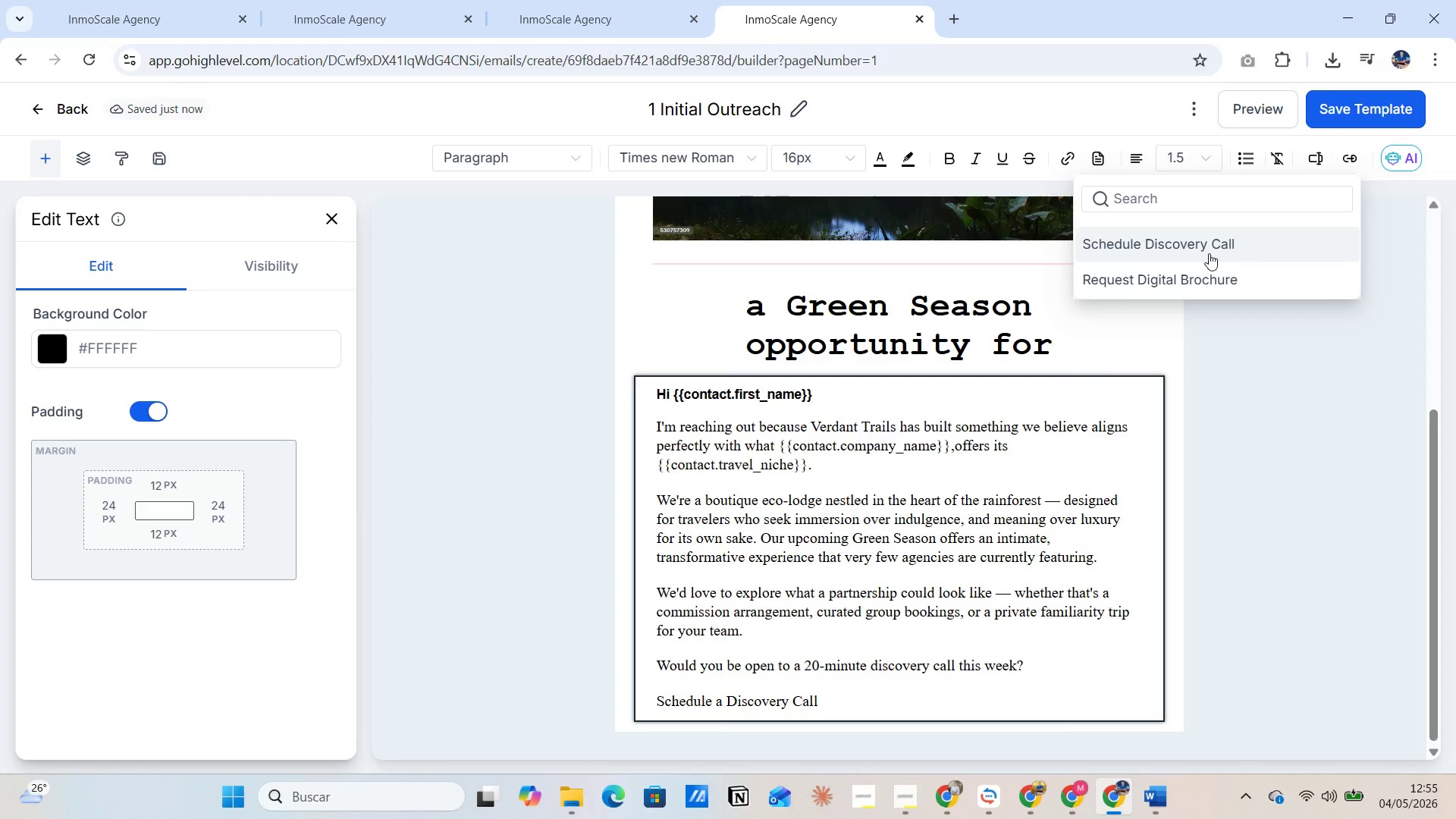 
left_click([1209, 253])
 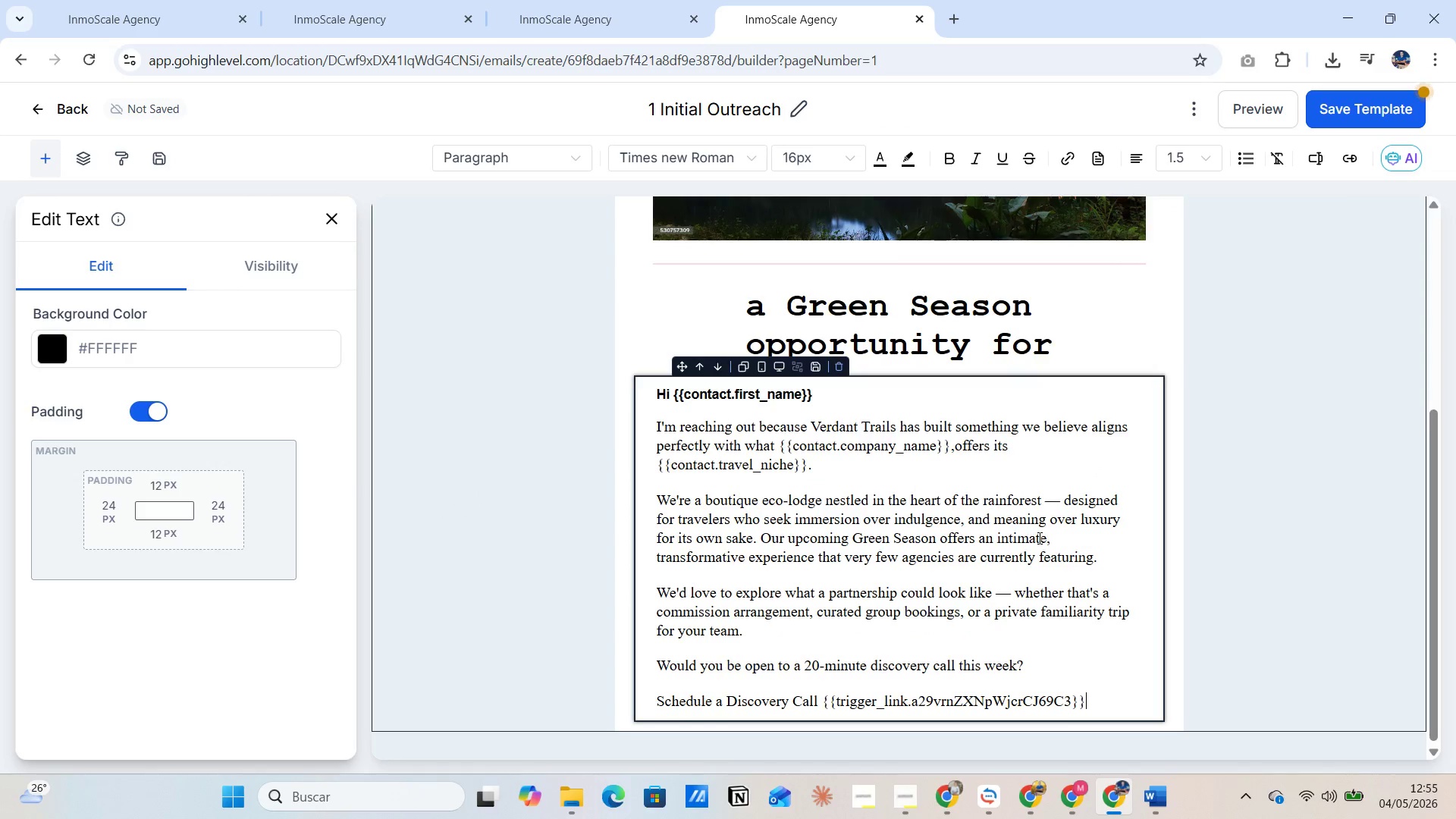 
scroll: coordinate [1036, 545], scroll_direction: down, amount: 2.0
 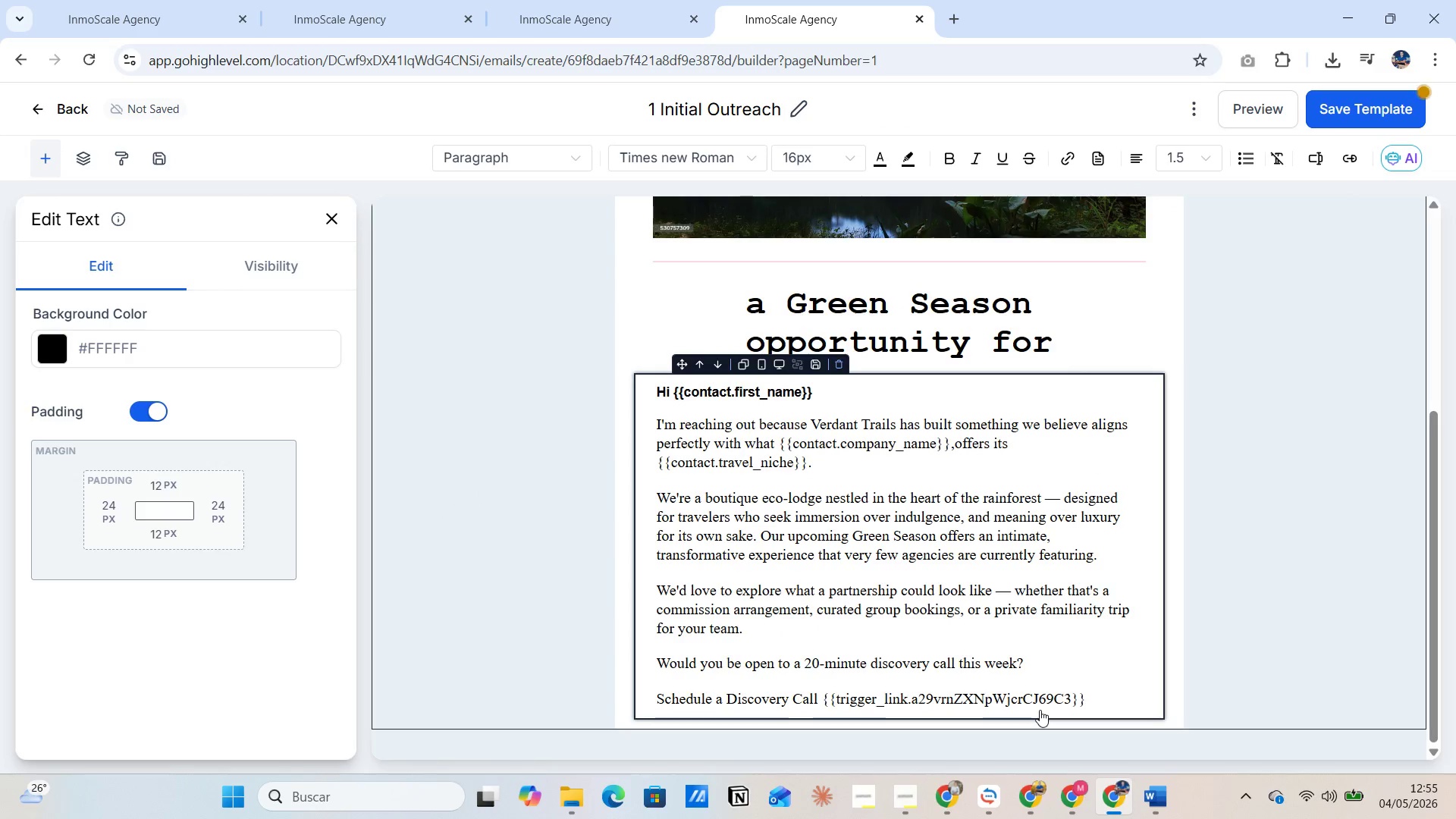 
key(Enter)
 